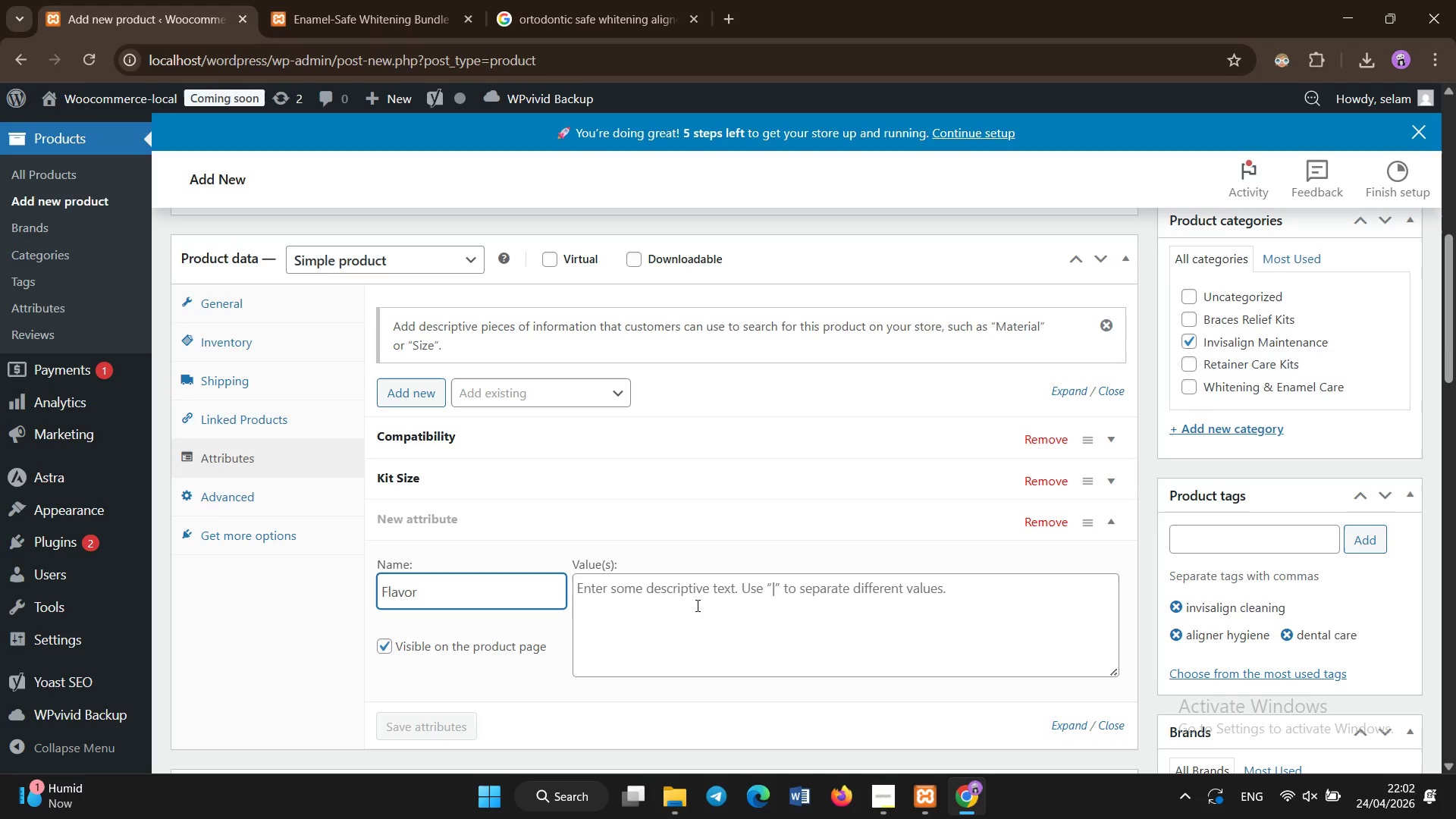 
left_click([700, 606])
 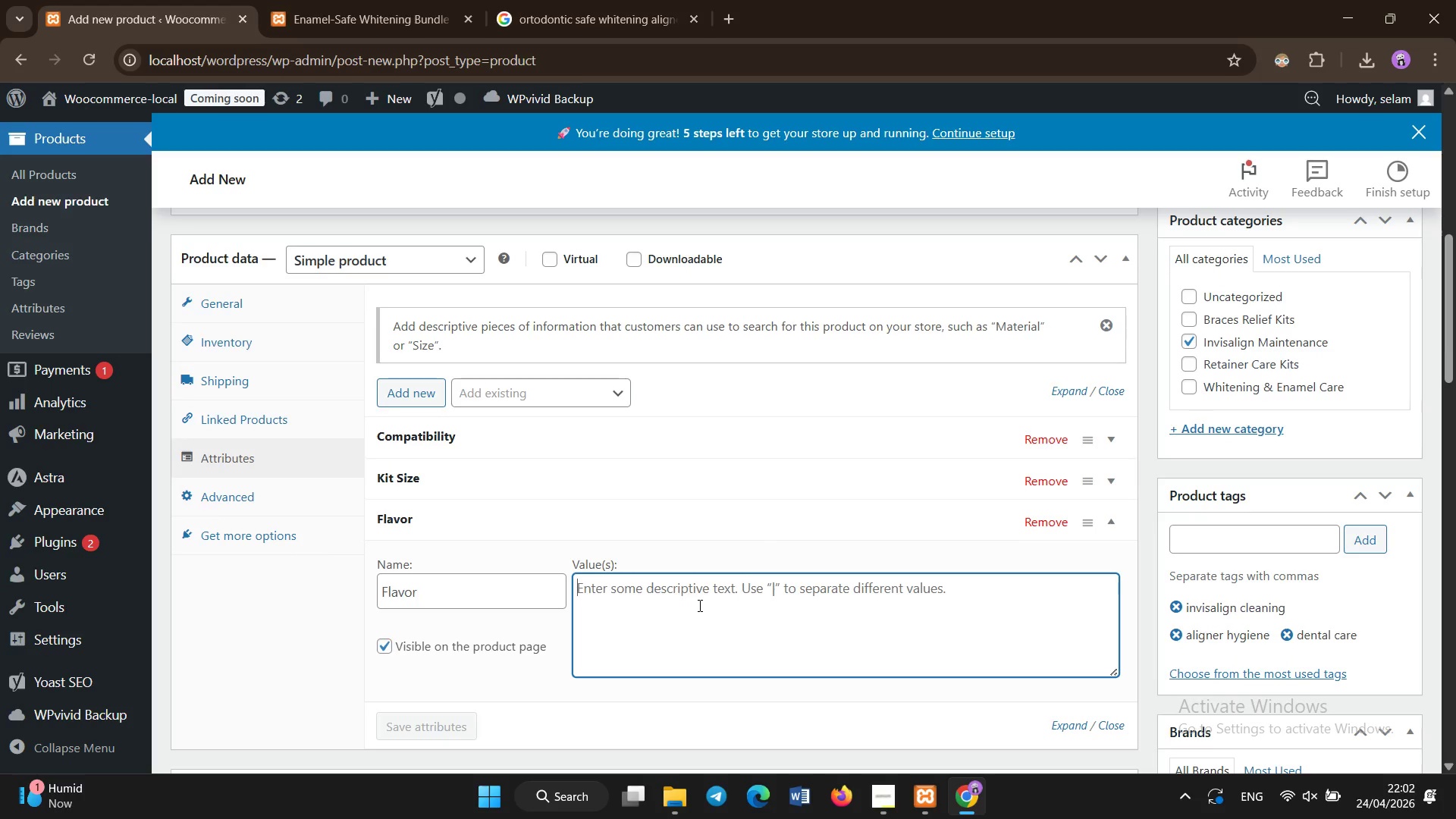 
type(Mint)
 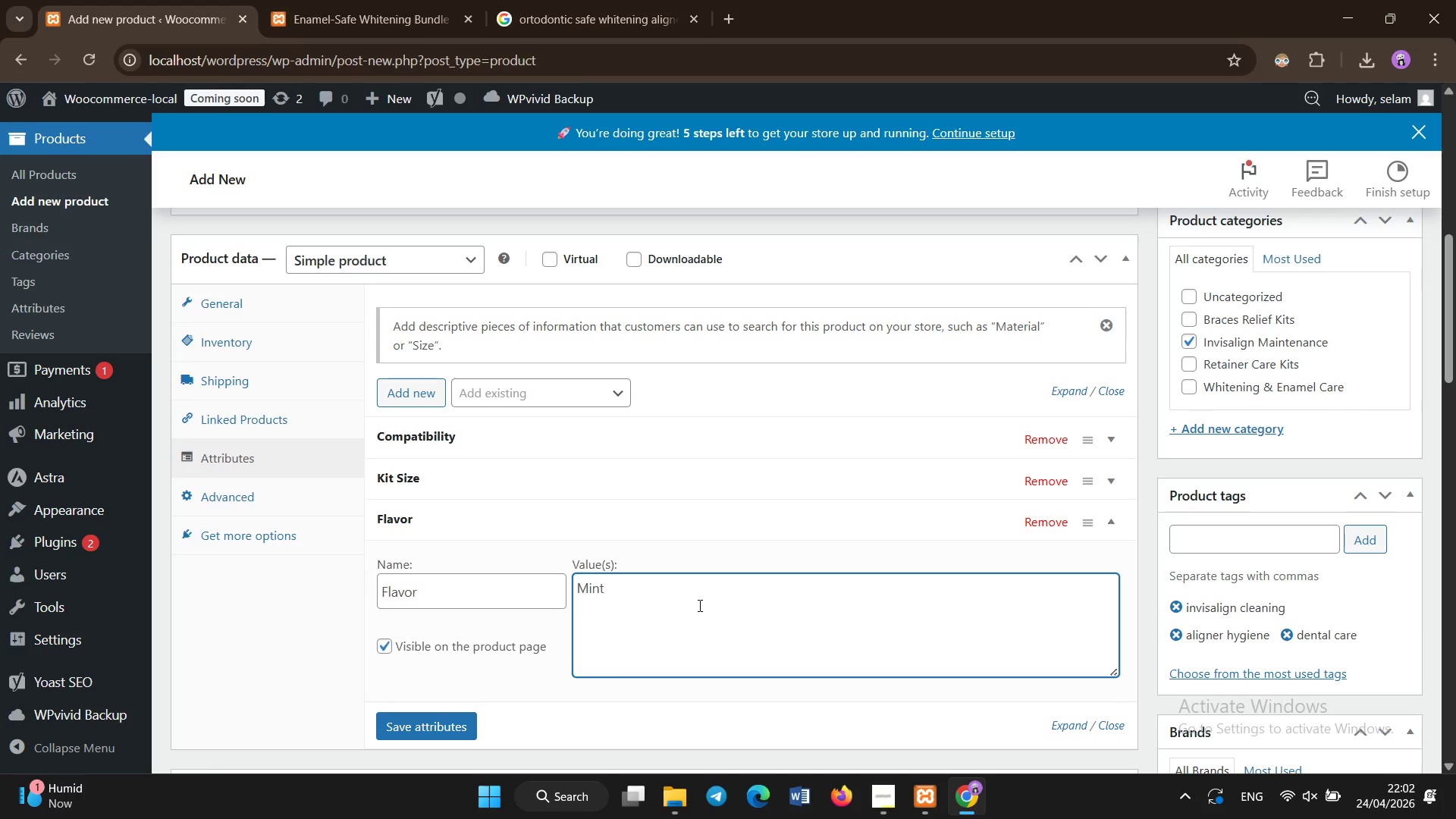 
scroll: coordinate [700, 606], scroll_direction: down, amount: 1.0
 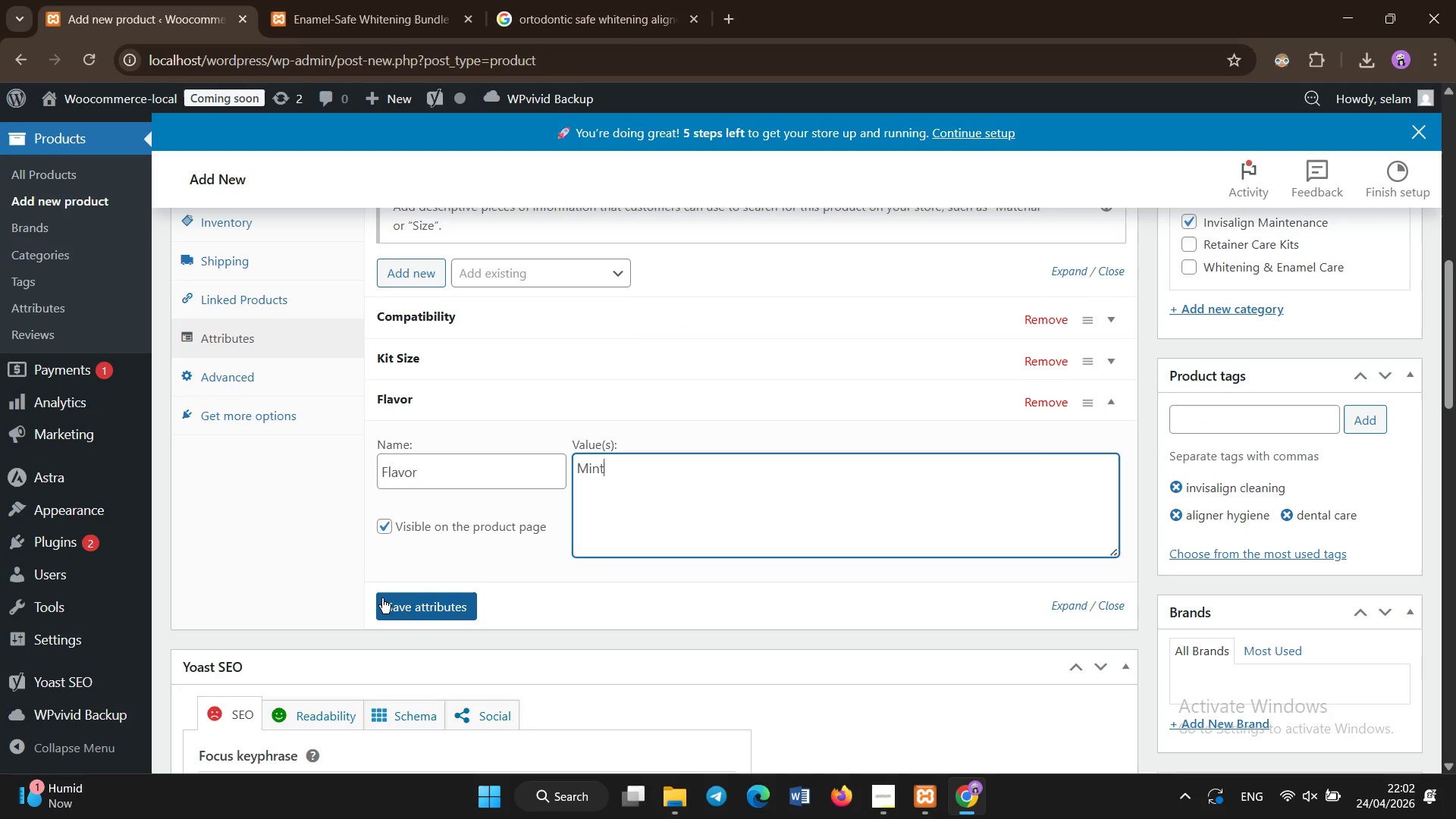 
left_click([382, 599])
 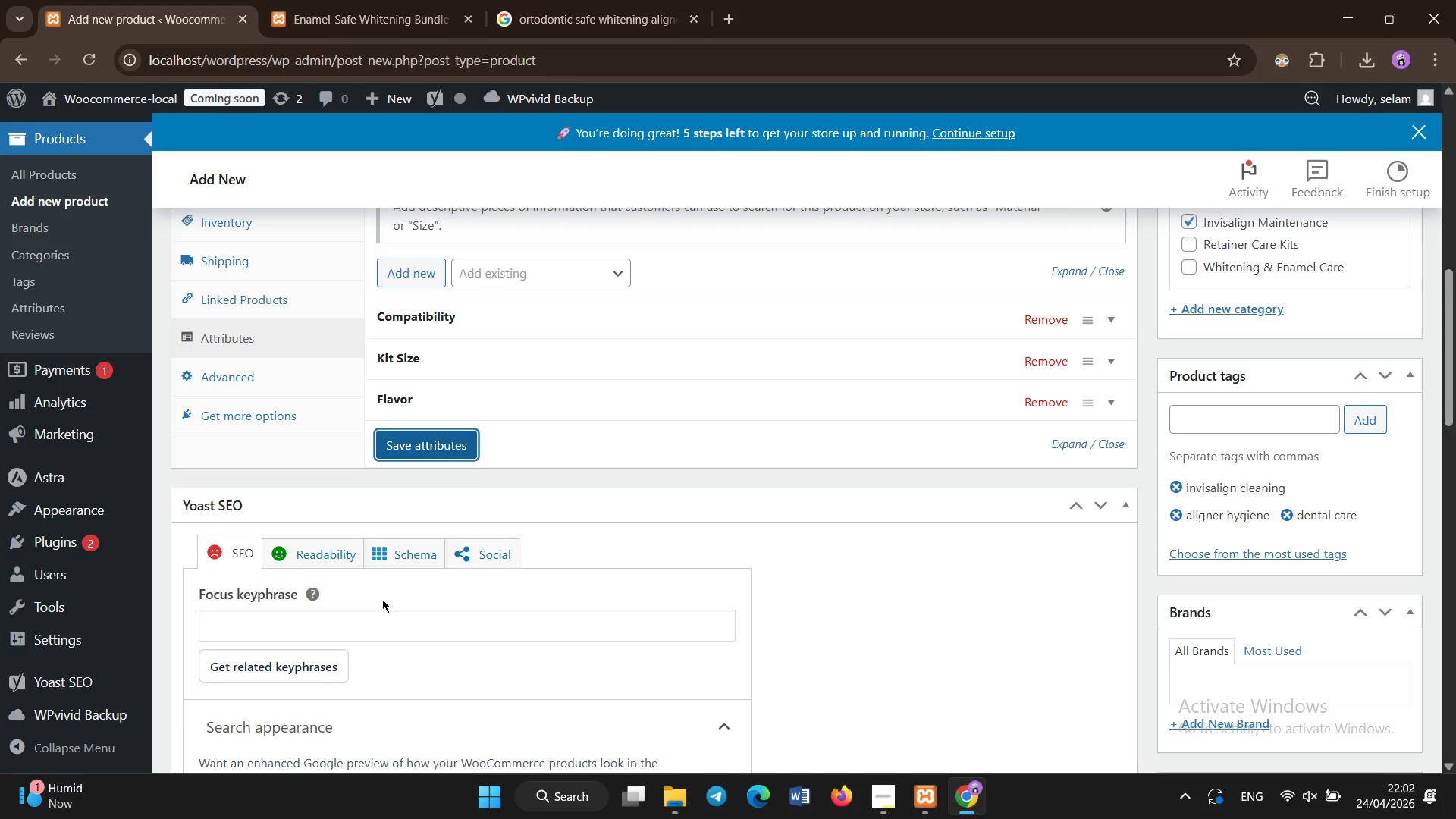 
left_click([461, 455])
 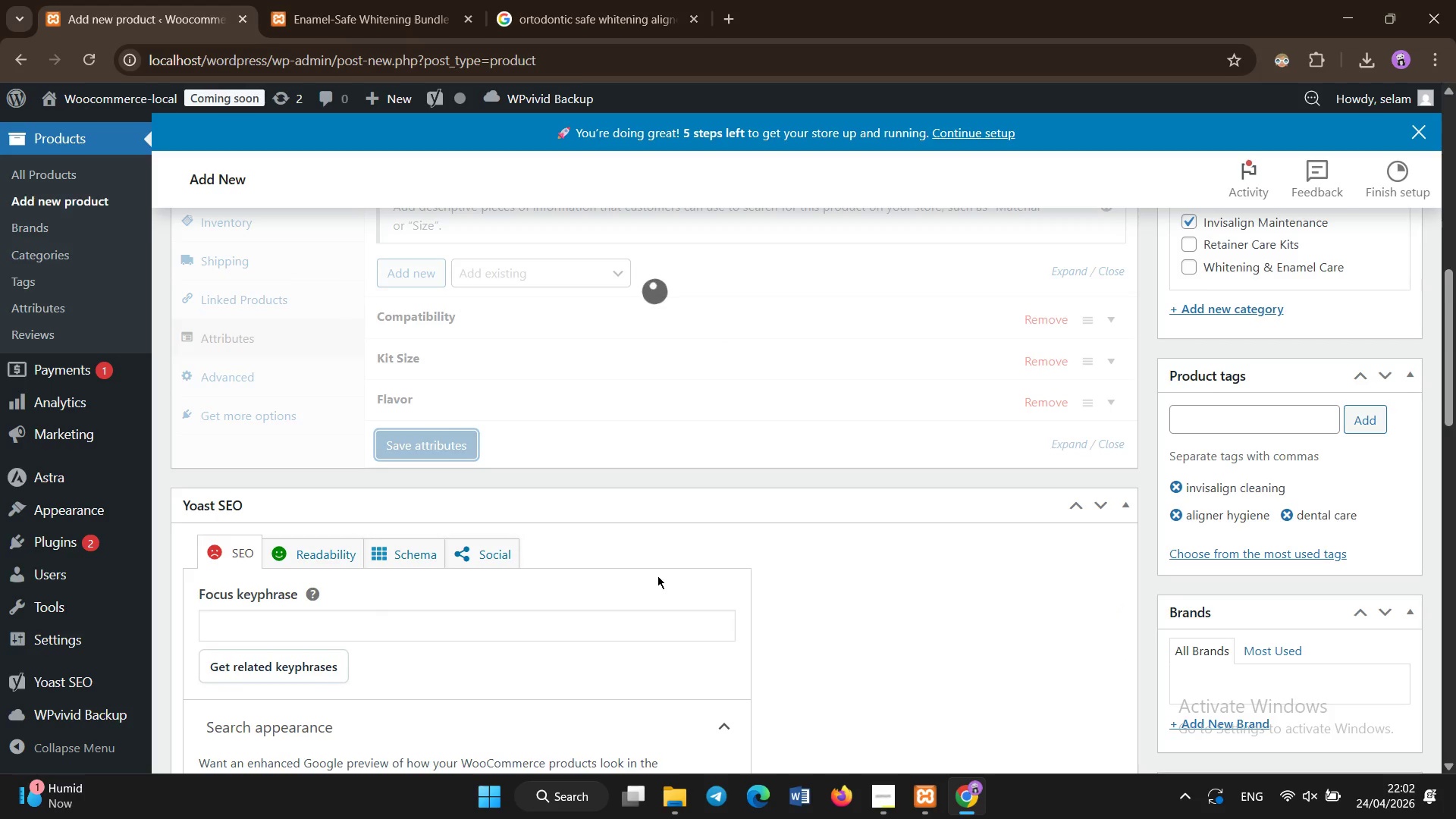 
wait(10.5)
 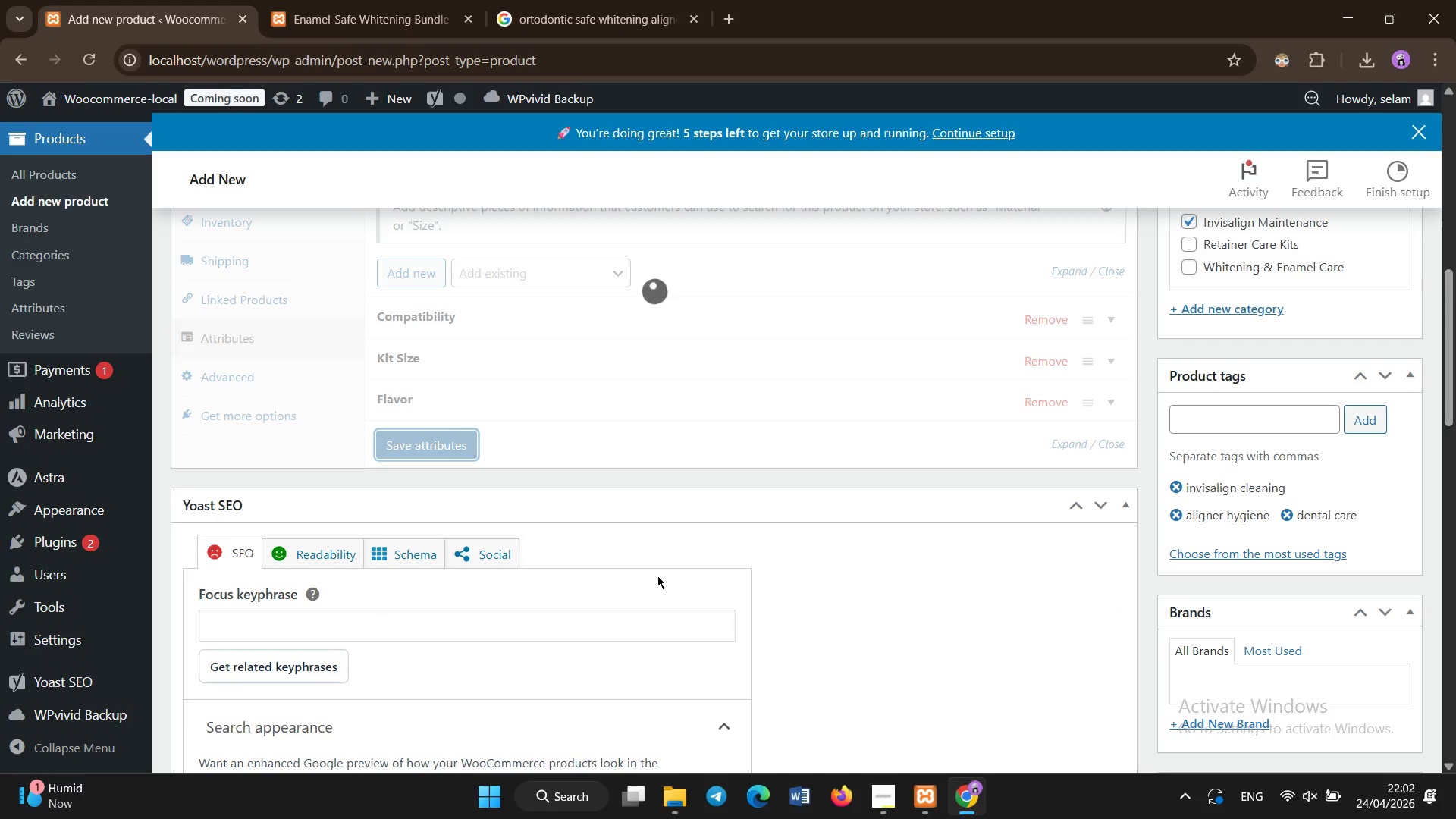 
scroll: coordinate [821, 547], scroll_direction: down, amount: 8.0
 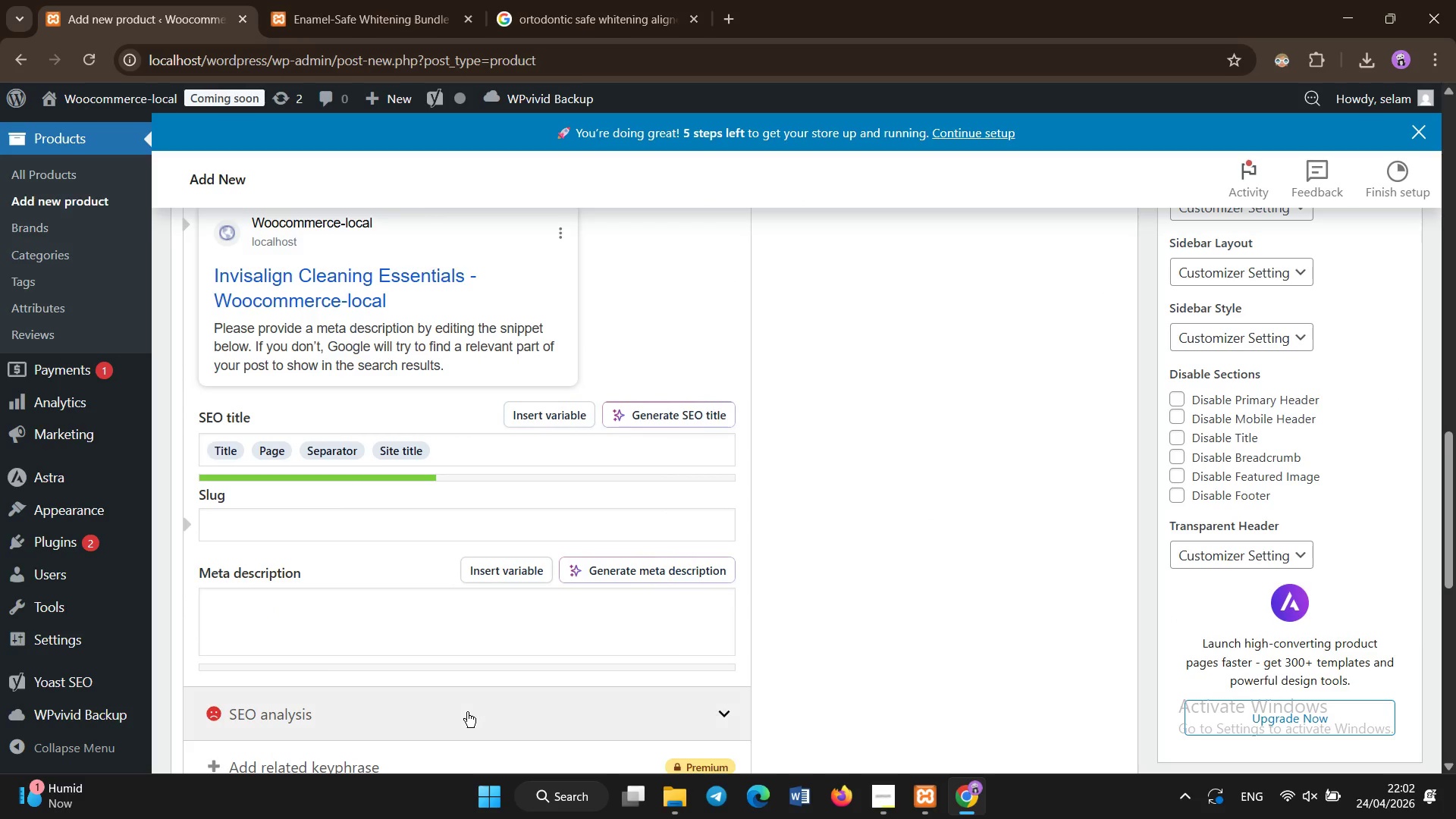 
left_click([406, 601])
 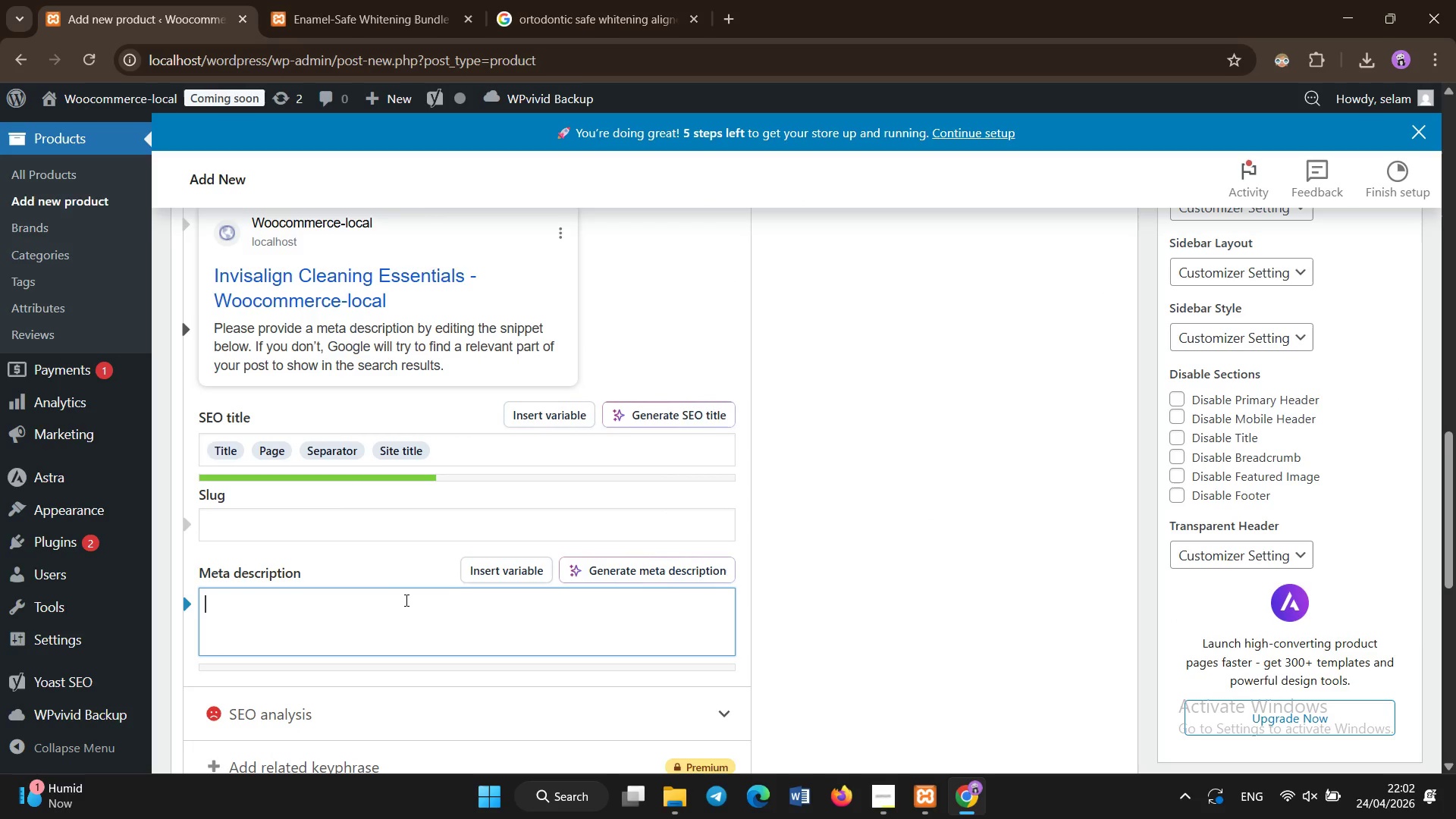 
type(Keep In)
 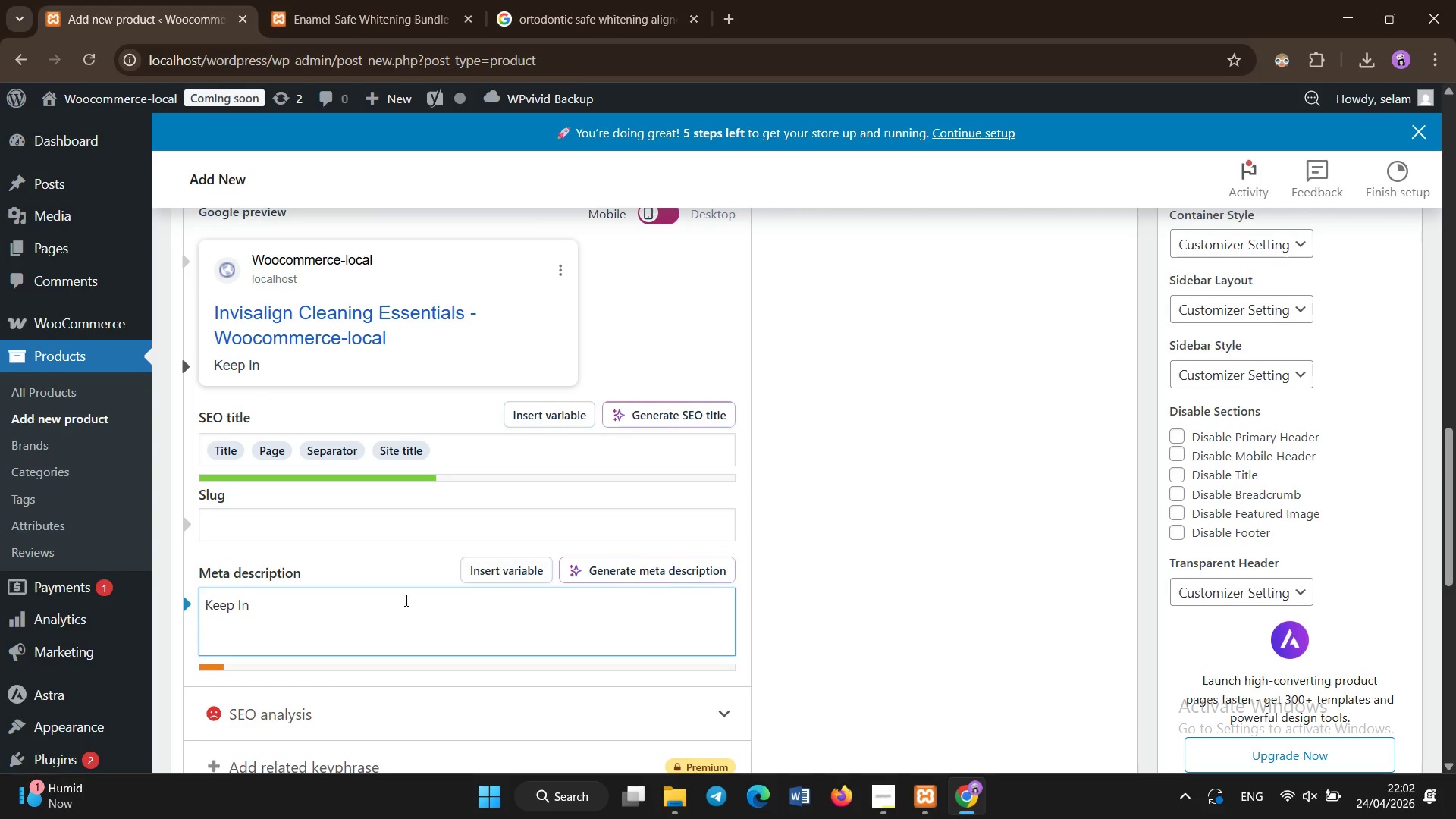 
left_click([406, 601])
 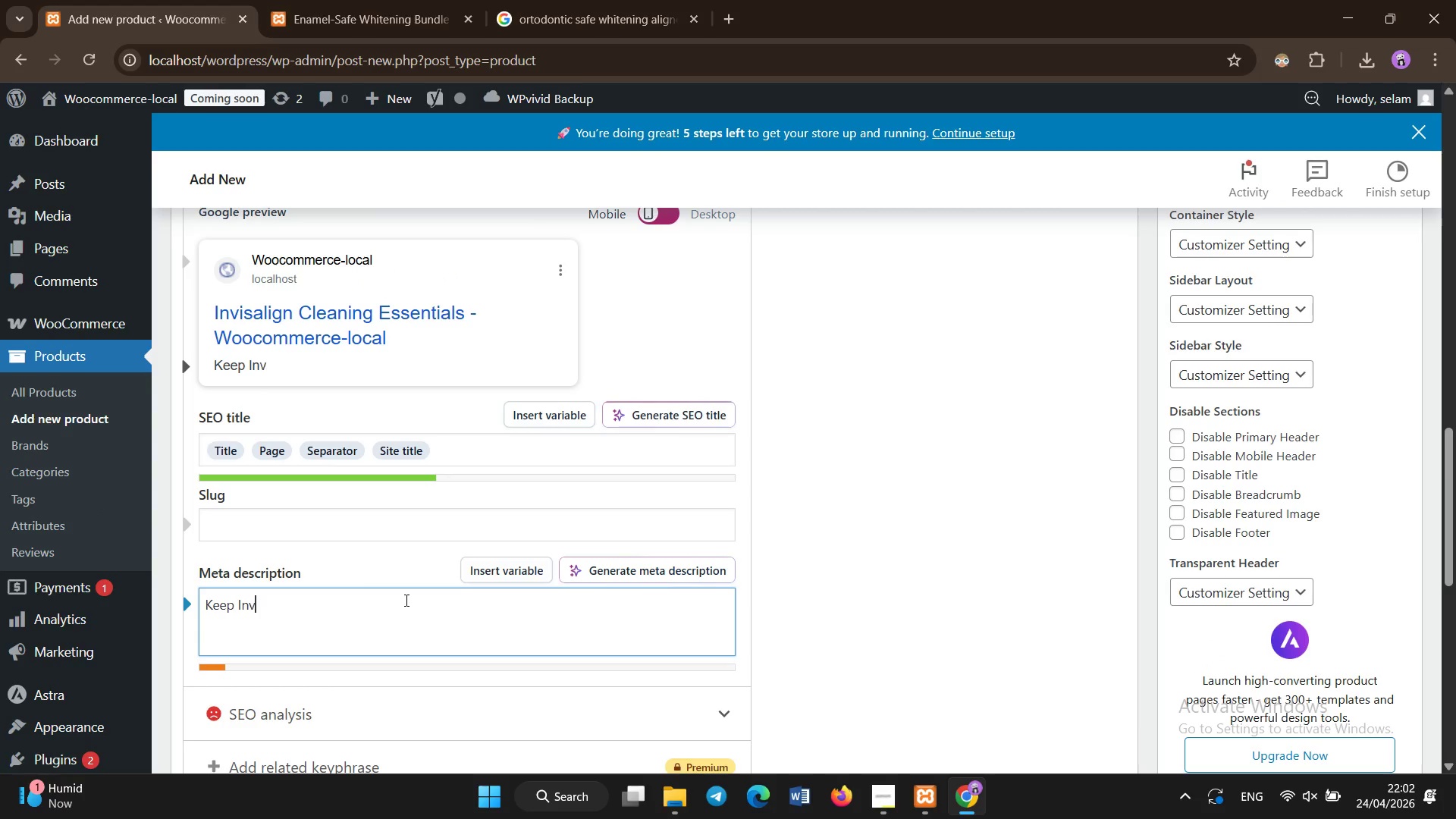 
type(visalign aligners clean and clear with daily hygiene kit )
key(Backspace)
type(. sa)
key(Backspace)
key(Backspace)
type(Safe and effective cleaning solution.)
 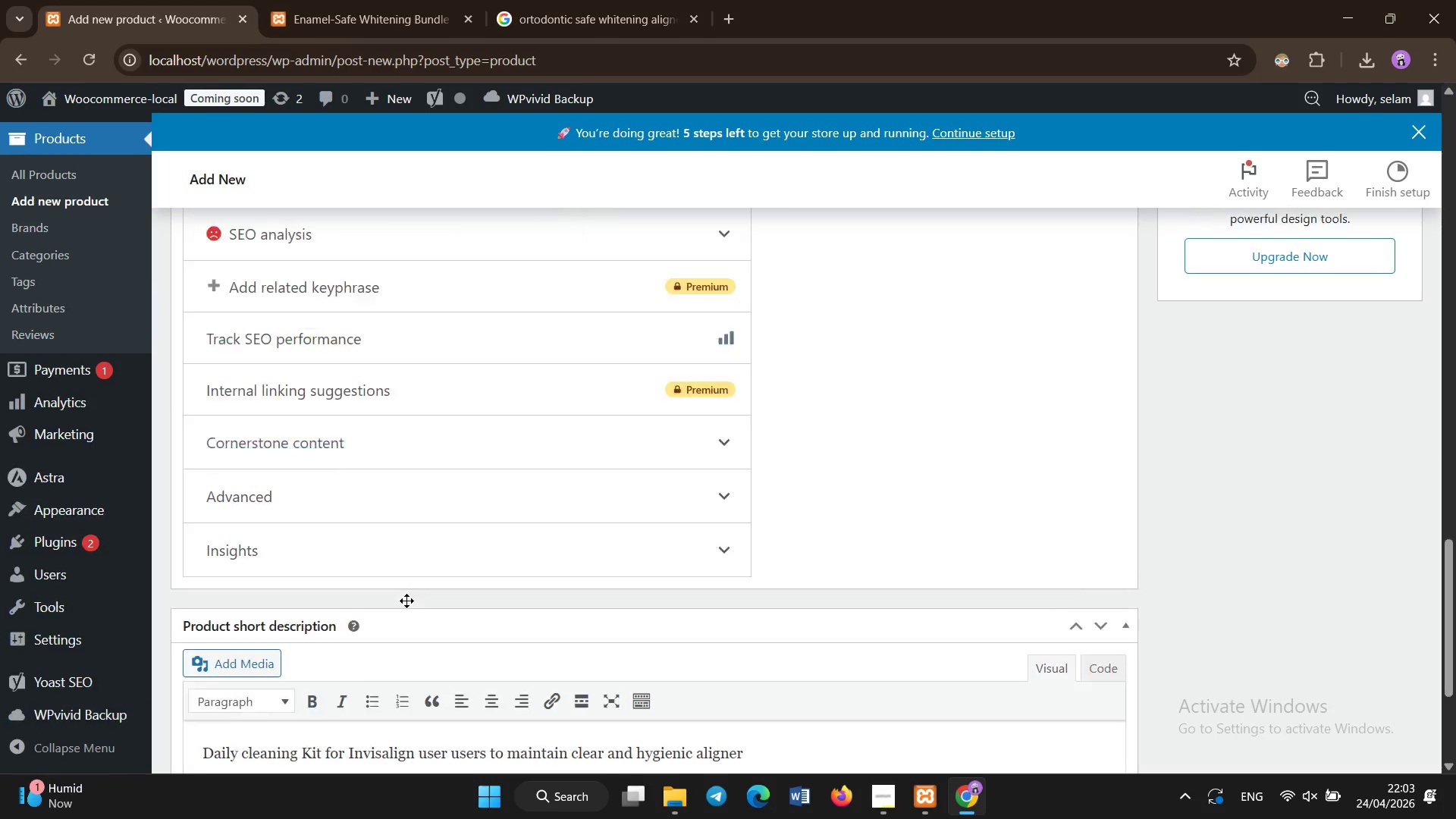 
scroll: coordinate [406, 601], scroll_direction: down, amount: 6.0
 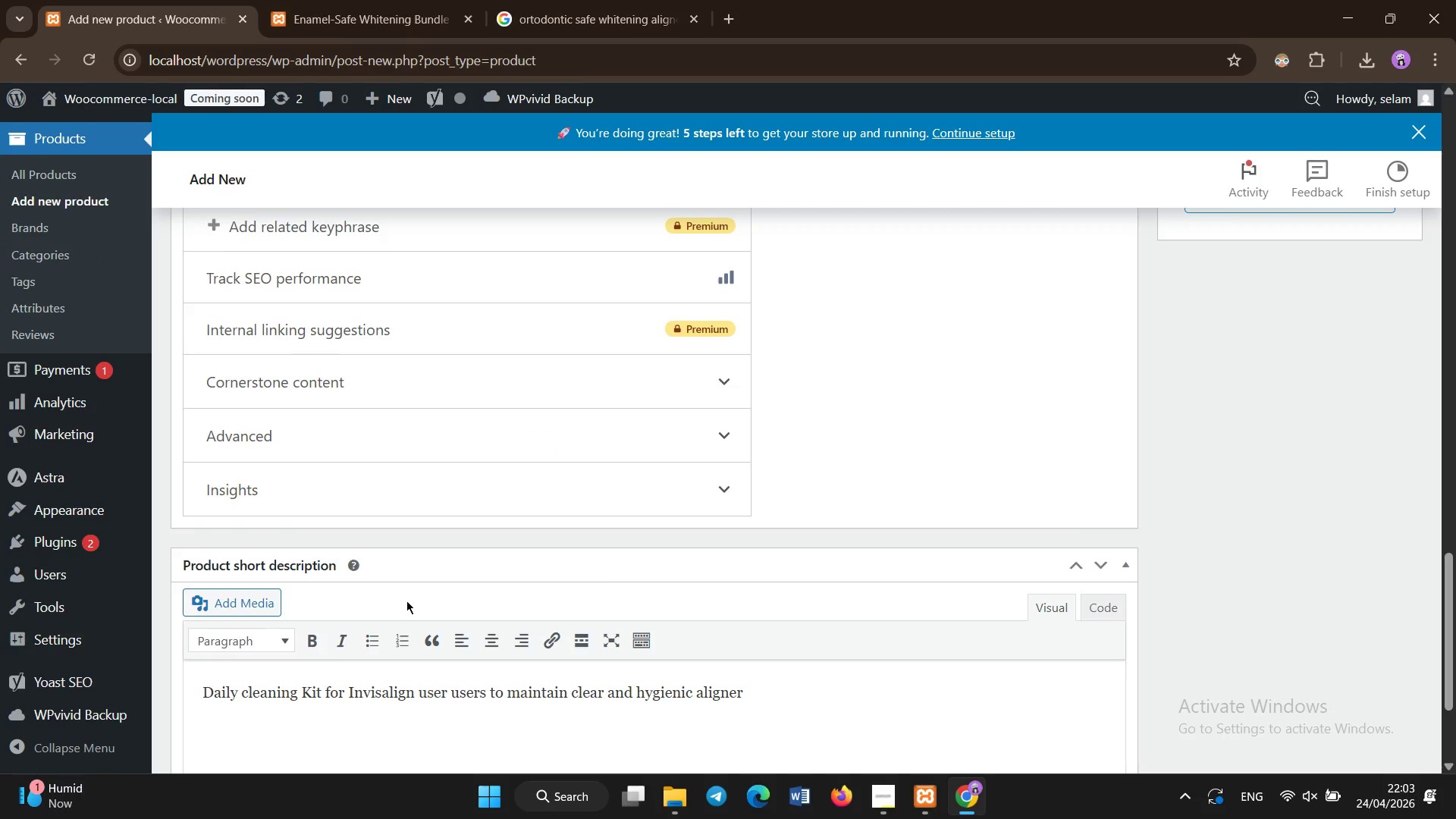 
scroll: coordinate [842, 557], scroll_direction: up, amount: 23.0
 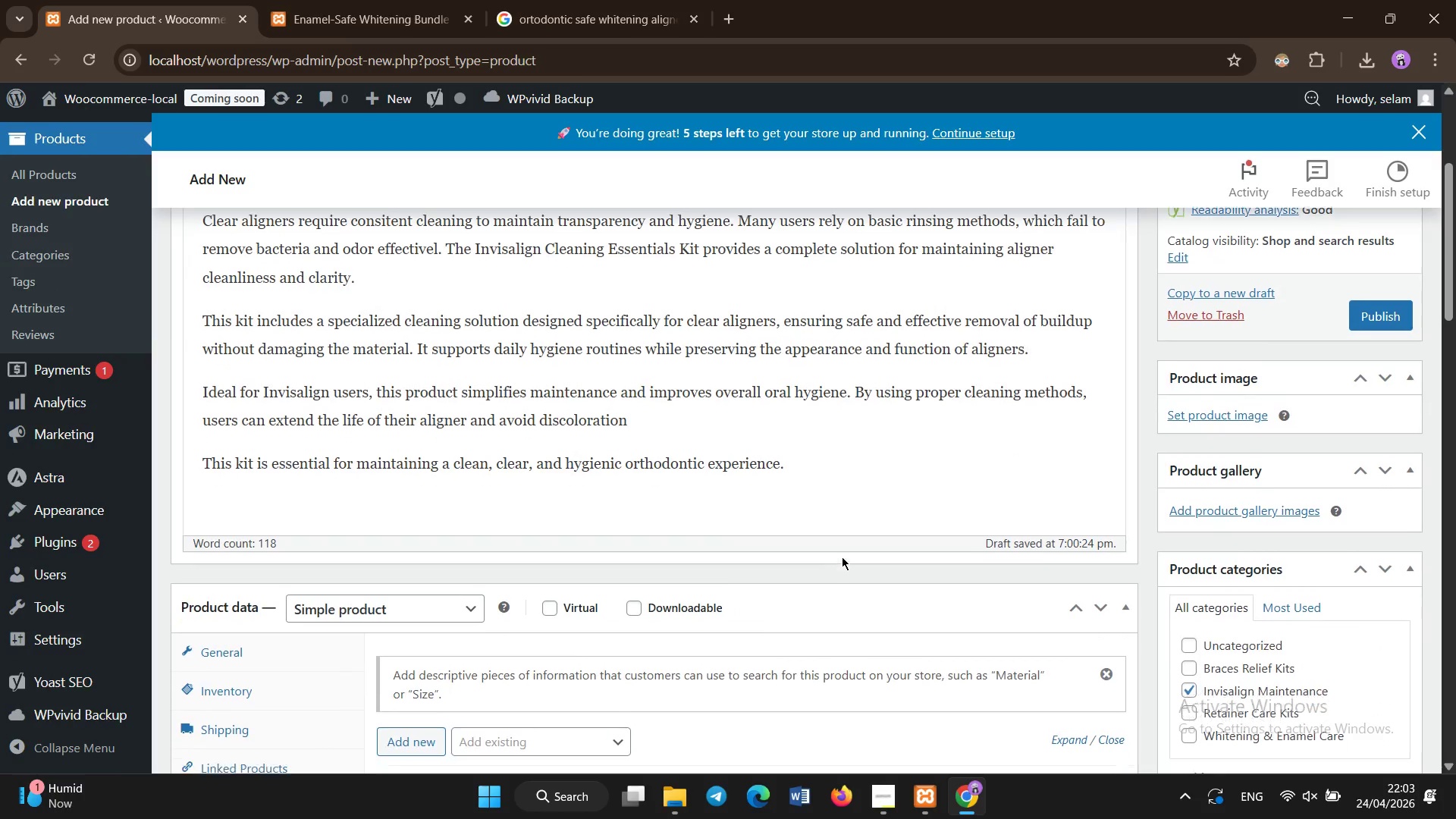 
scroll: coordinate [842, 557], scroll_direction: down, amount: 1.0
 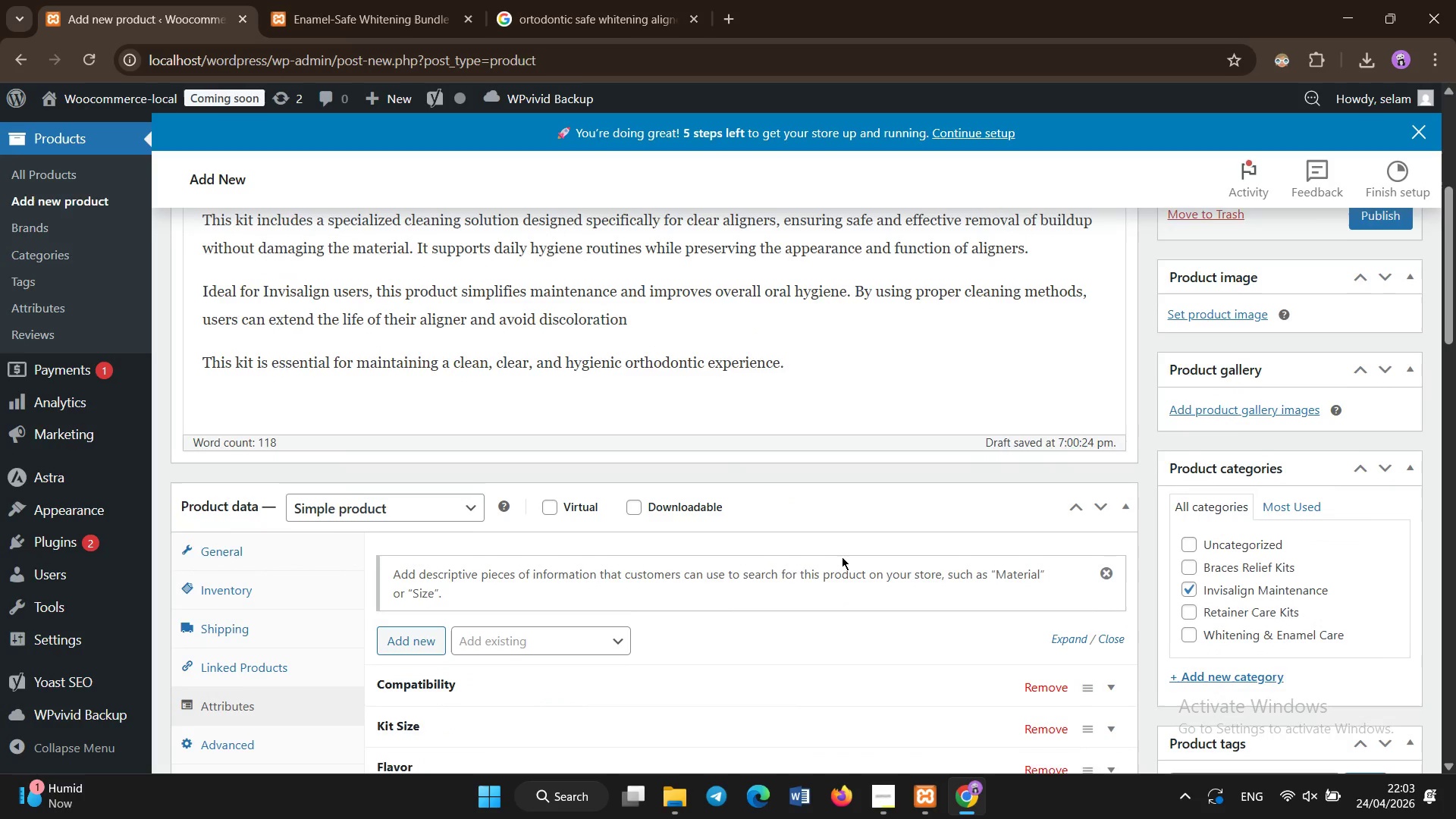 
scroll: coordinate [842, 557], scroll_direction: none, amount: 0.0
 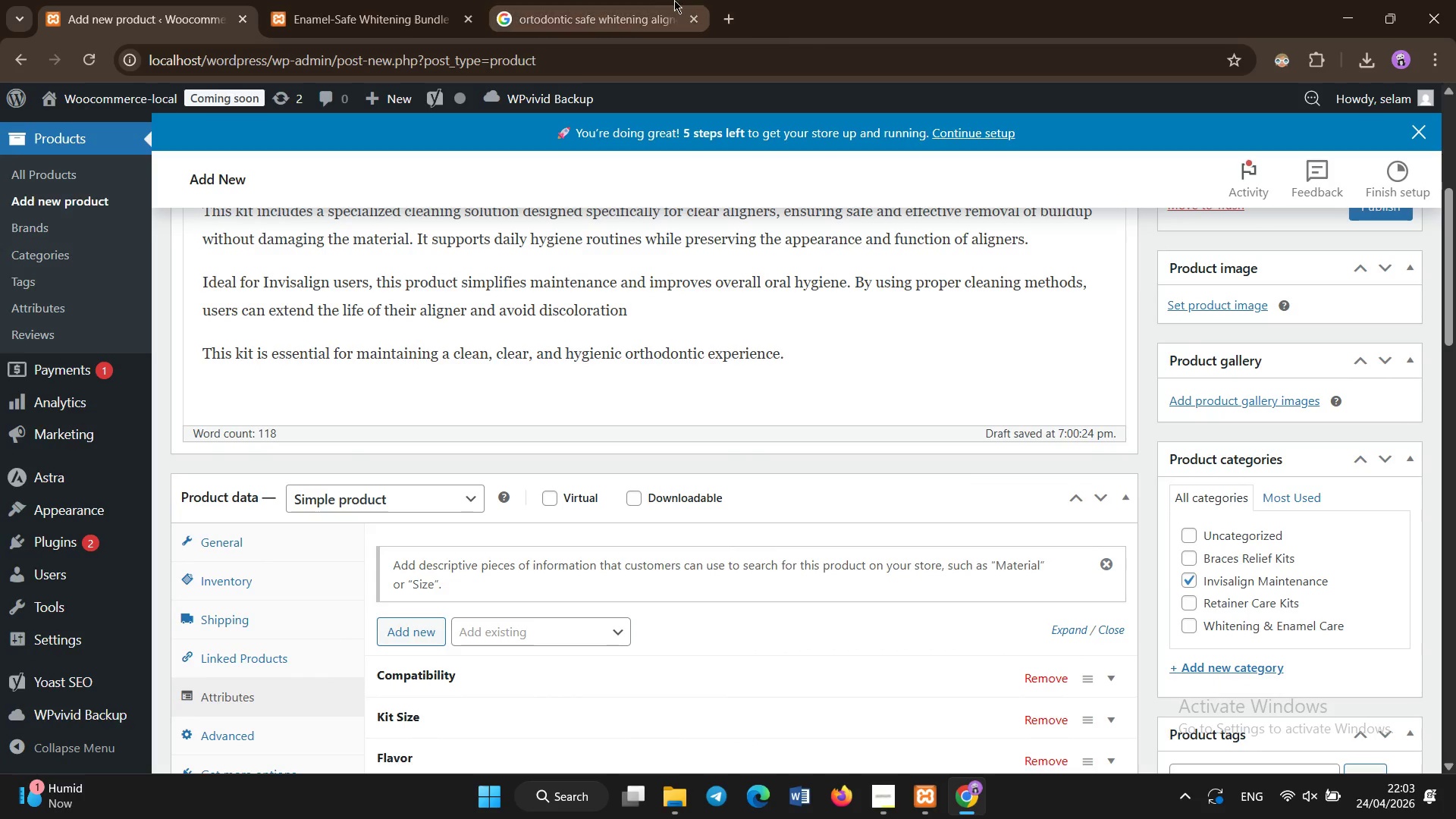 
left_click([650, 0])
 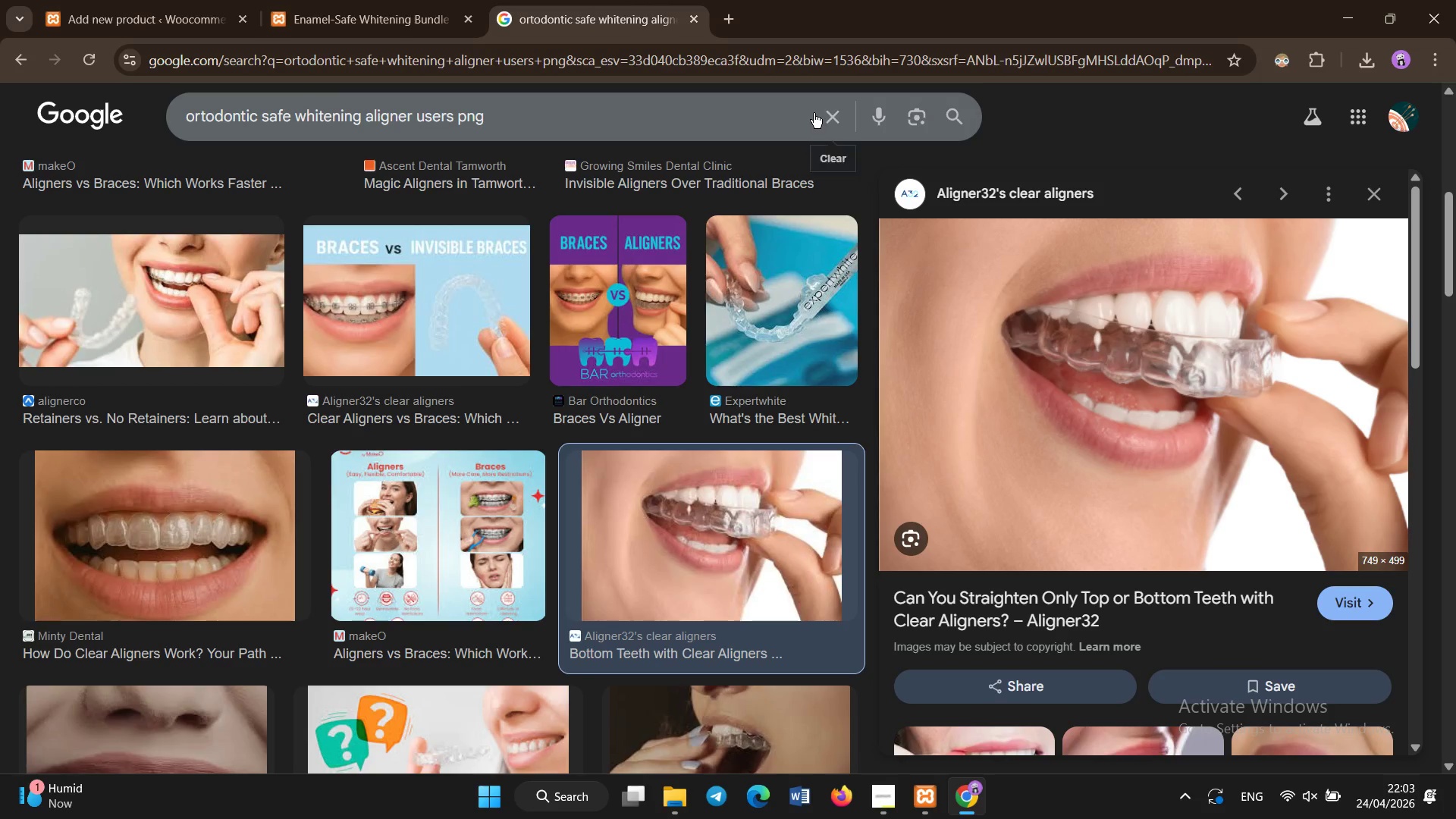 
left_click([823, 111])
 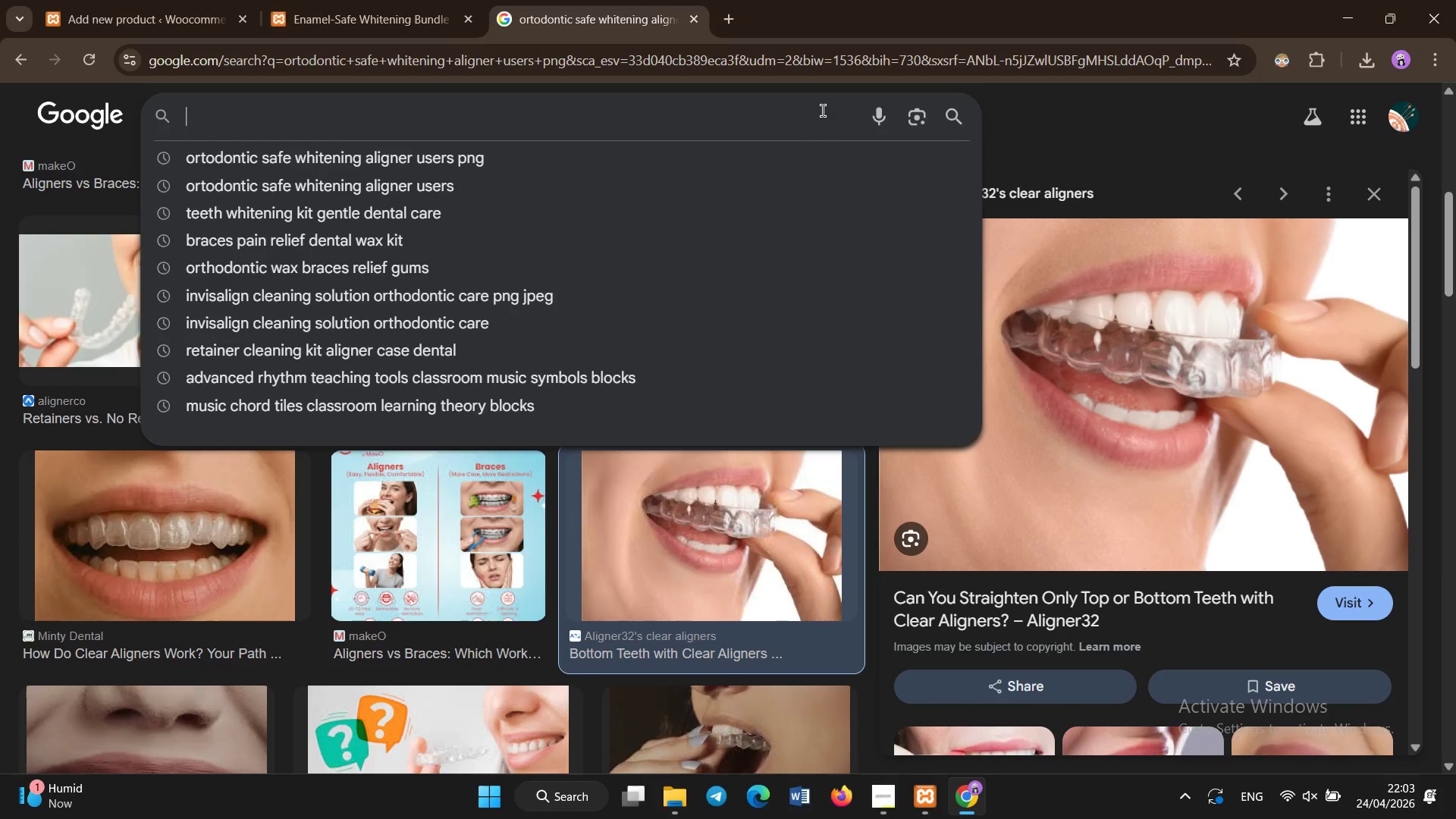 
type(Invisalign cleaning kit clear aligner care)
 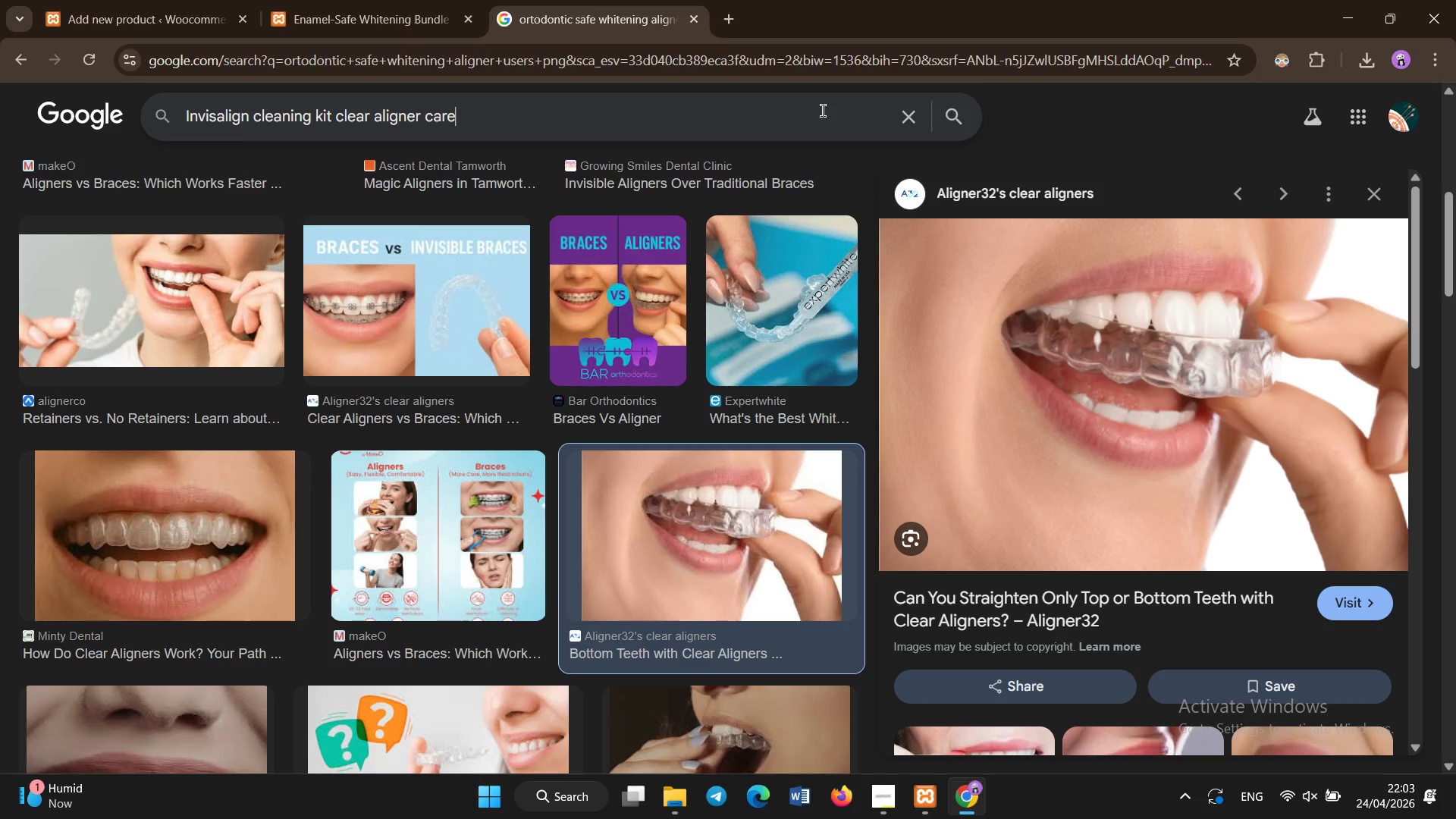 
key(Enter)
 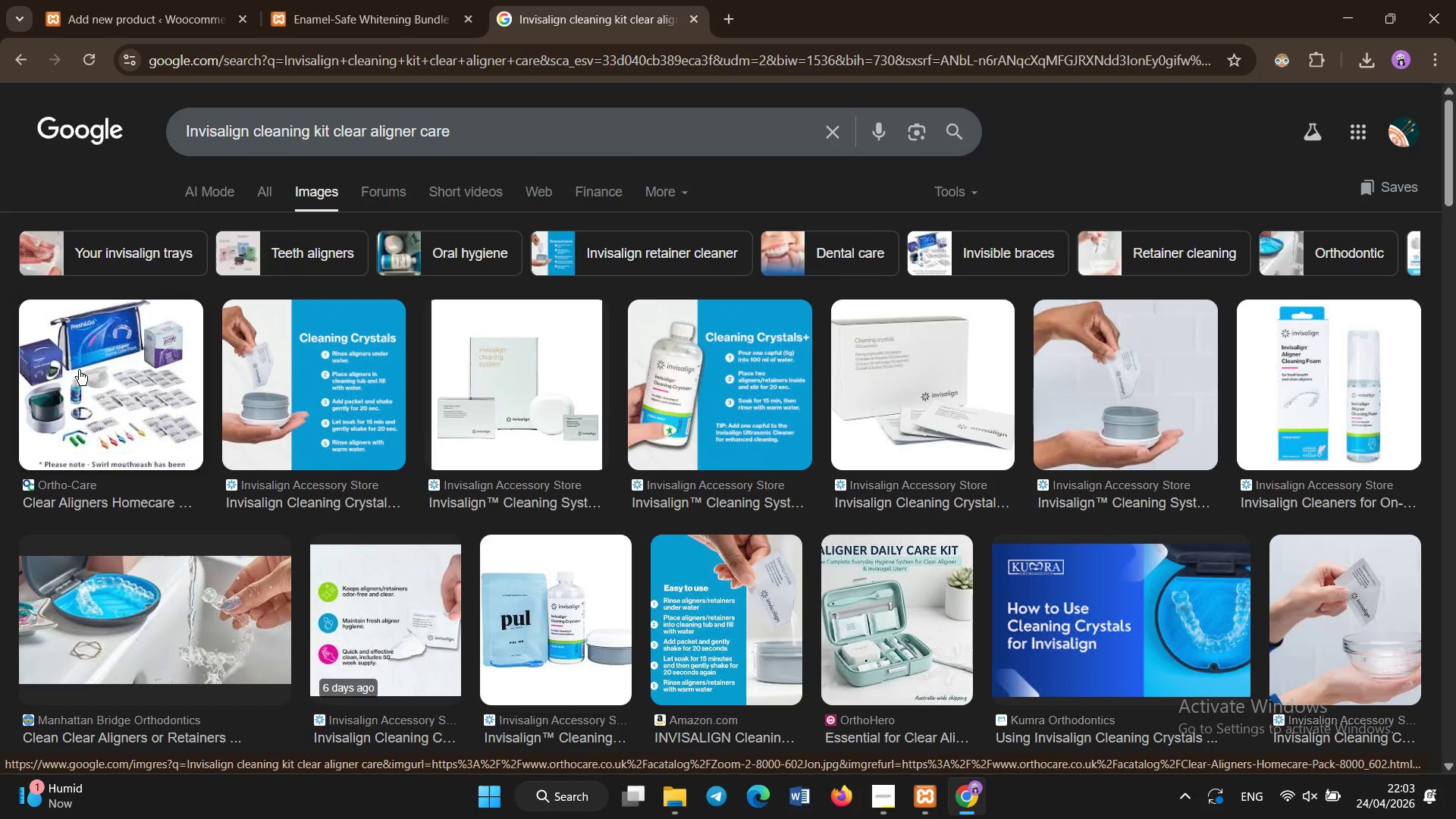 
wait(5.24)
 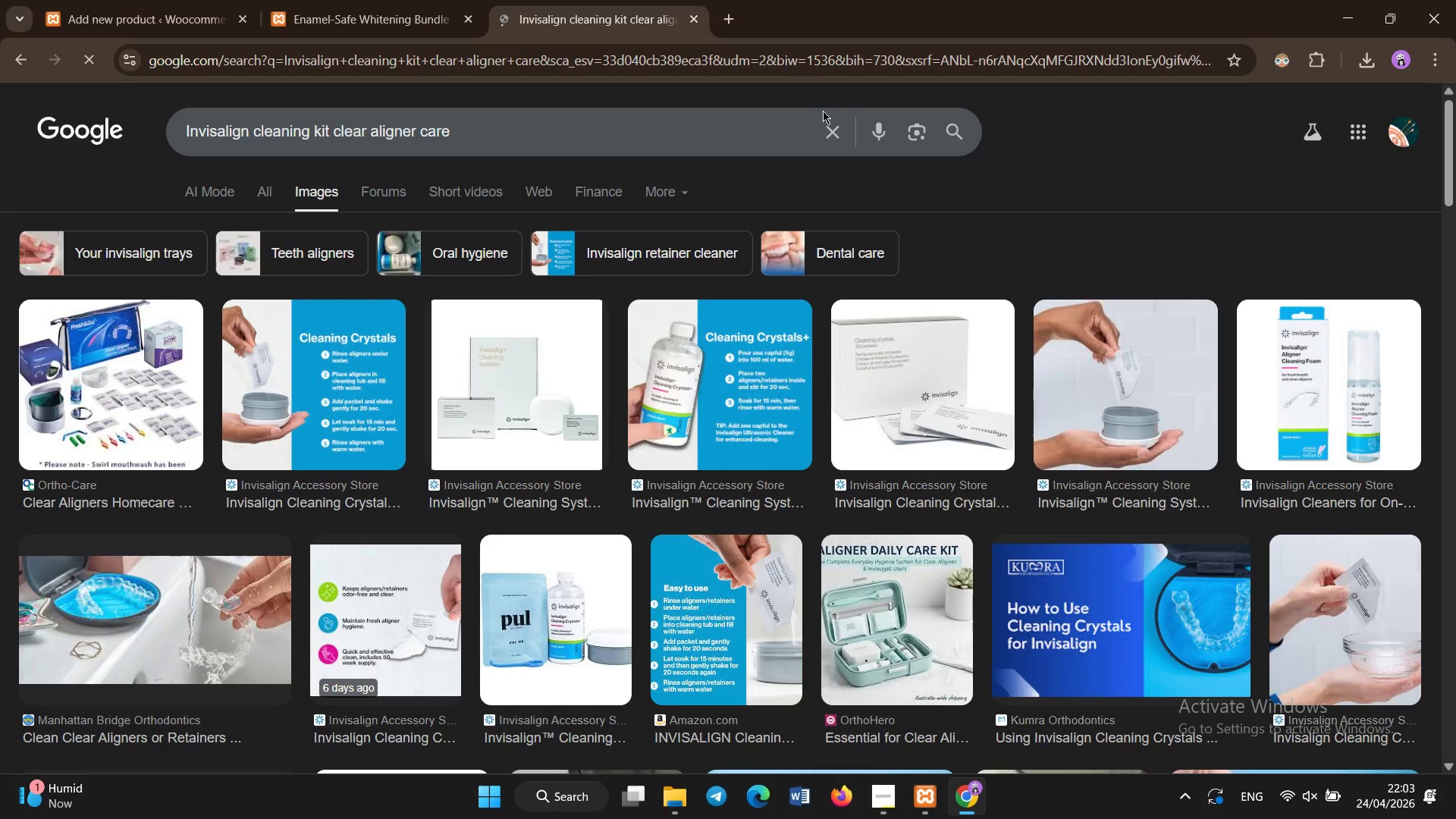 
left_click([103, 355])
 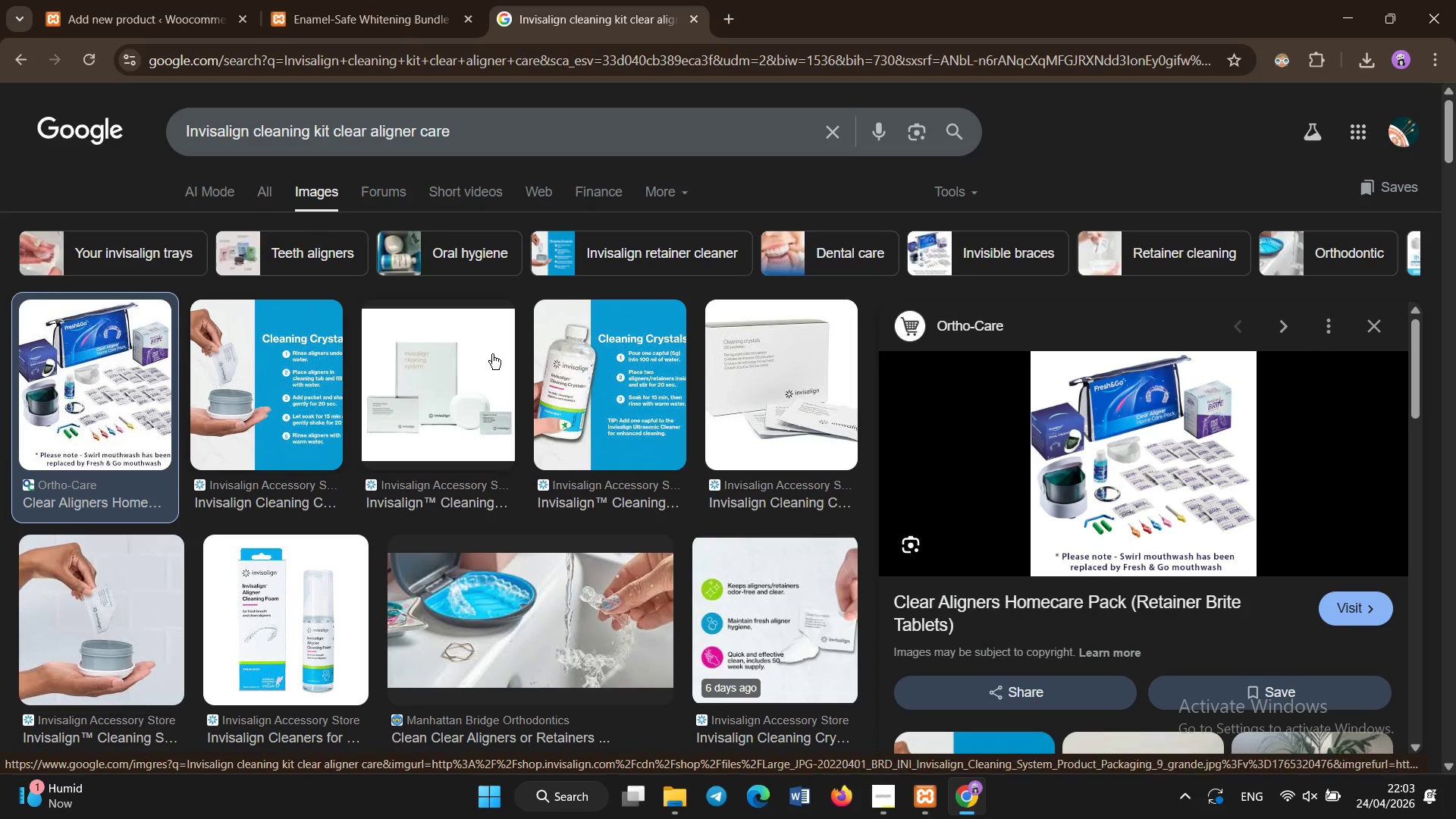 
left_click([136, 589])
 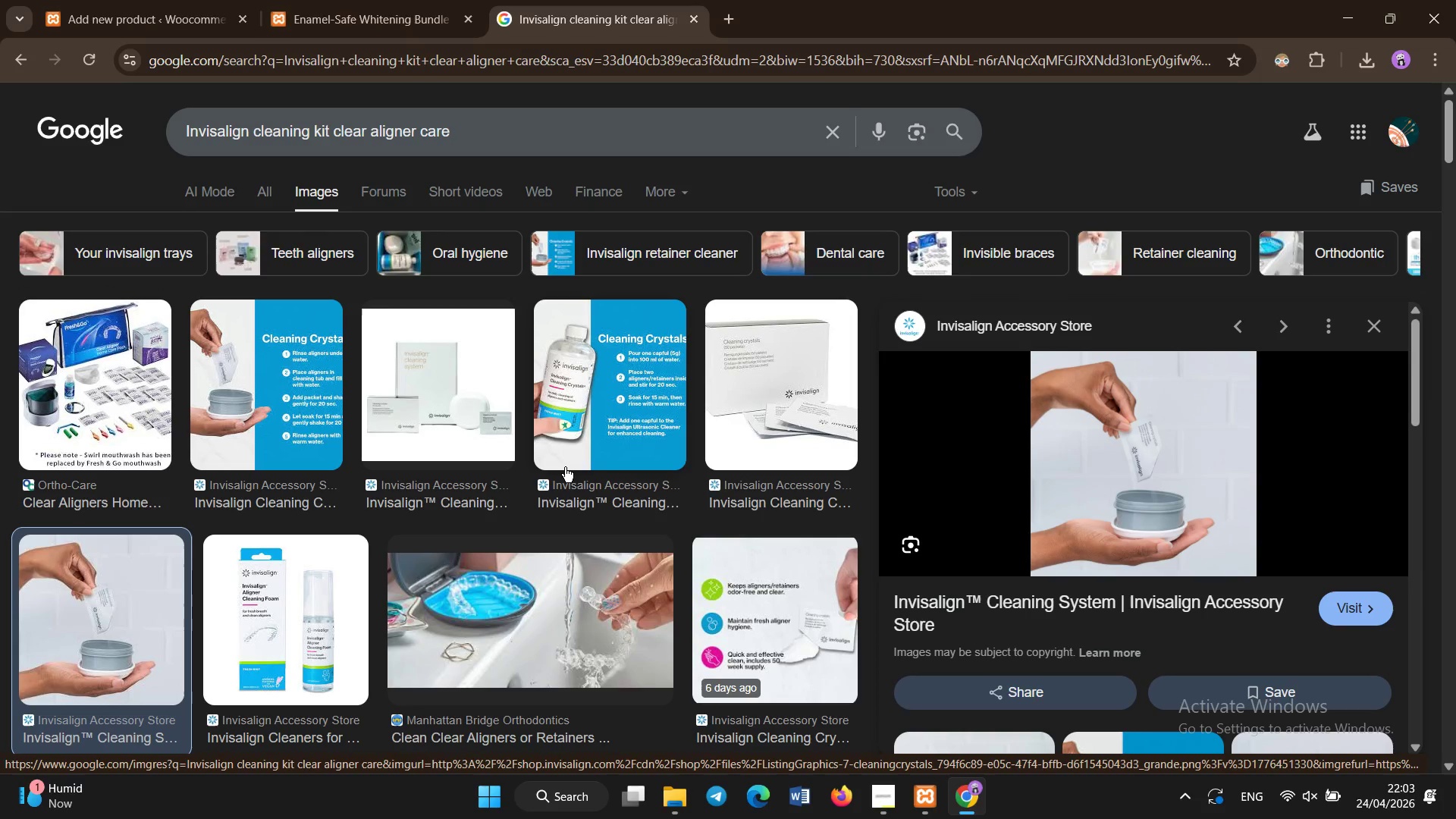 
scroll: coordinate [565, 467], scroll_direction: down, amount: 4.0
 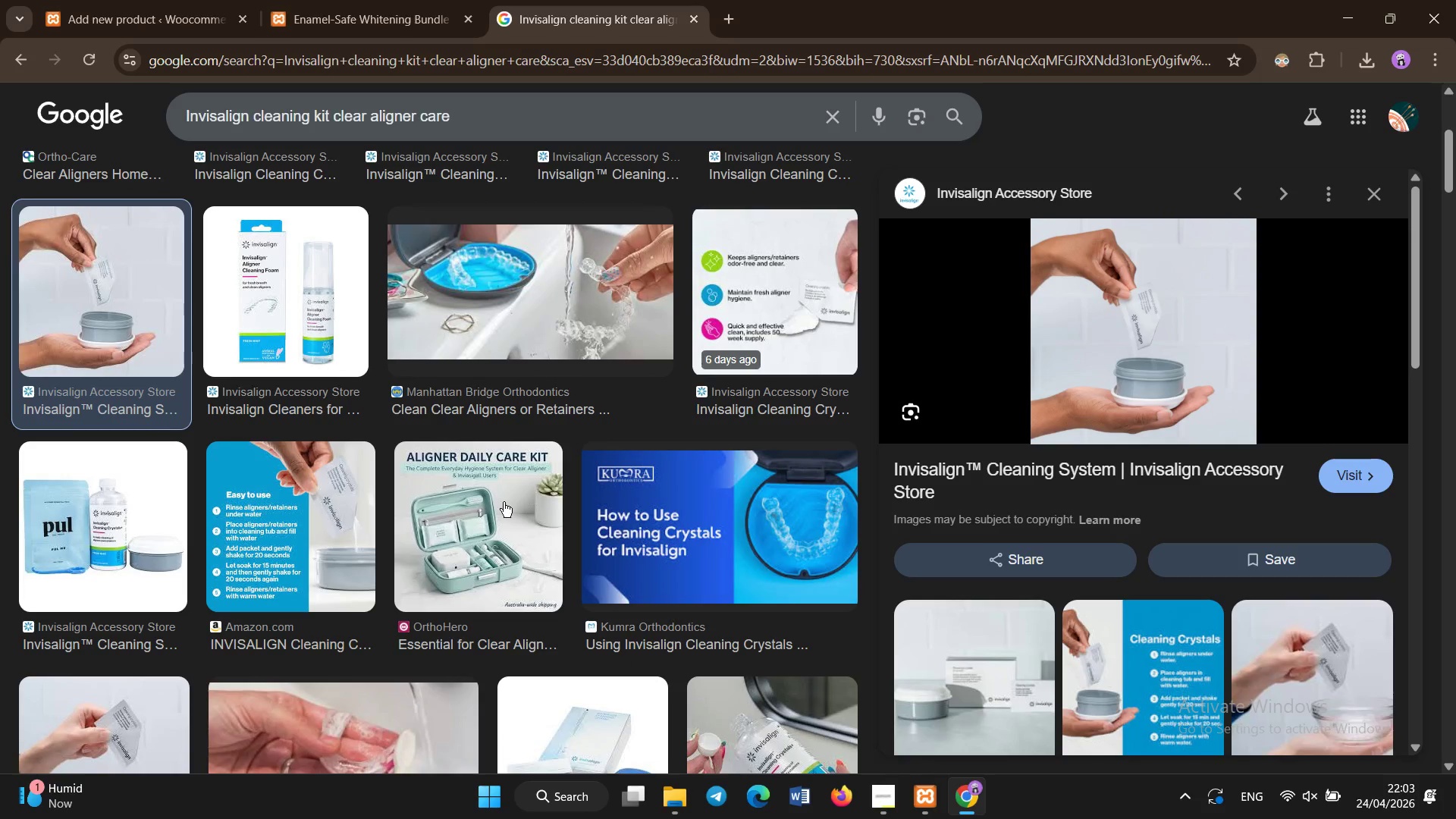 
left_click([504, 502])
 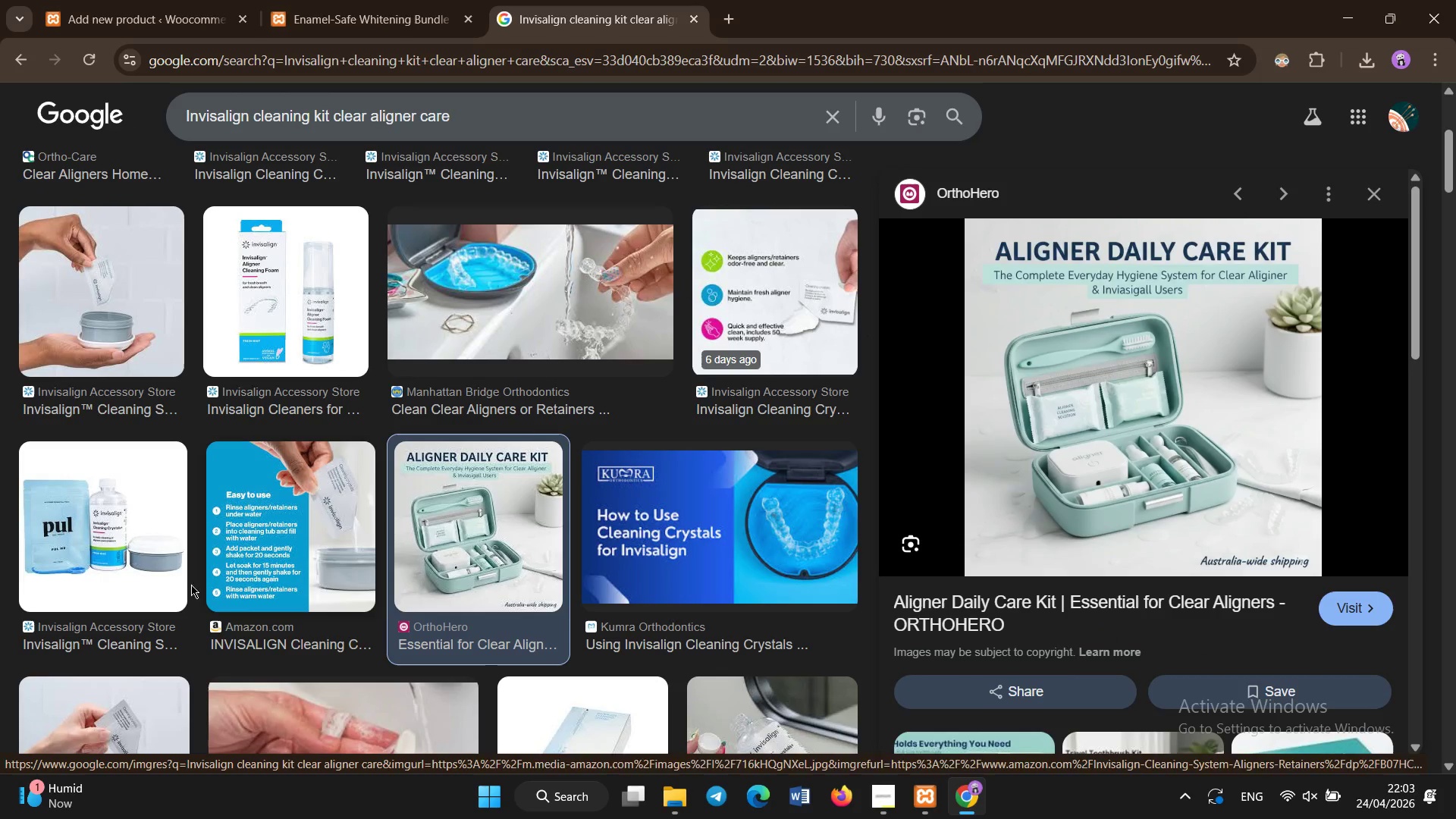 
left_click([123, 560])
 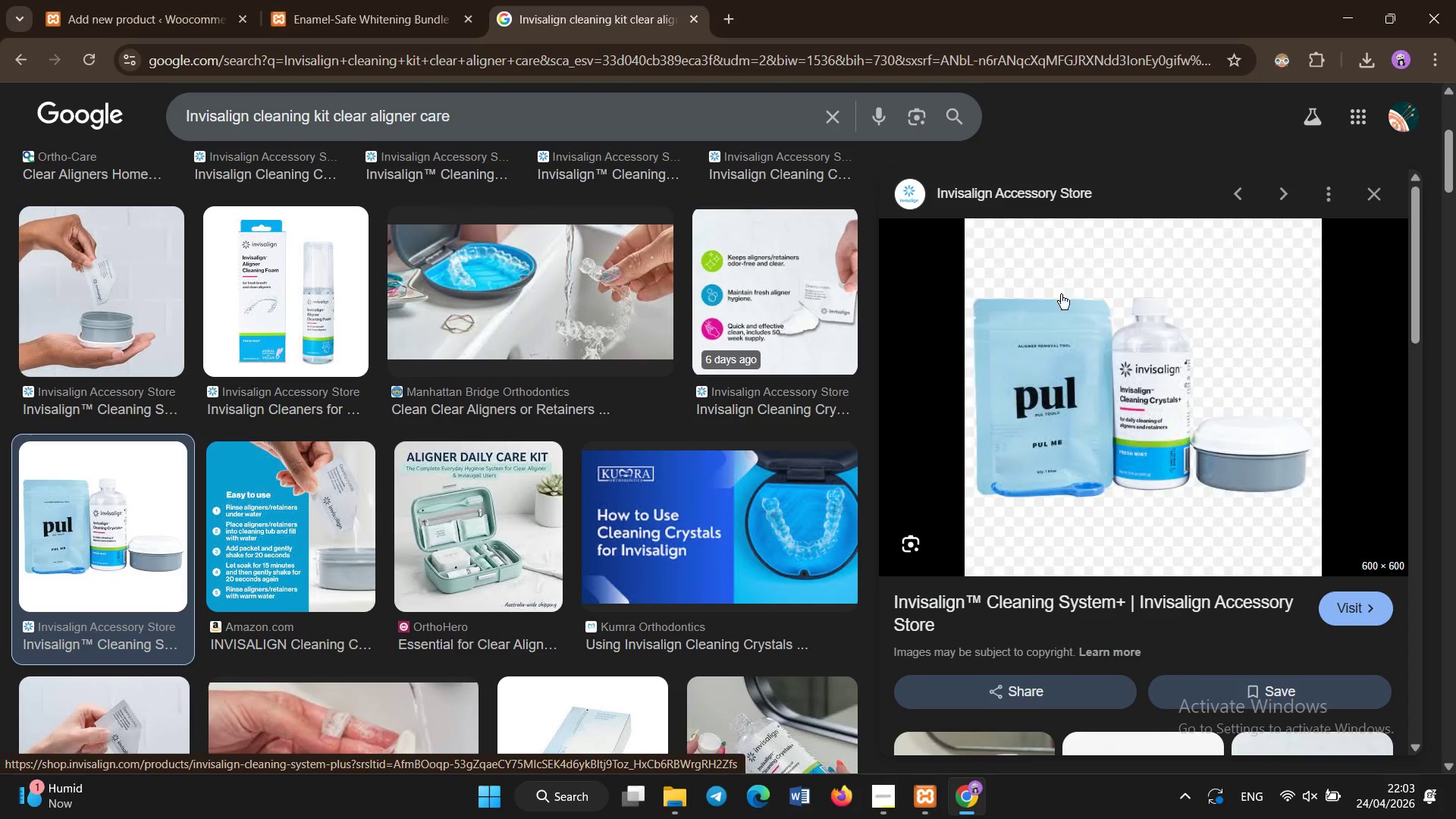 
right_click([1081, 340])
 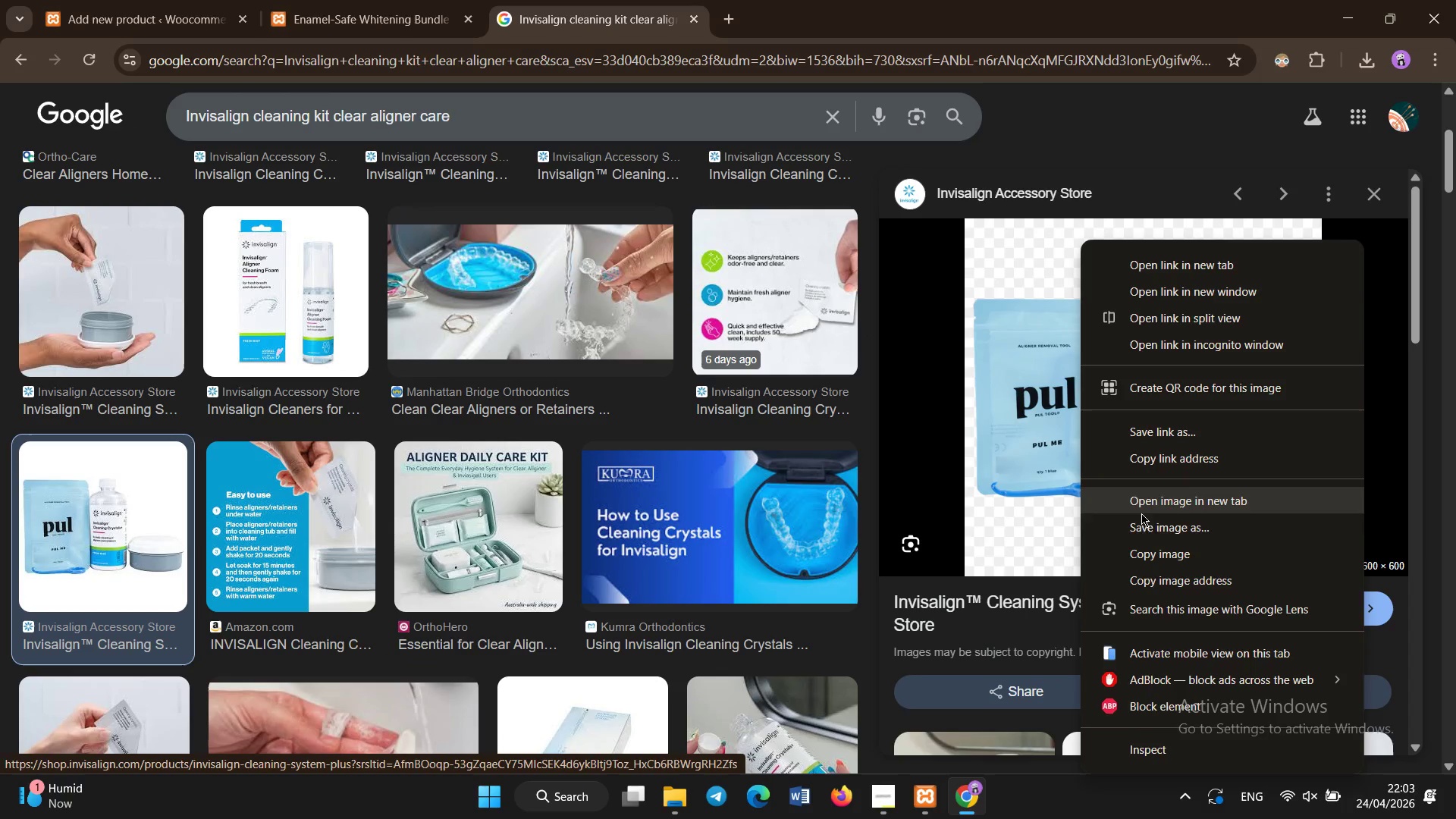 
left_click([1149, 530])
 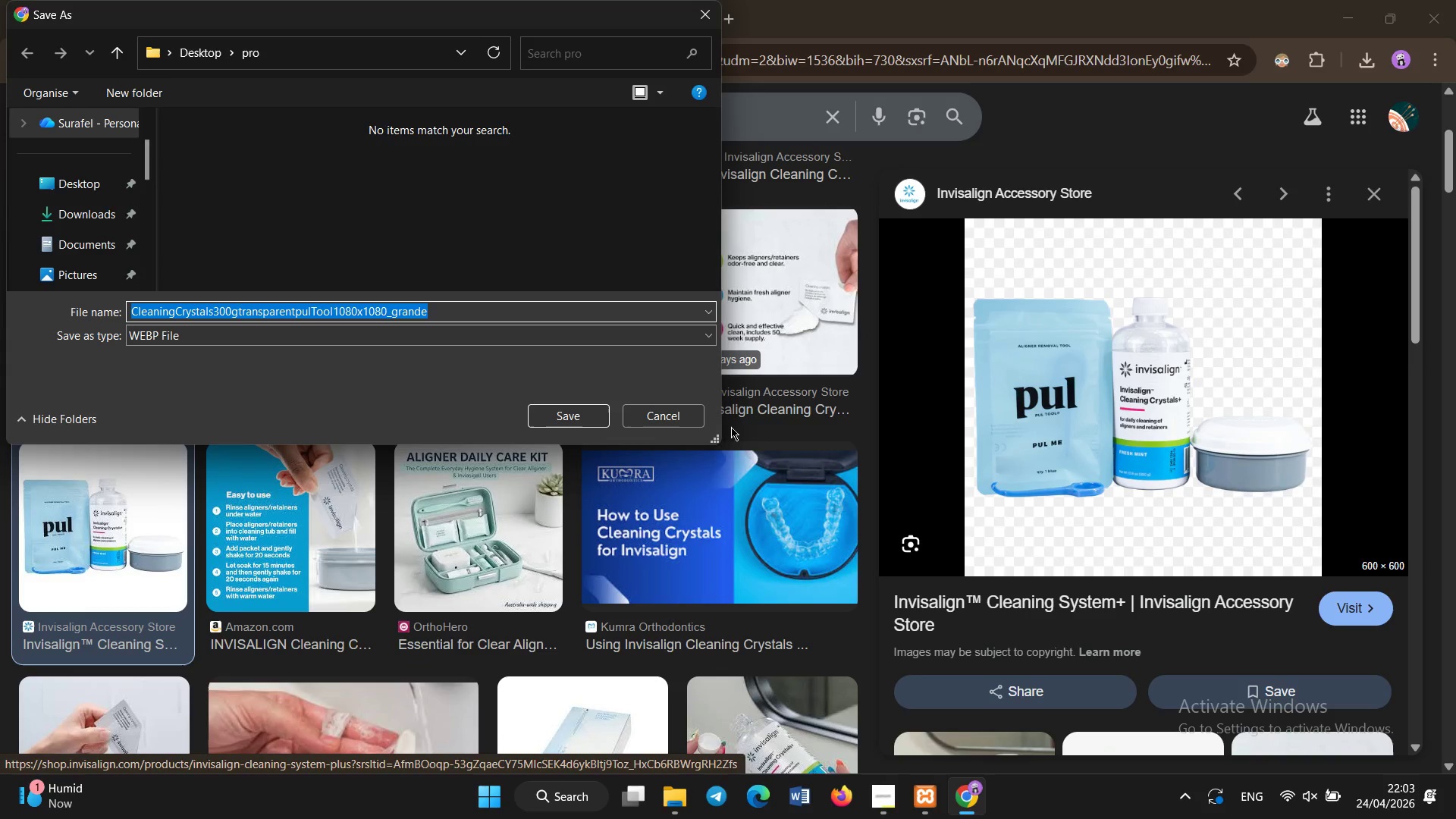 
left_click([675, 421])
 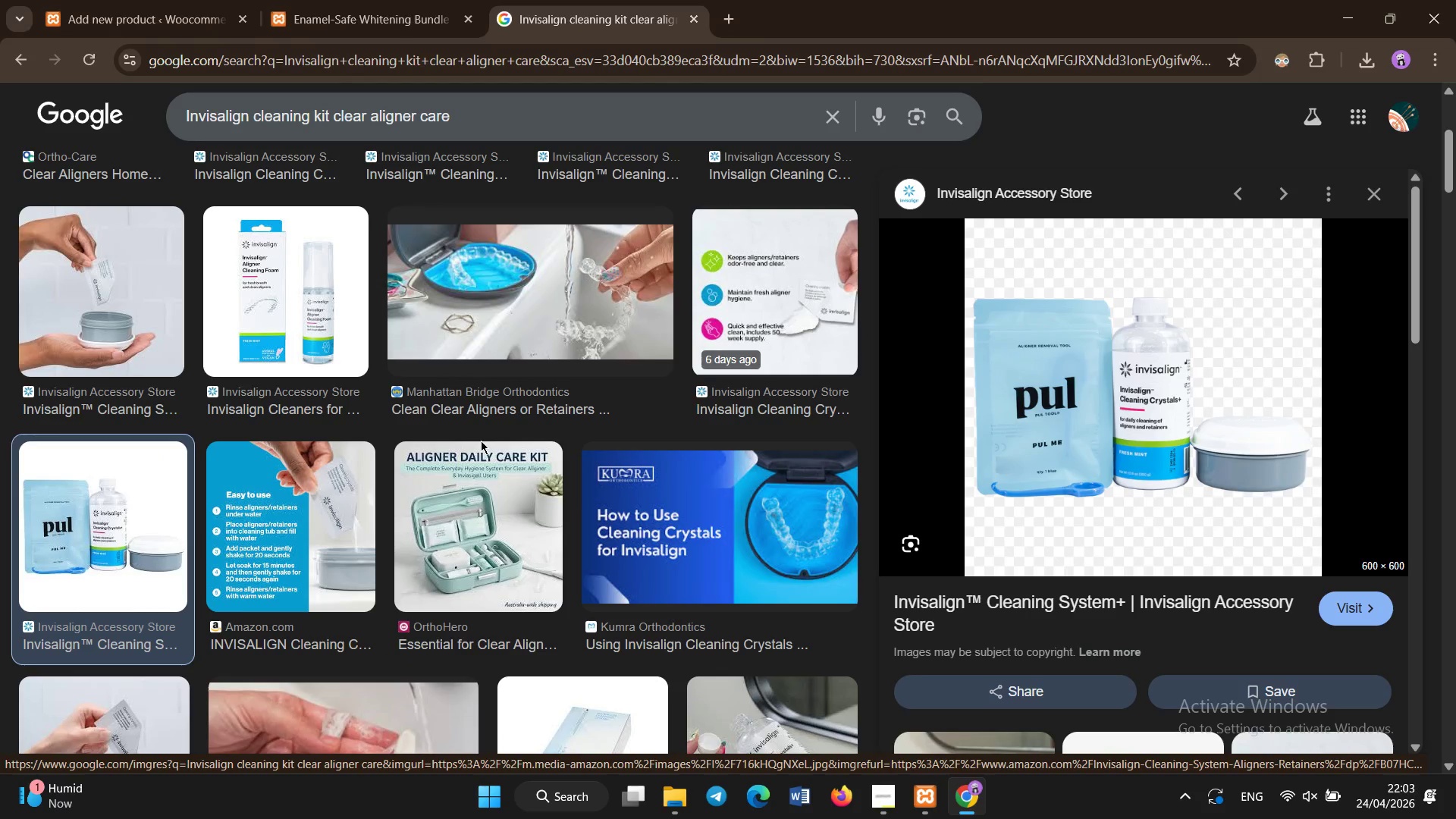 
left_click([482, 472])
 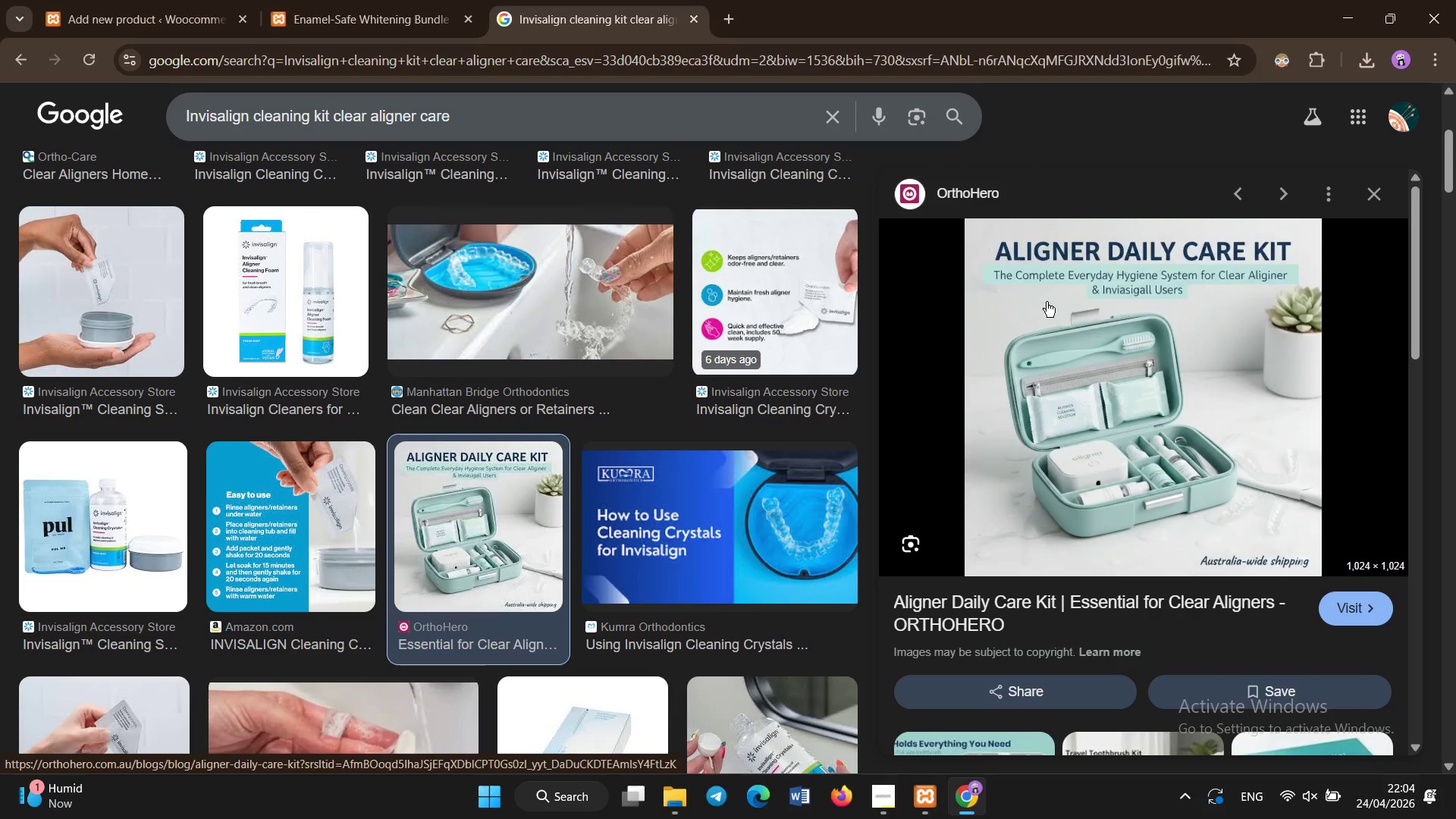 
right_click([1046, 302])
 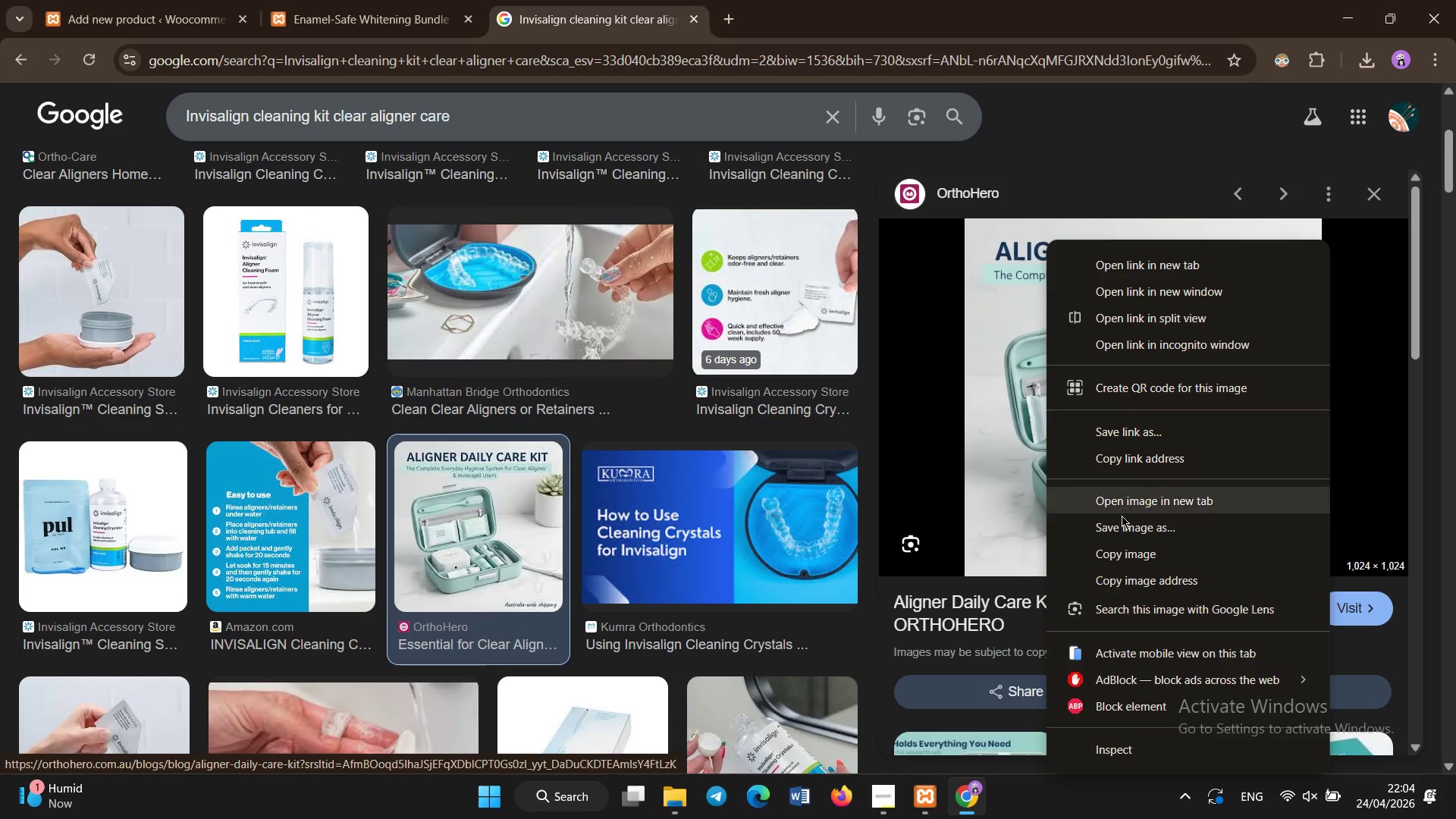 
left_click([1122, 522])
 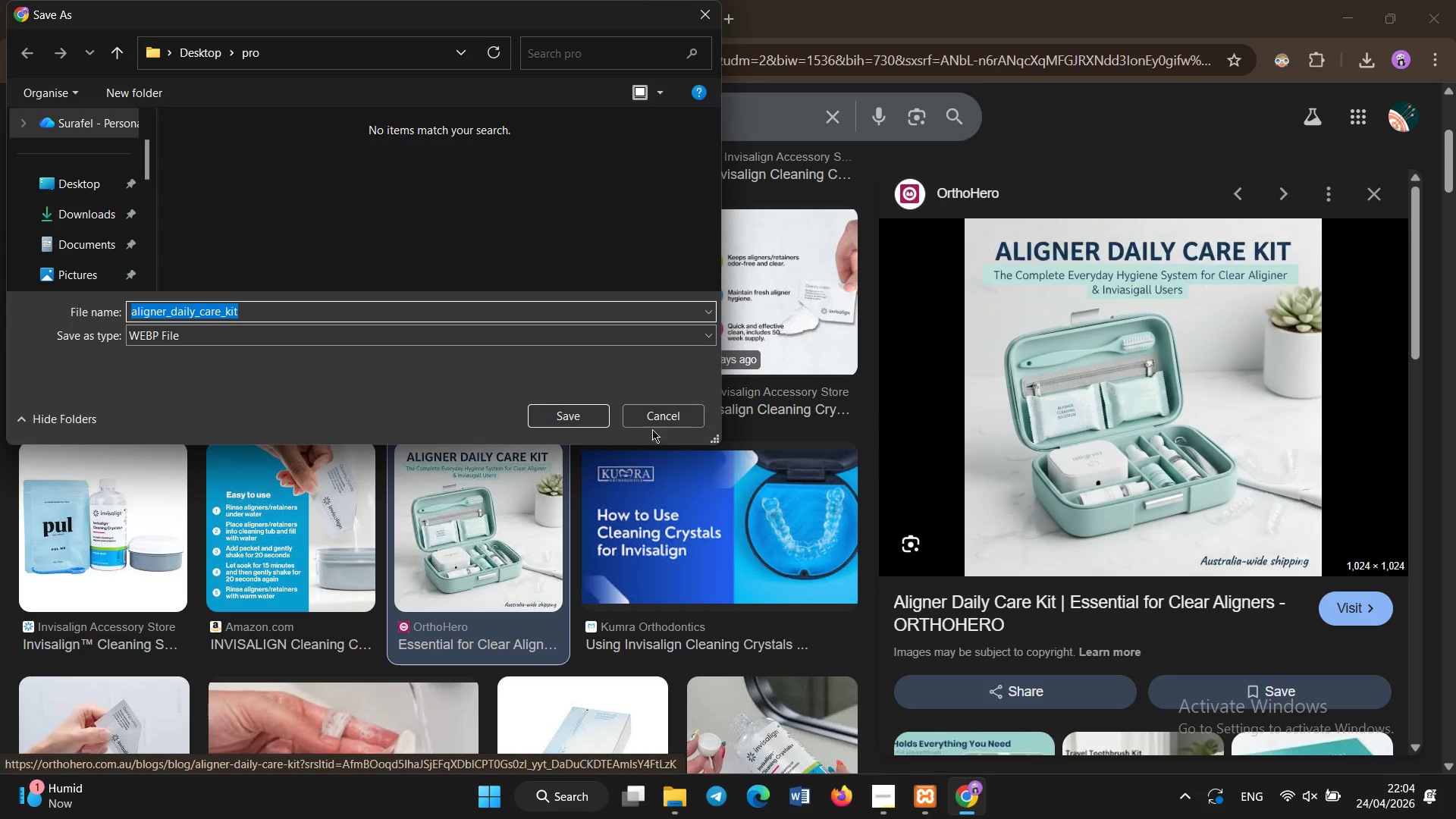 
left_click([656, 415])
 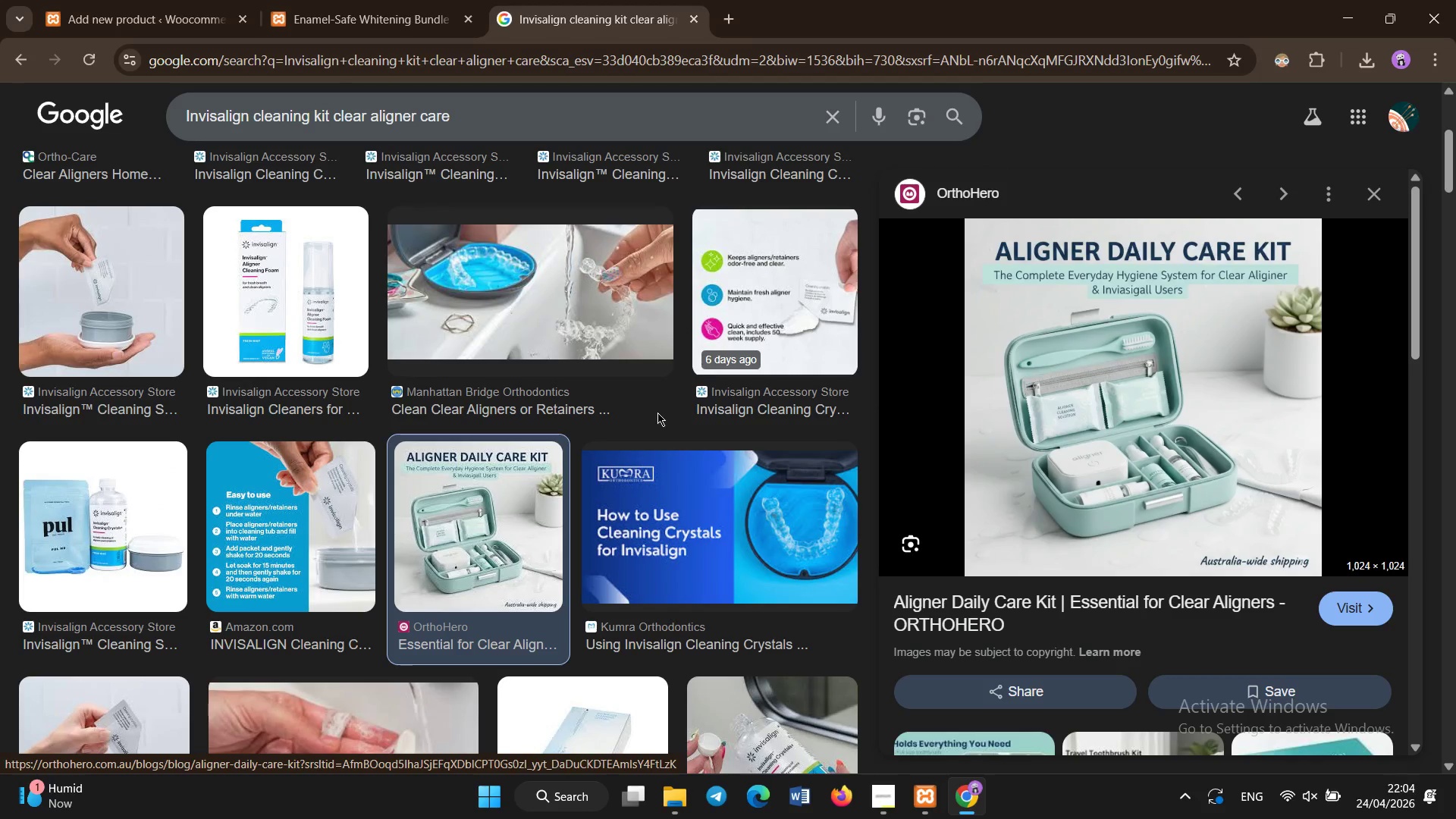 
left_click([656, 99])
 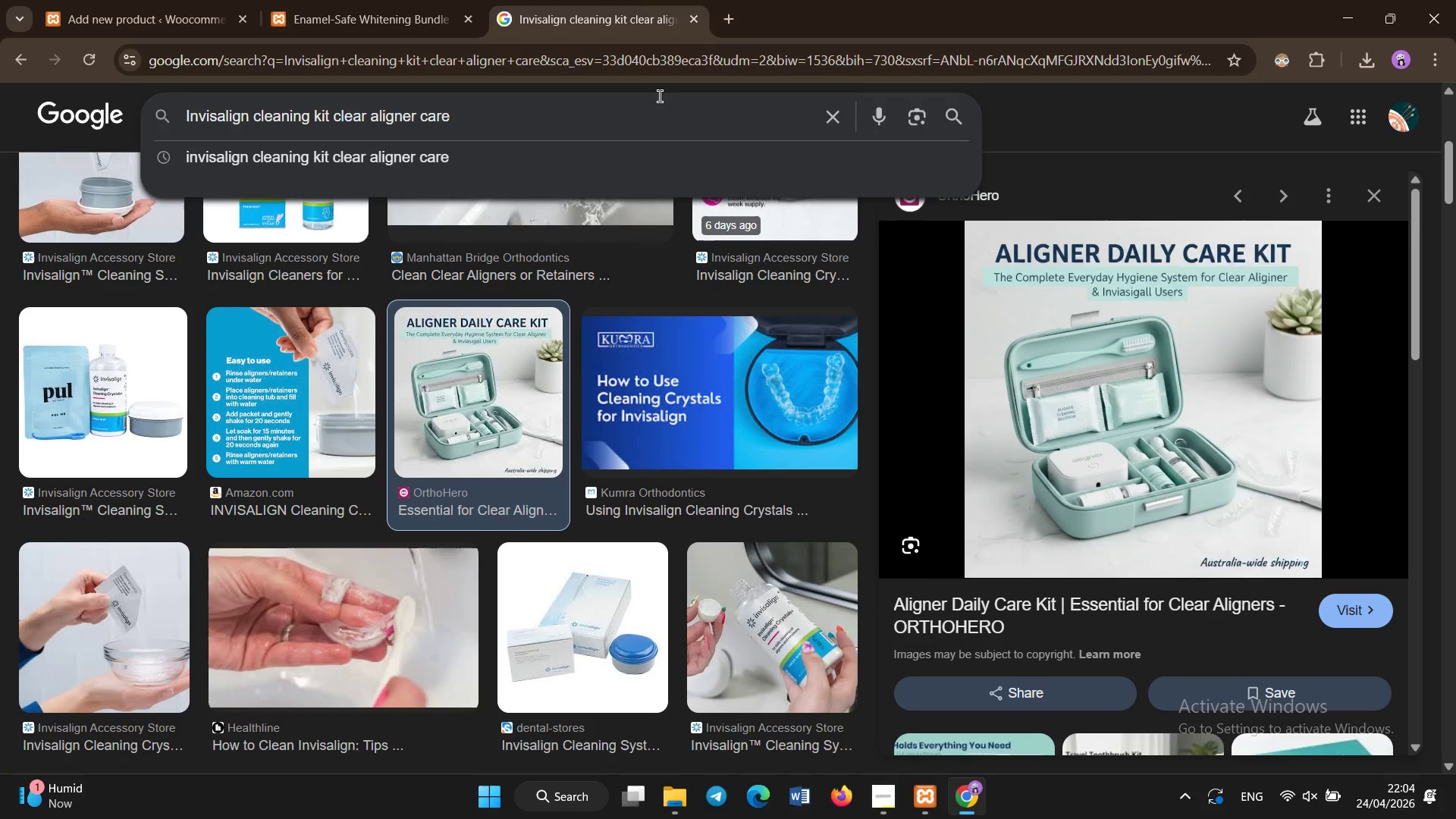 
scroll: coordinate [648, 247], scroll_direction: down, amount: 1.0
 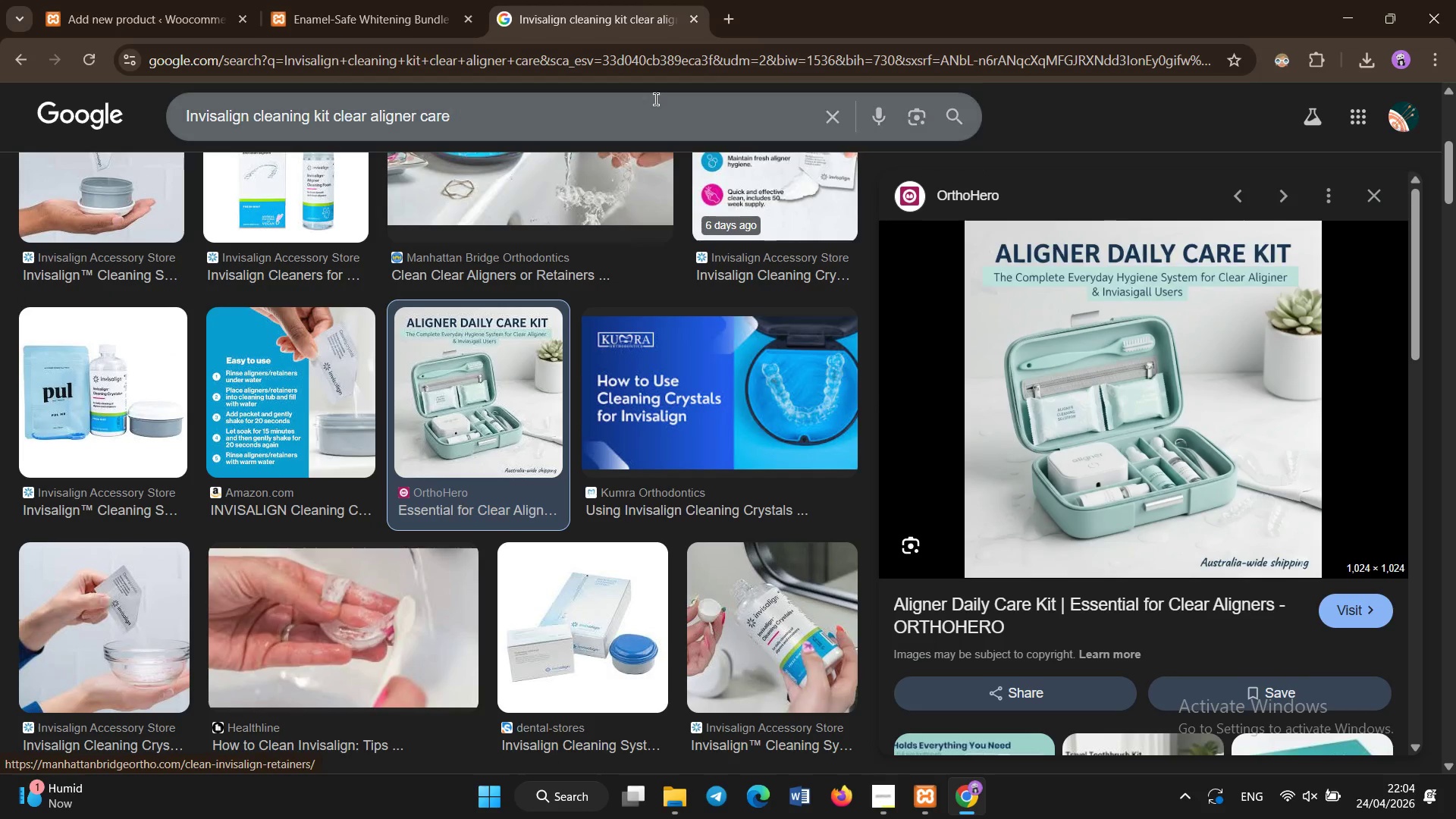 
type( png jpeg)
 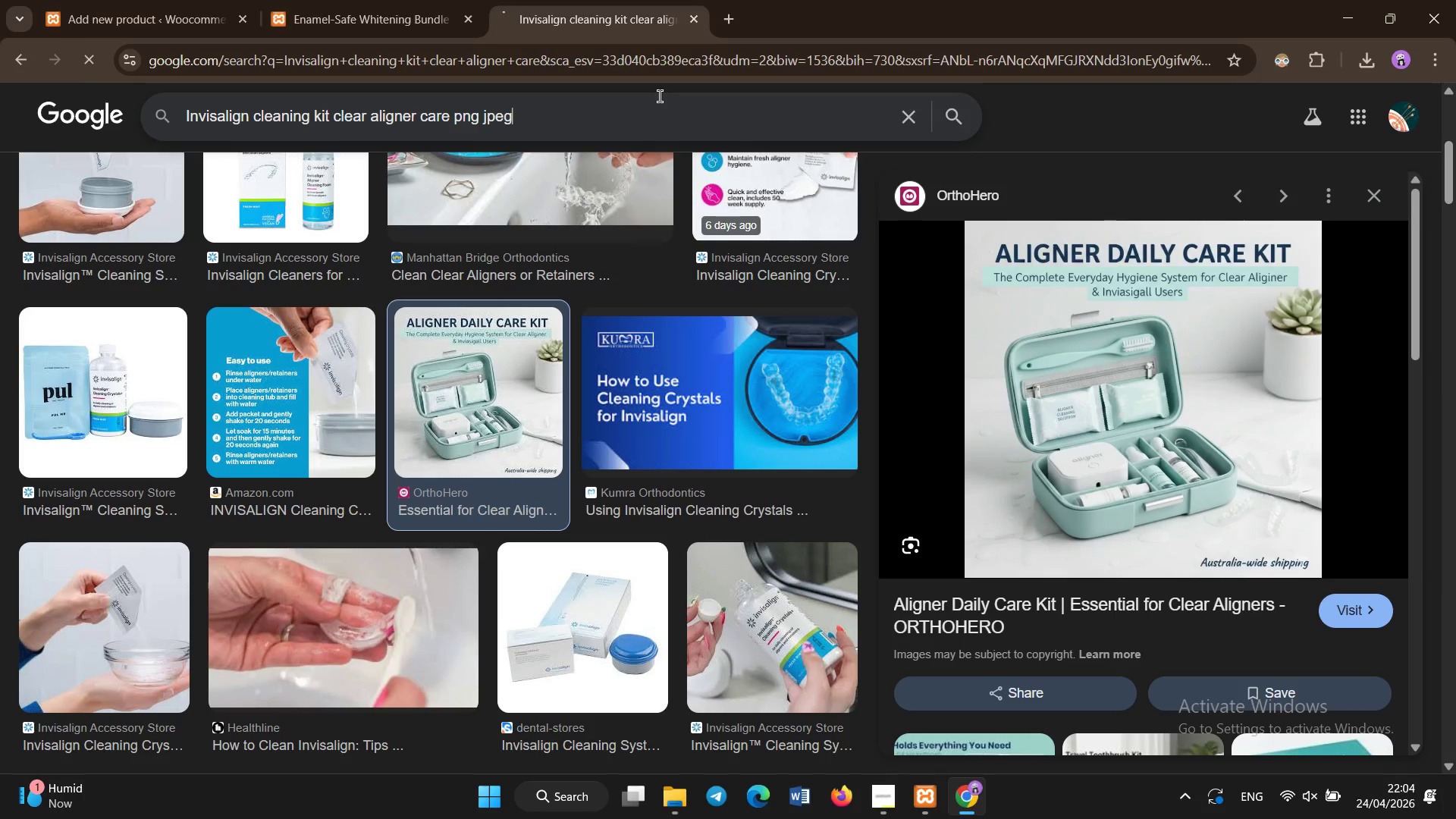 
key(Enter)
 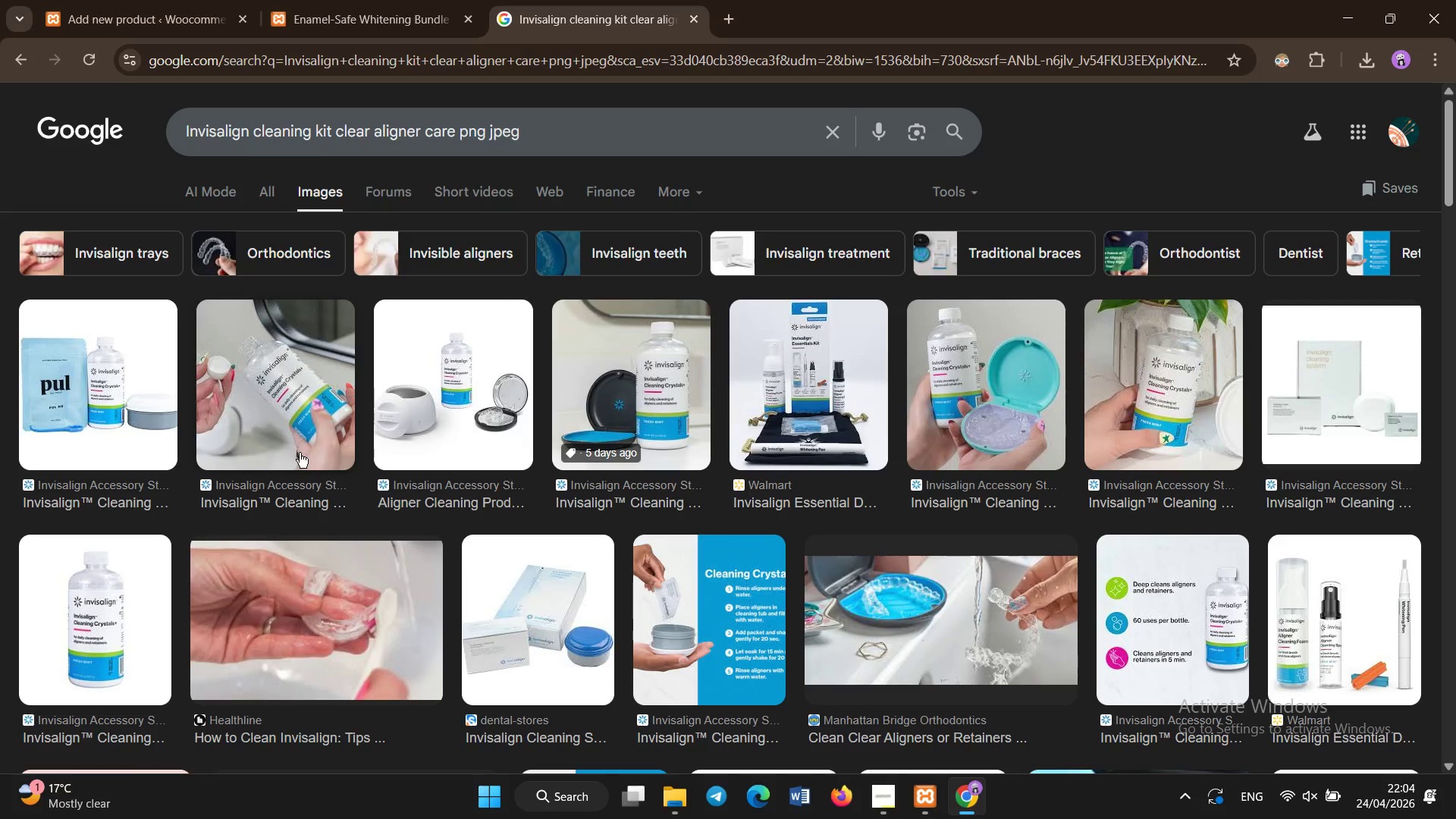 
left_click([115, 448])
 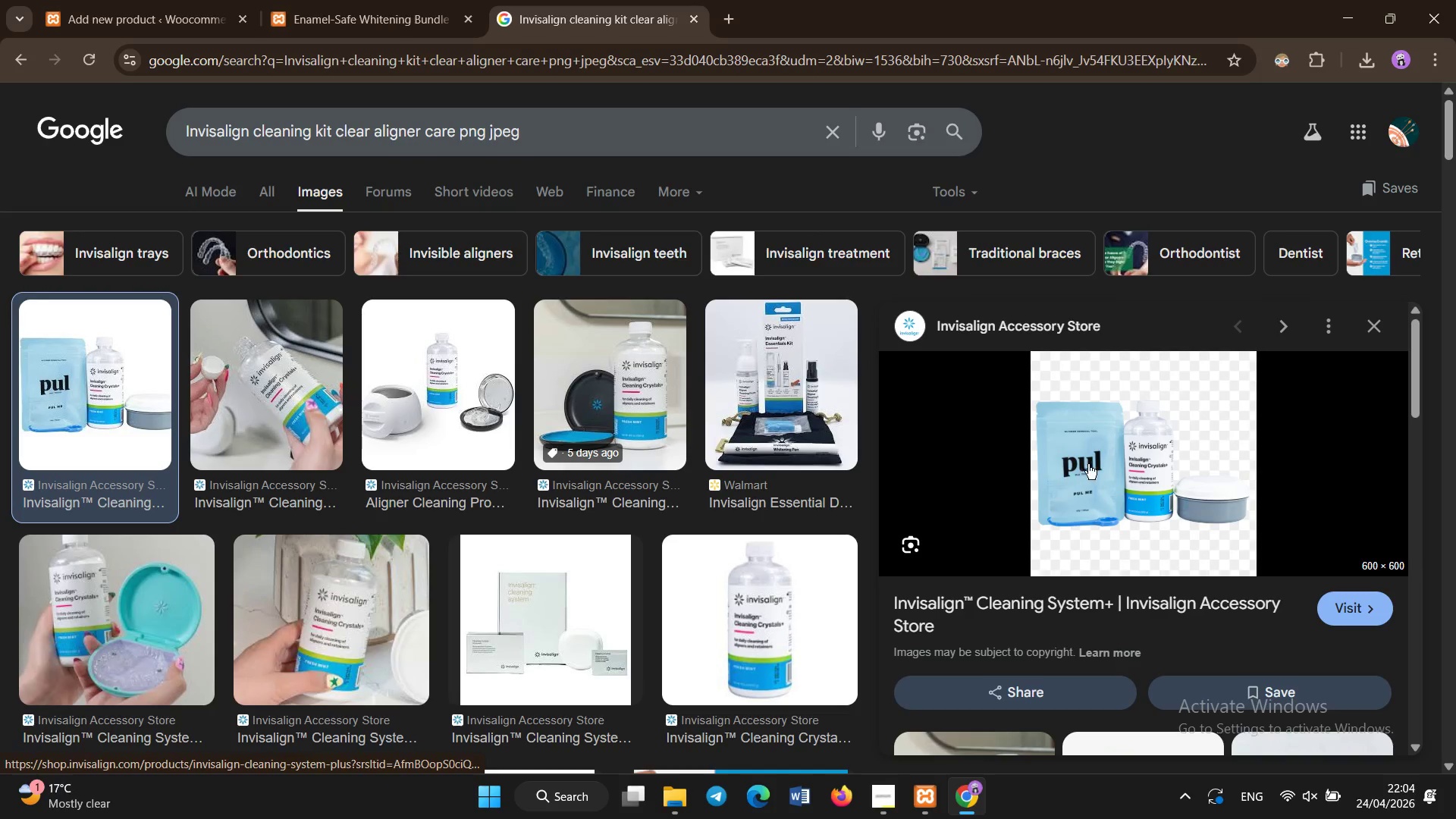 
right_click([1119, 460])
 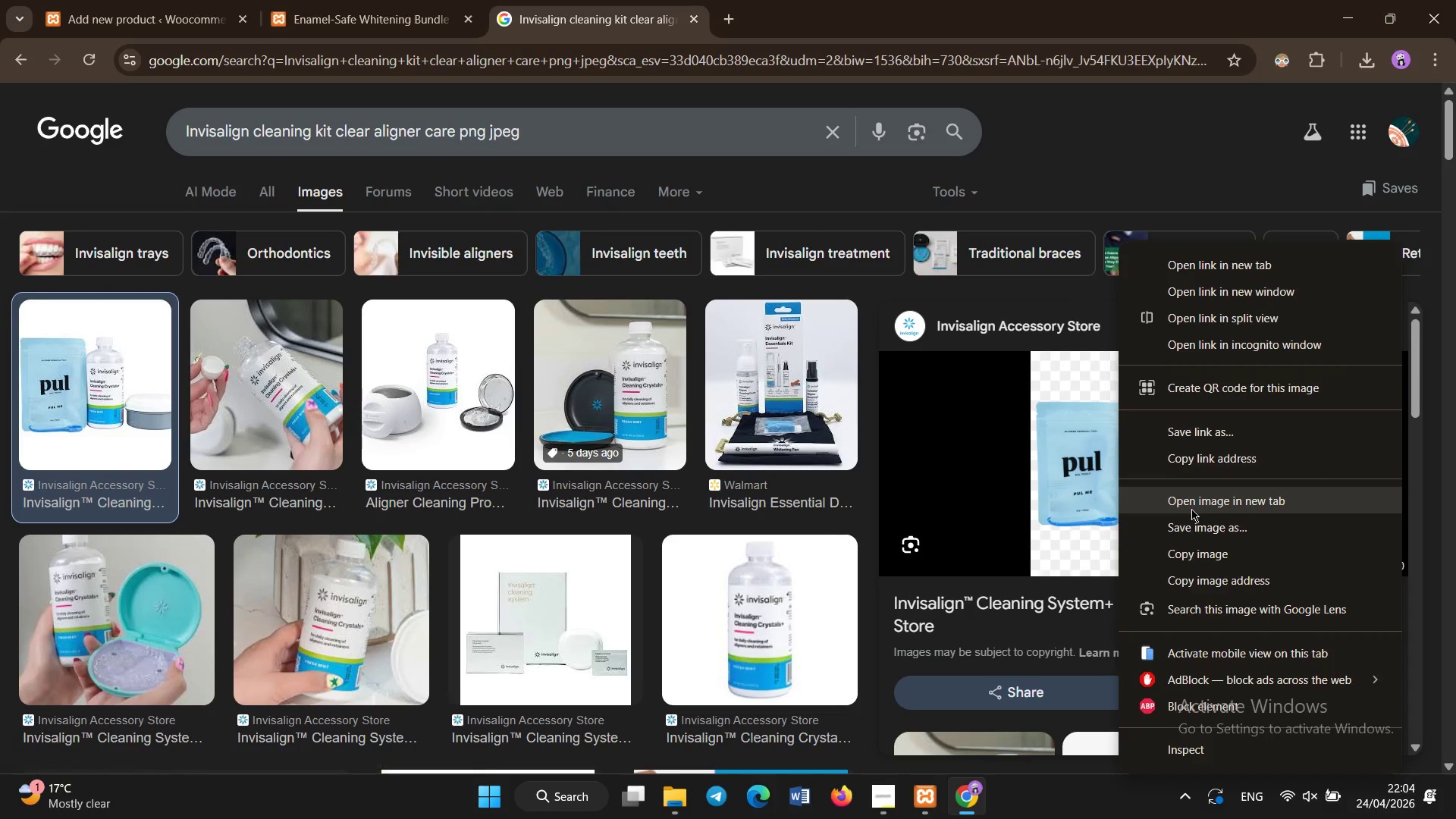 
left_click([1192, 519])
 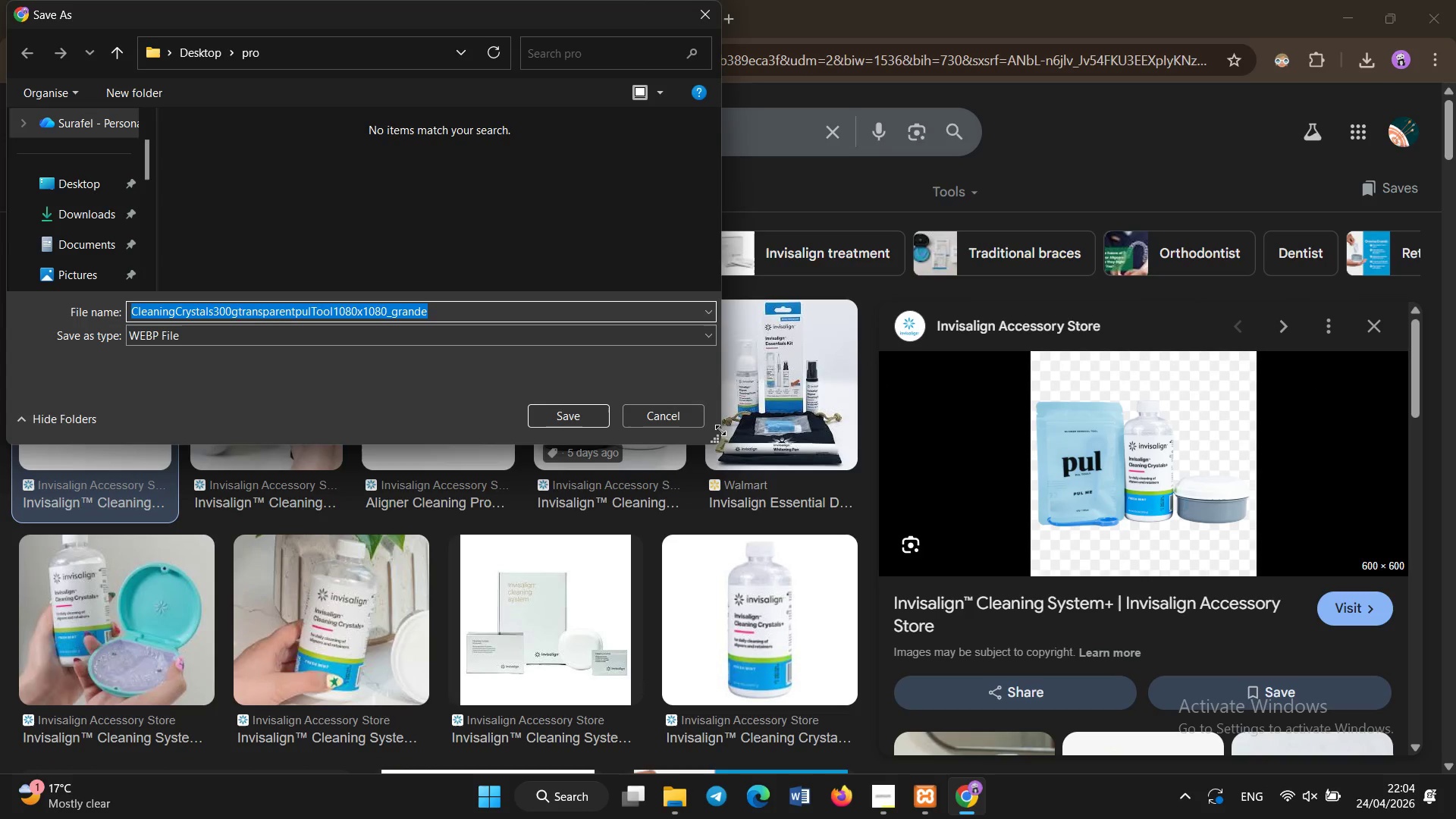 
left_click([654, 426])
 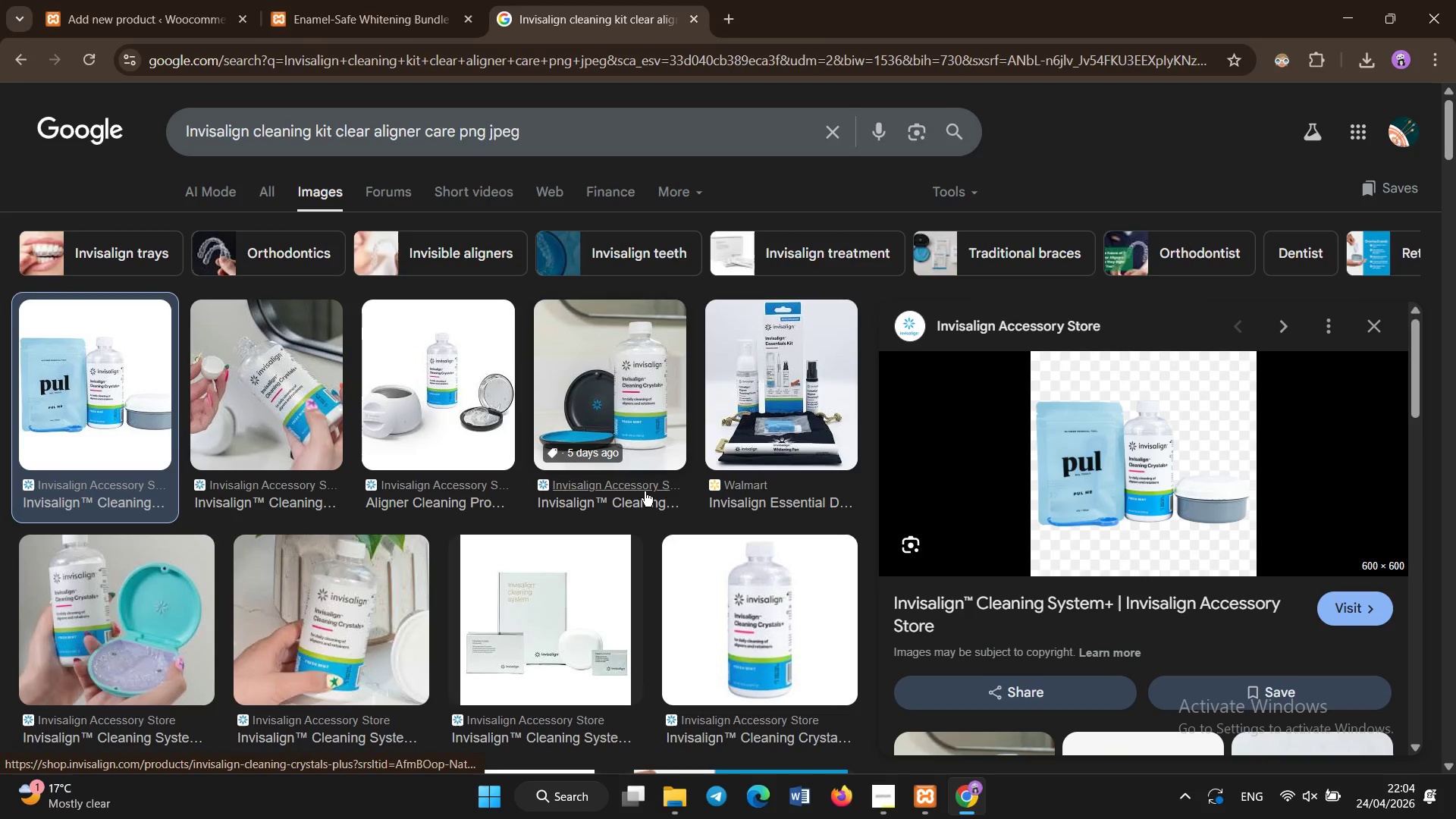 
scroll: coordinate [532, 491], scroll_direction: down, amount: 9.0
 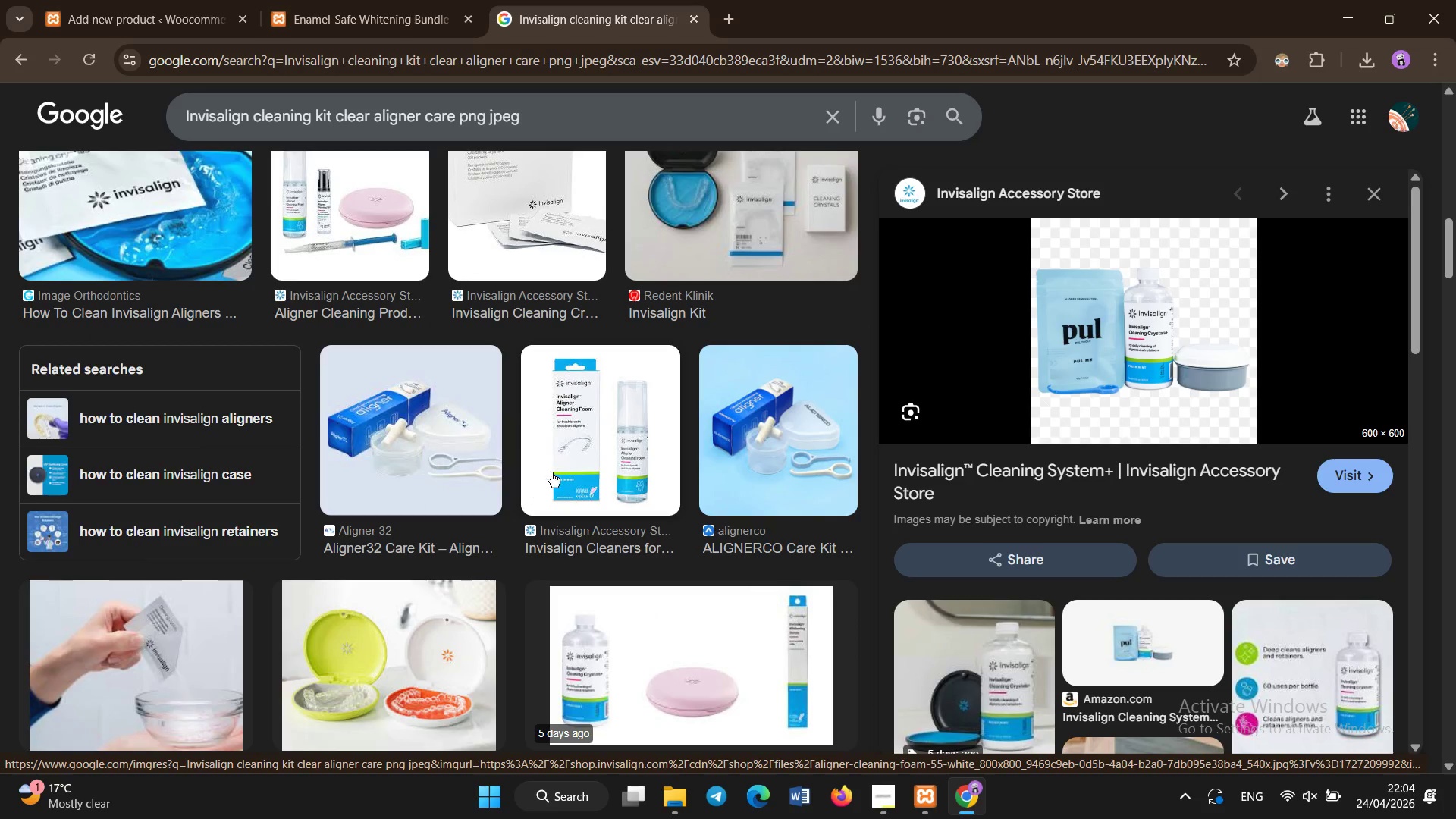 
left_click([610, 434])
 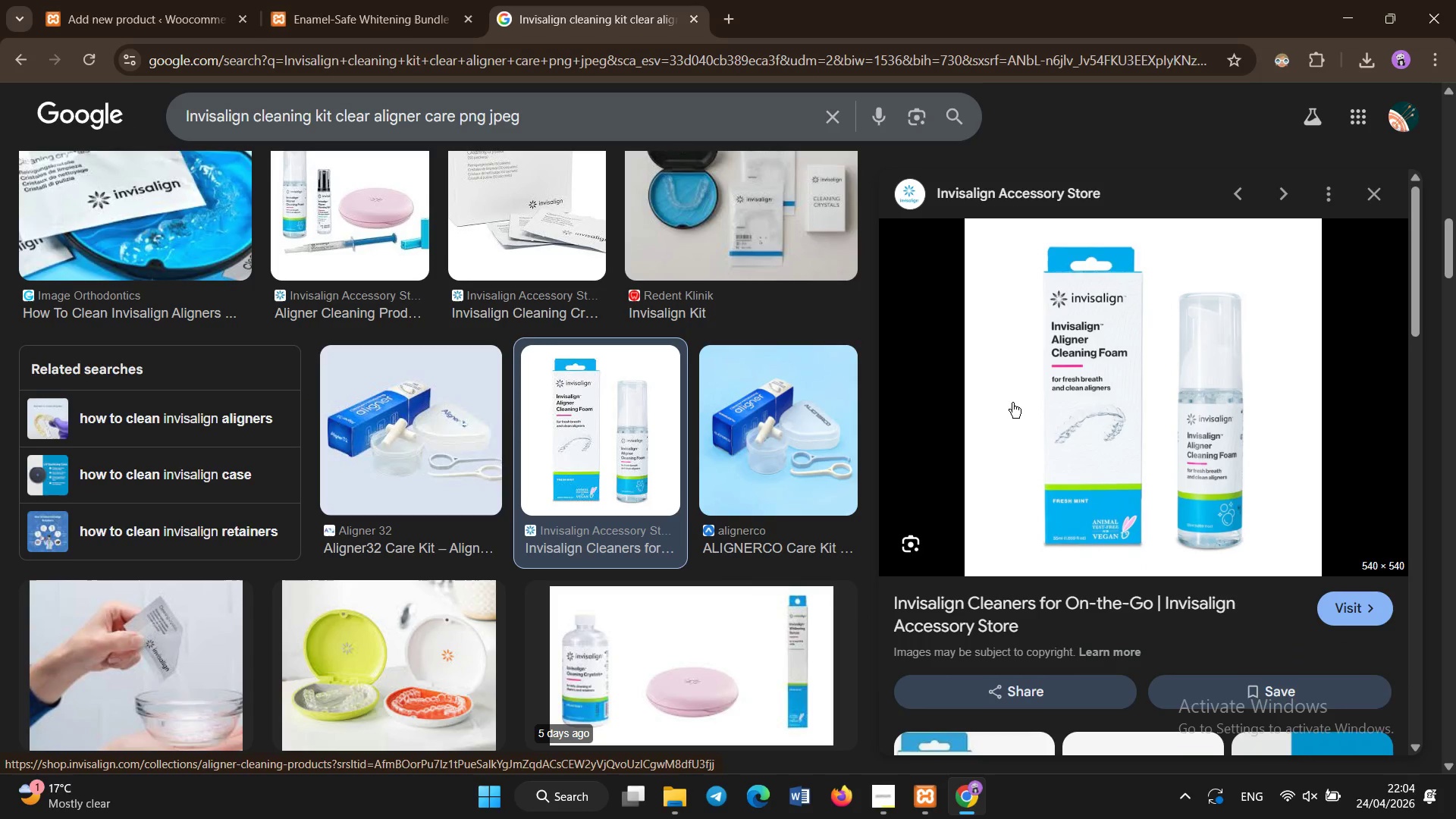 
right_click([1081, 379])
 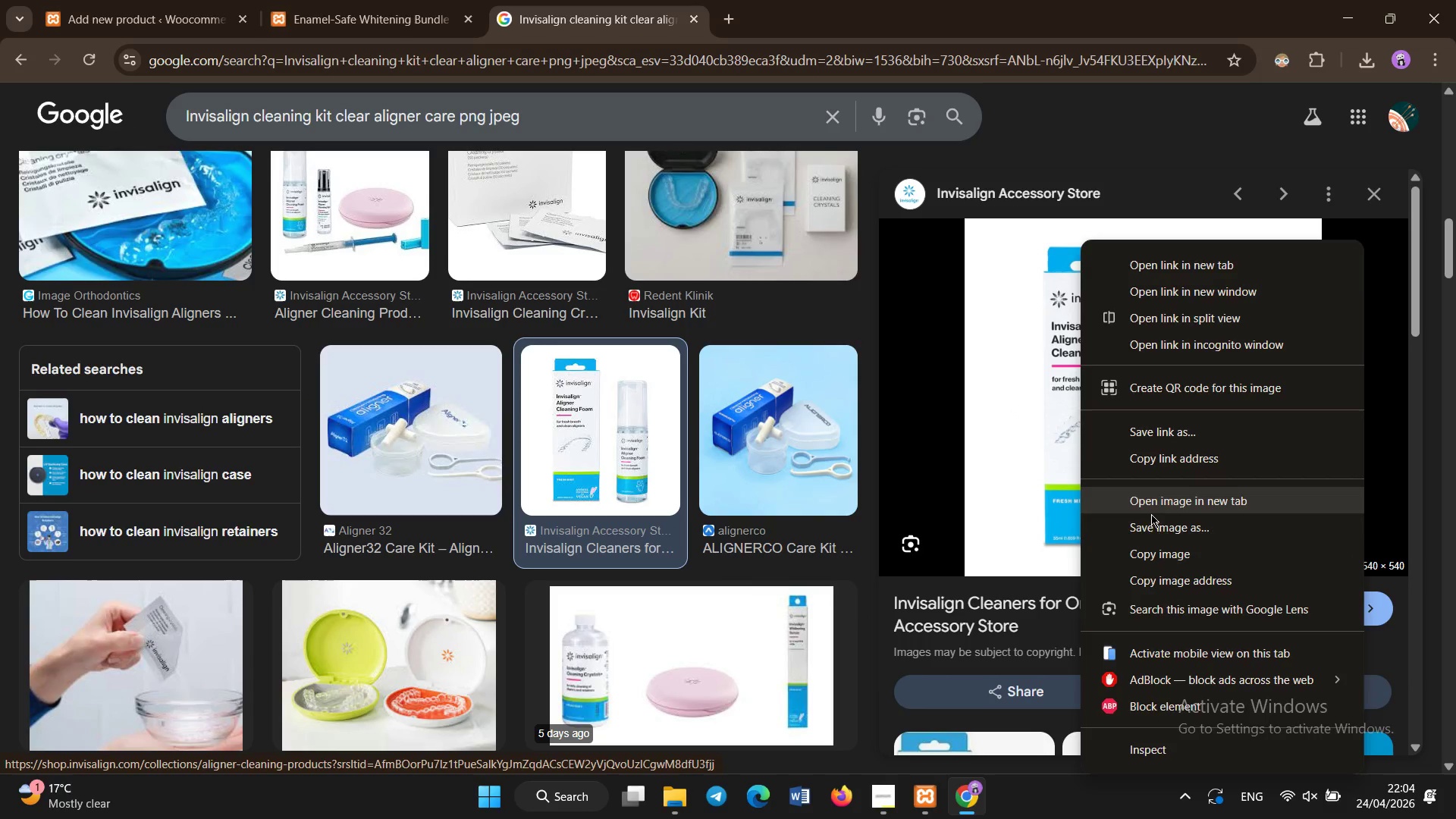 
left_click([1157, 526])
 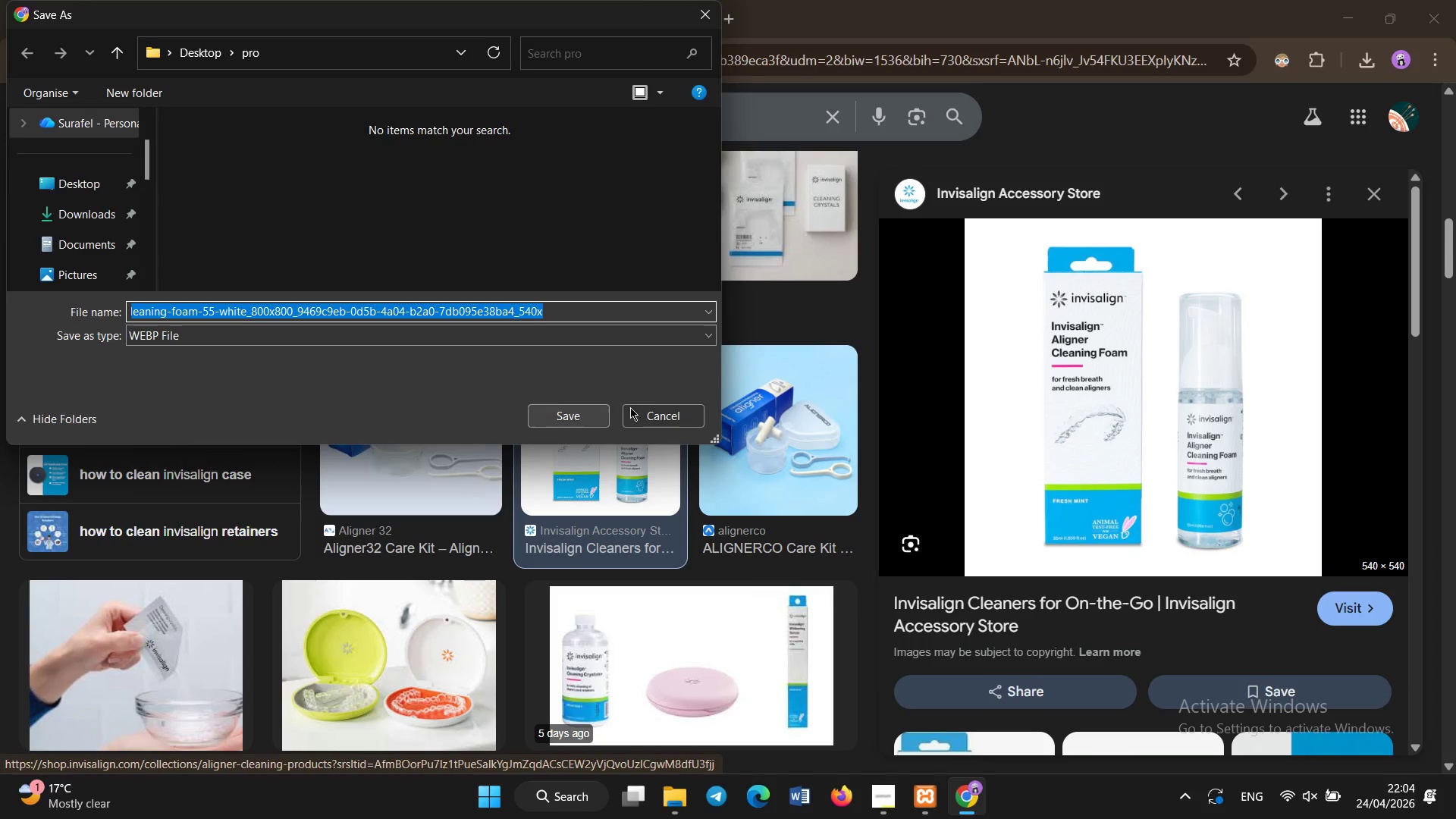 
left_click([644, 422])
 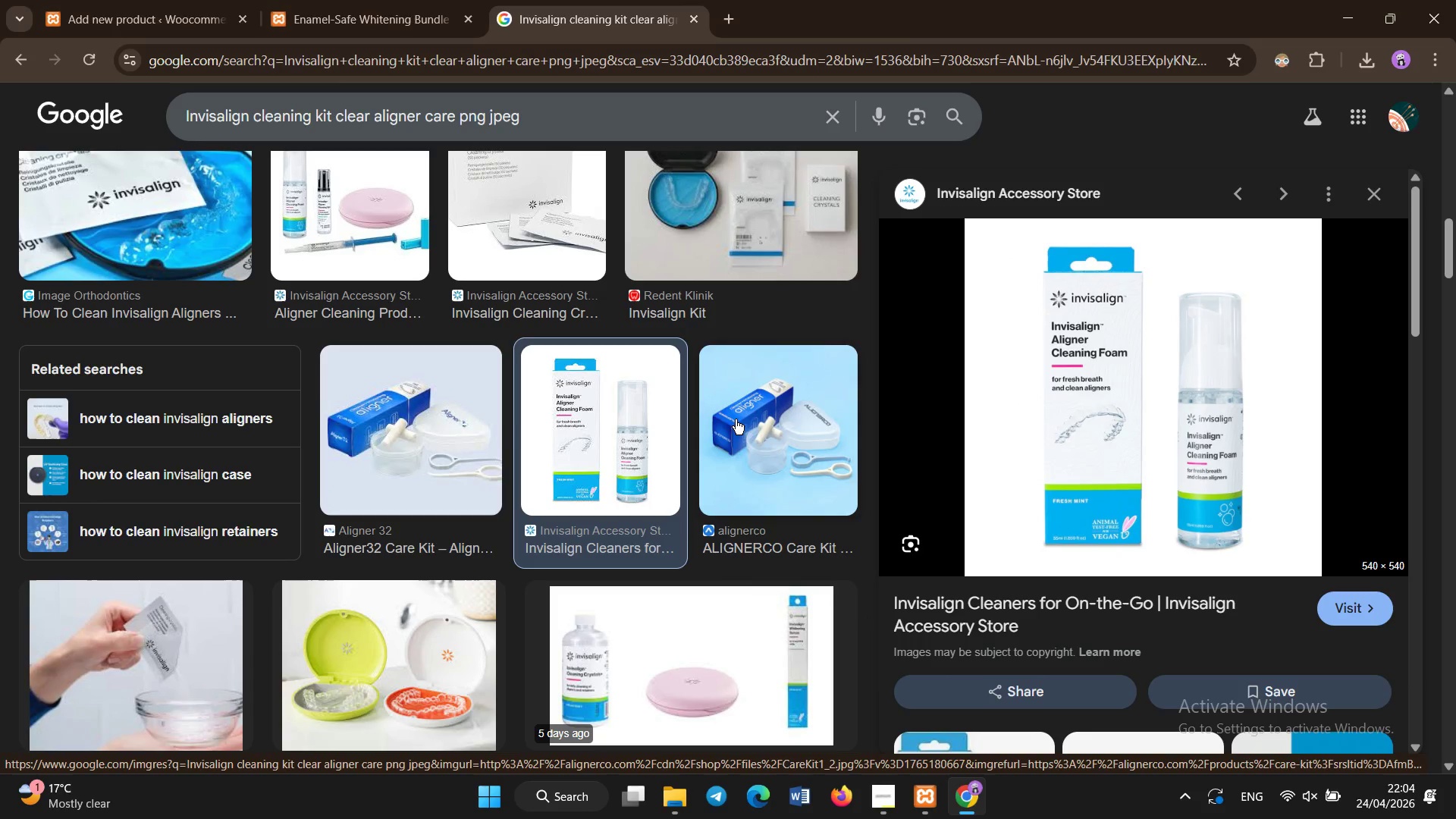 
left_click([736, 419])
 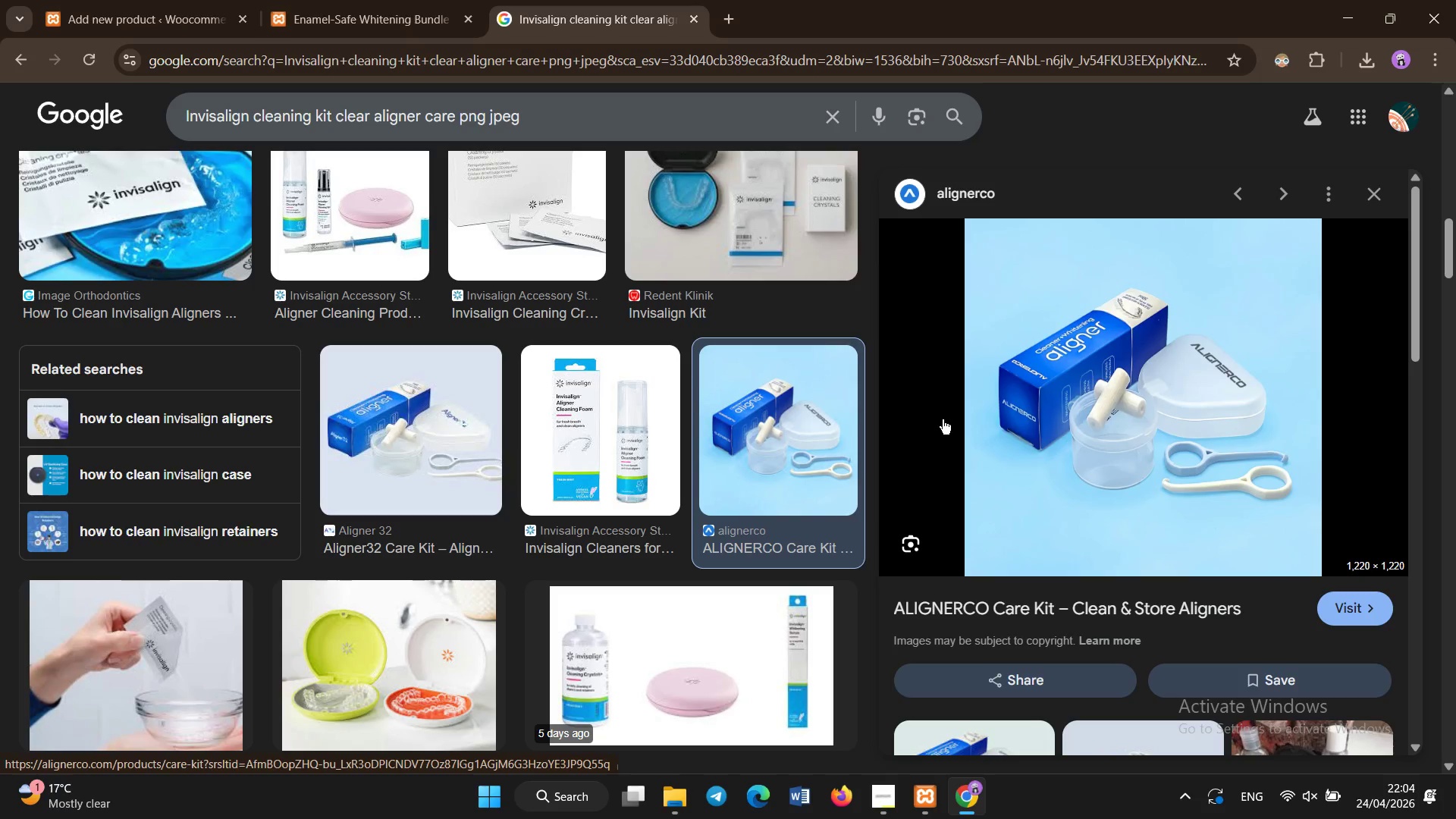 
scroll: coordinate [709, 359], scroll_direction: none, amount: 0.0
 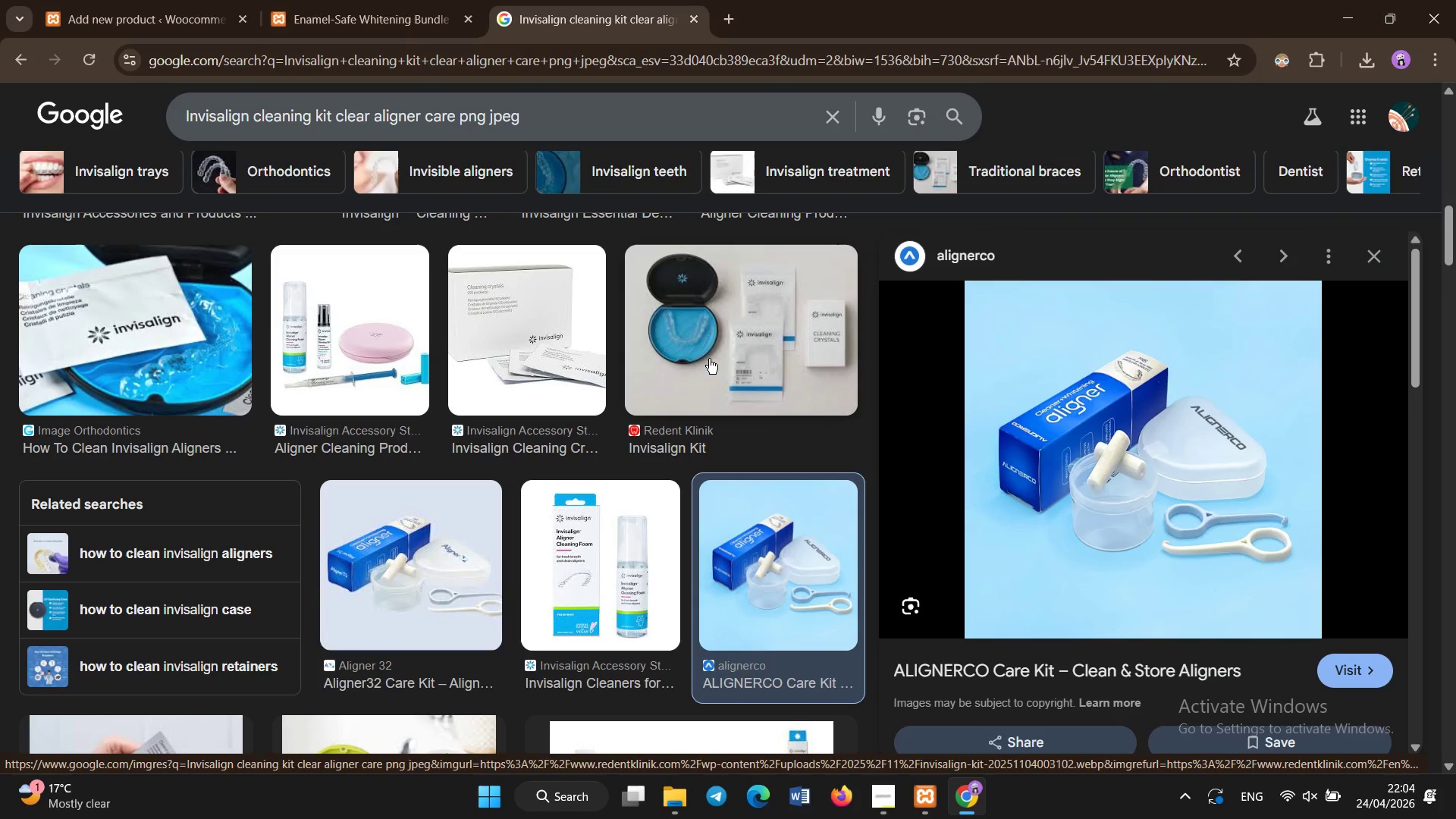 
left_click([709, 359])
 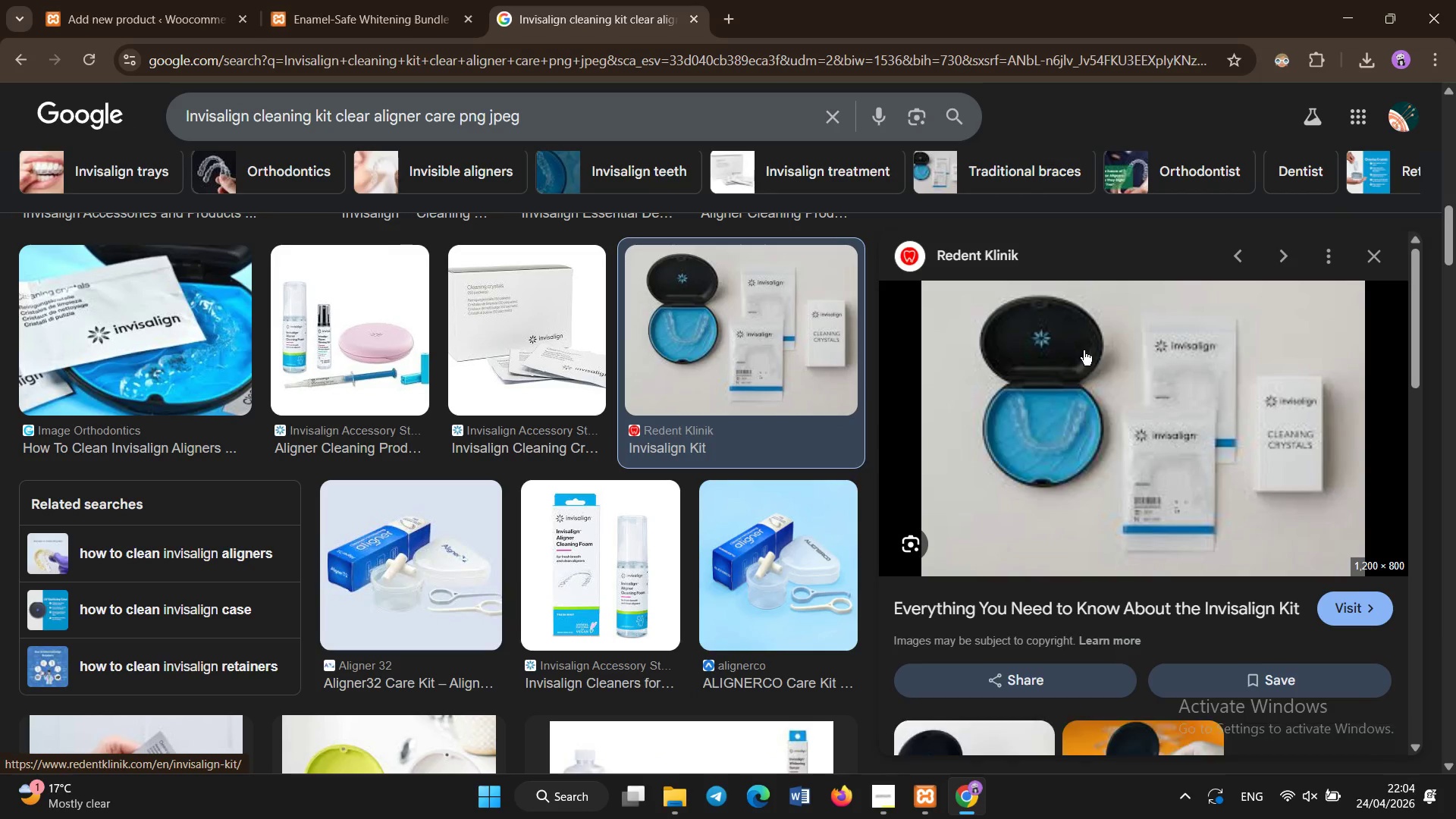 
right_click([1084, 350])
 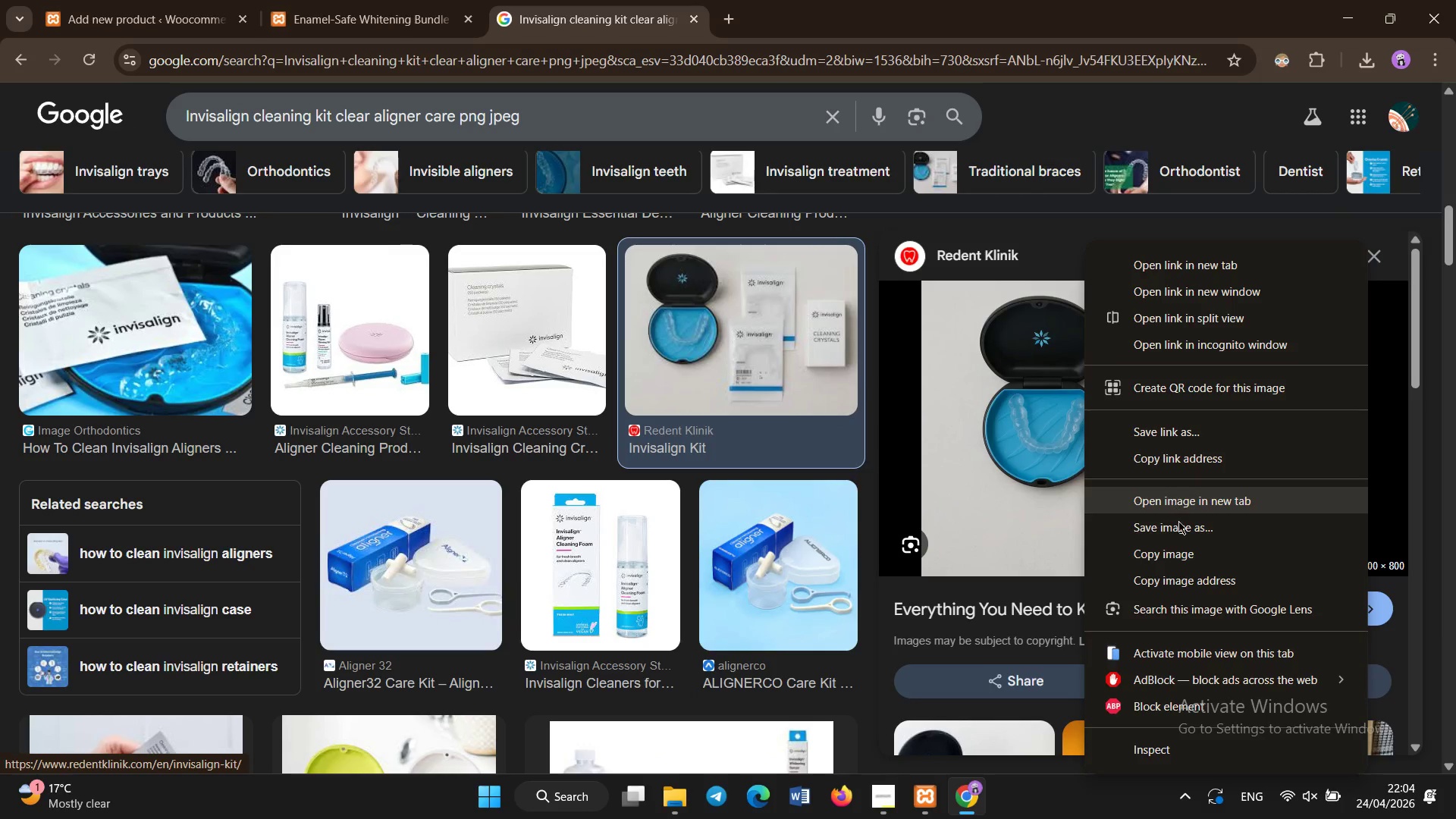 
left_click([1187, 533])
 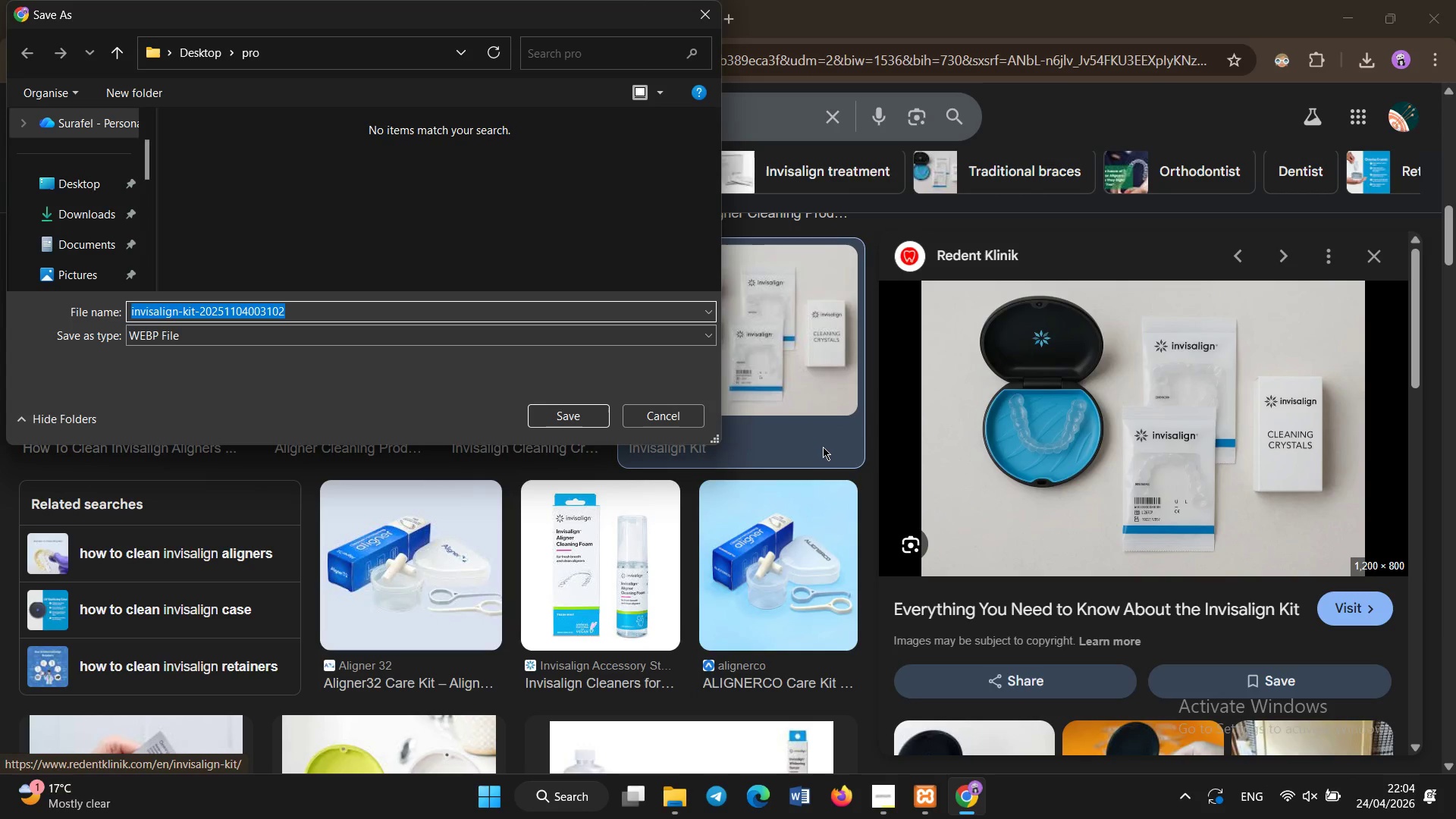 
left_click([687, 424])
 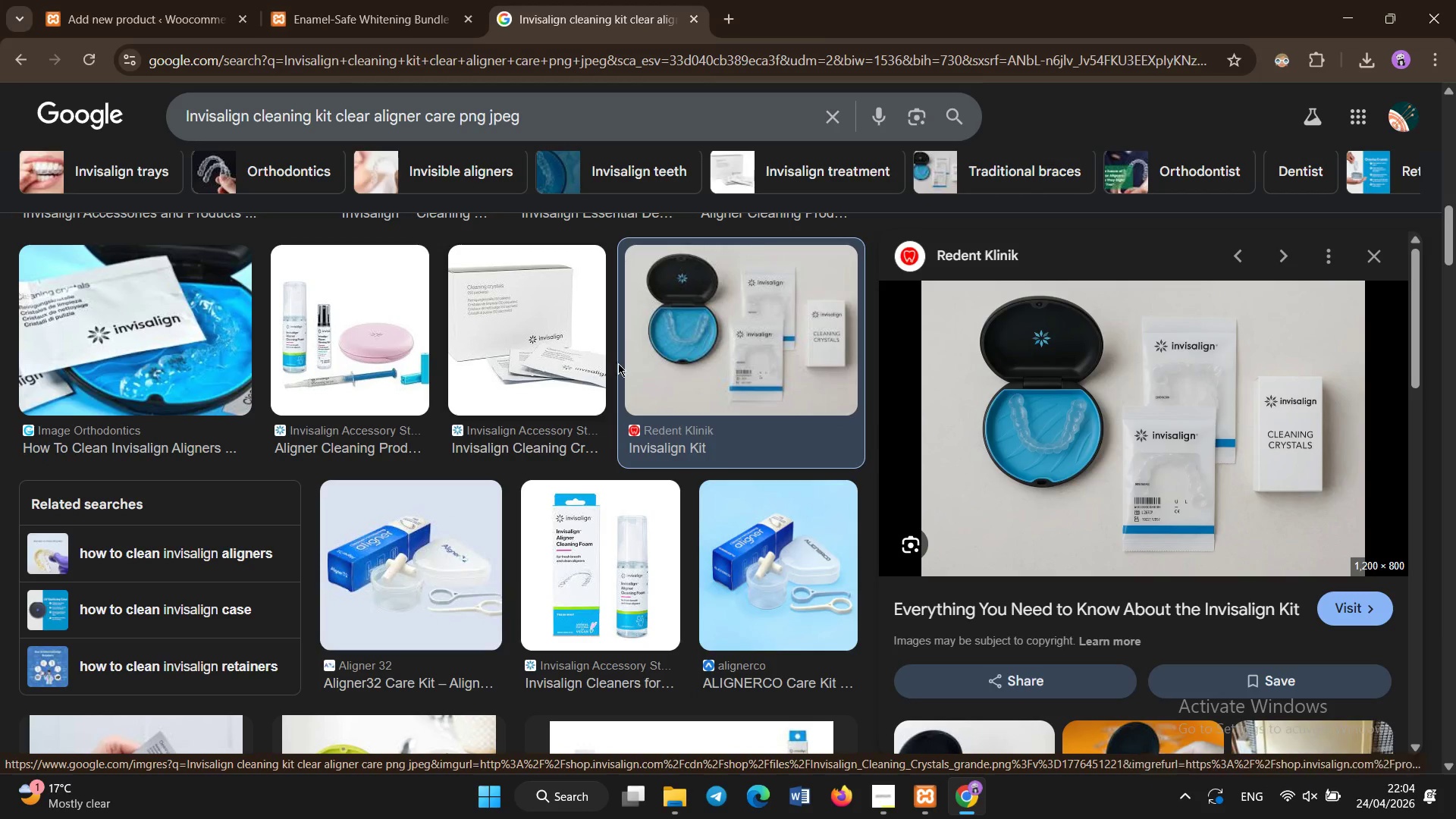 
right_click([686, 356])
 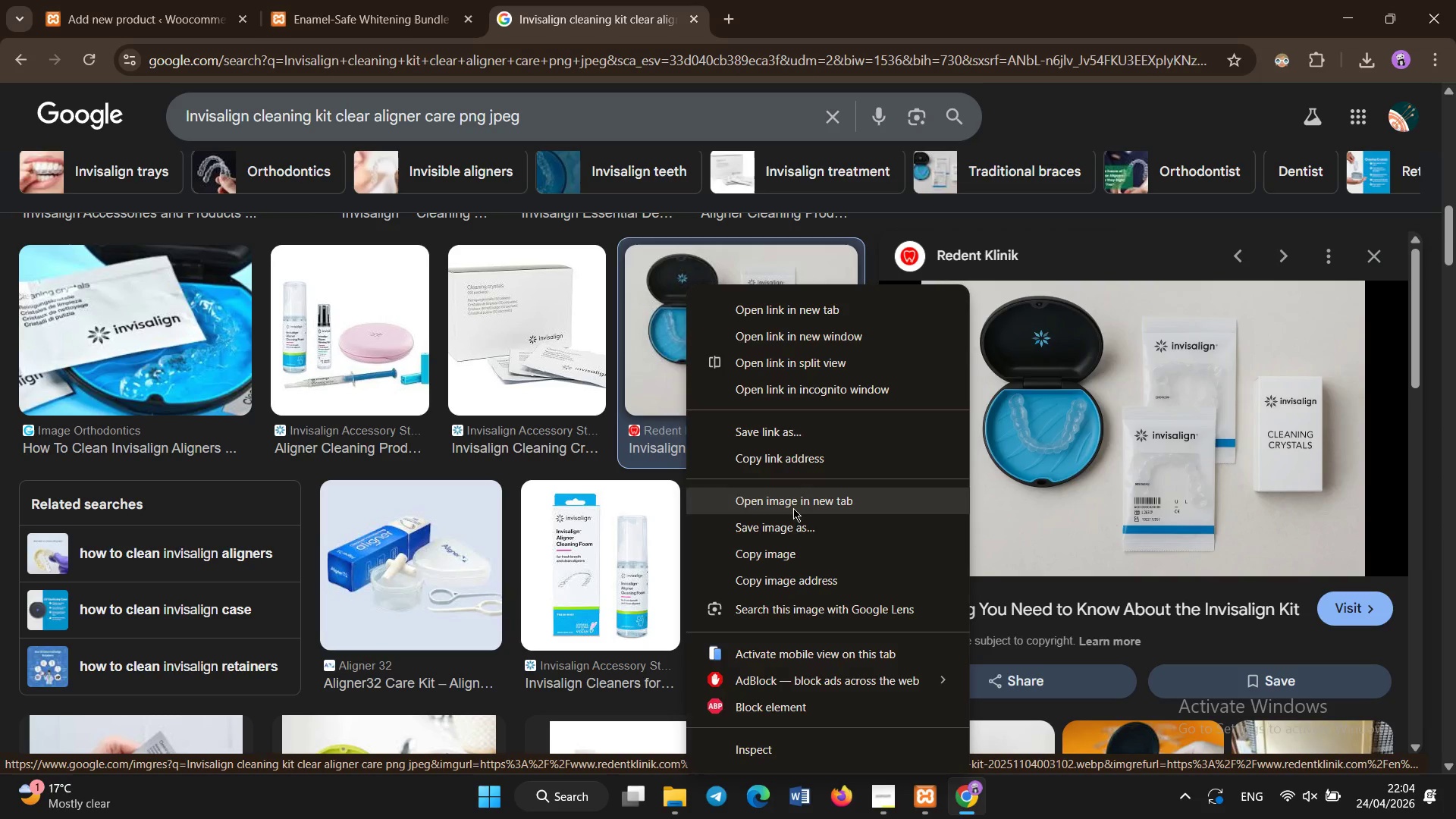 
left_click([793, 524])
 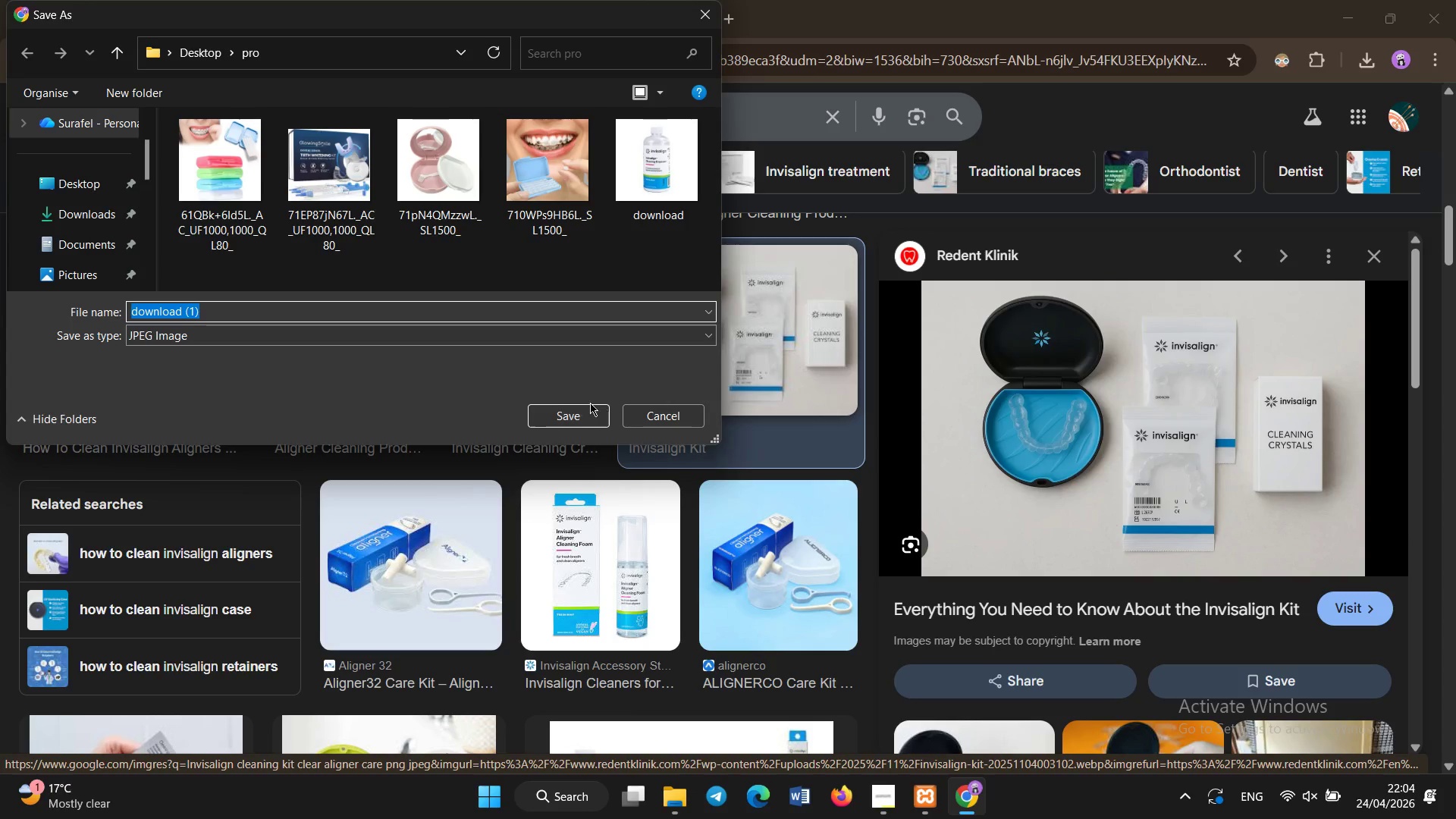 
left_click([589, 413])
 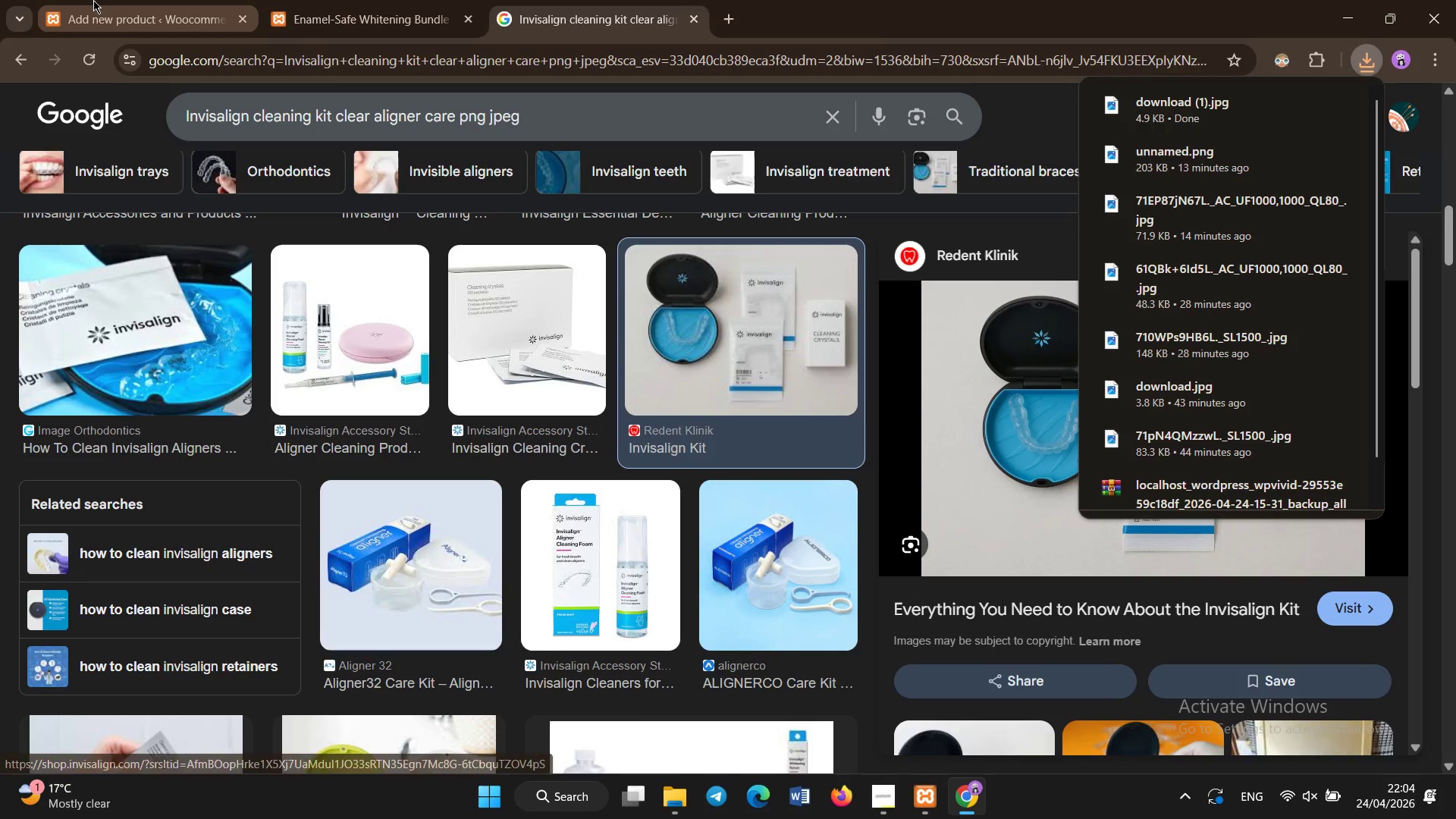 
left_click([97, 0])
 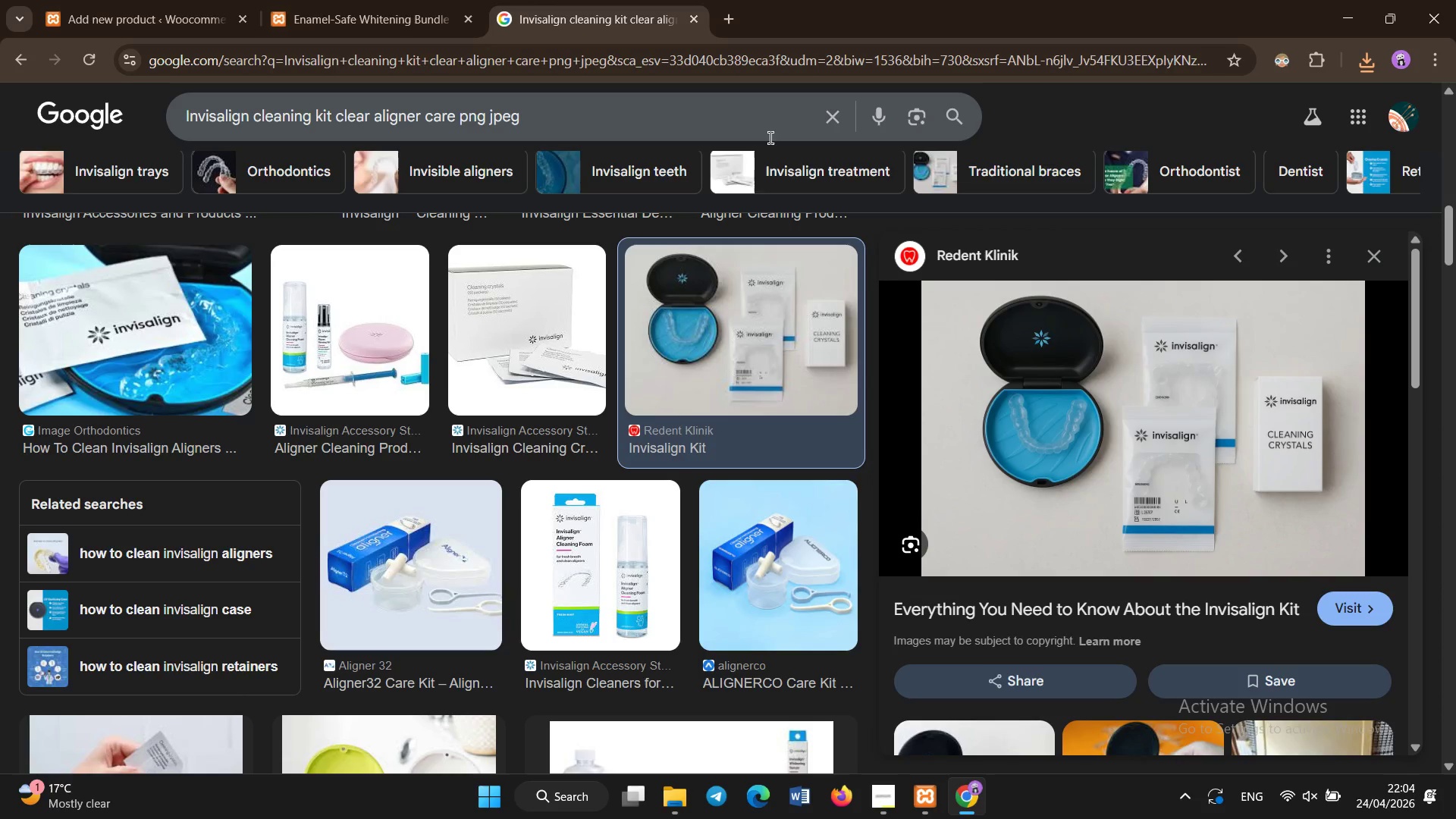 
left_click([829, 127])
 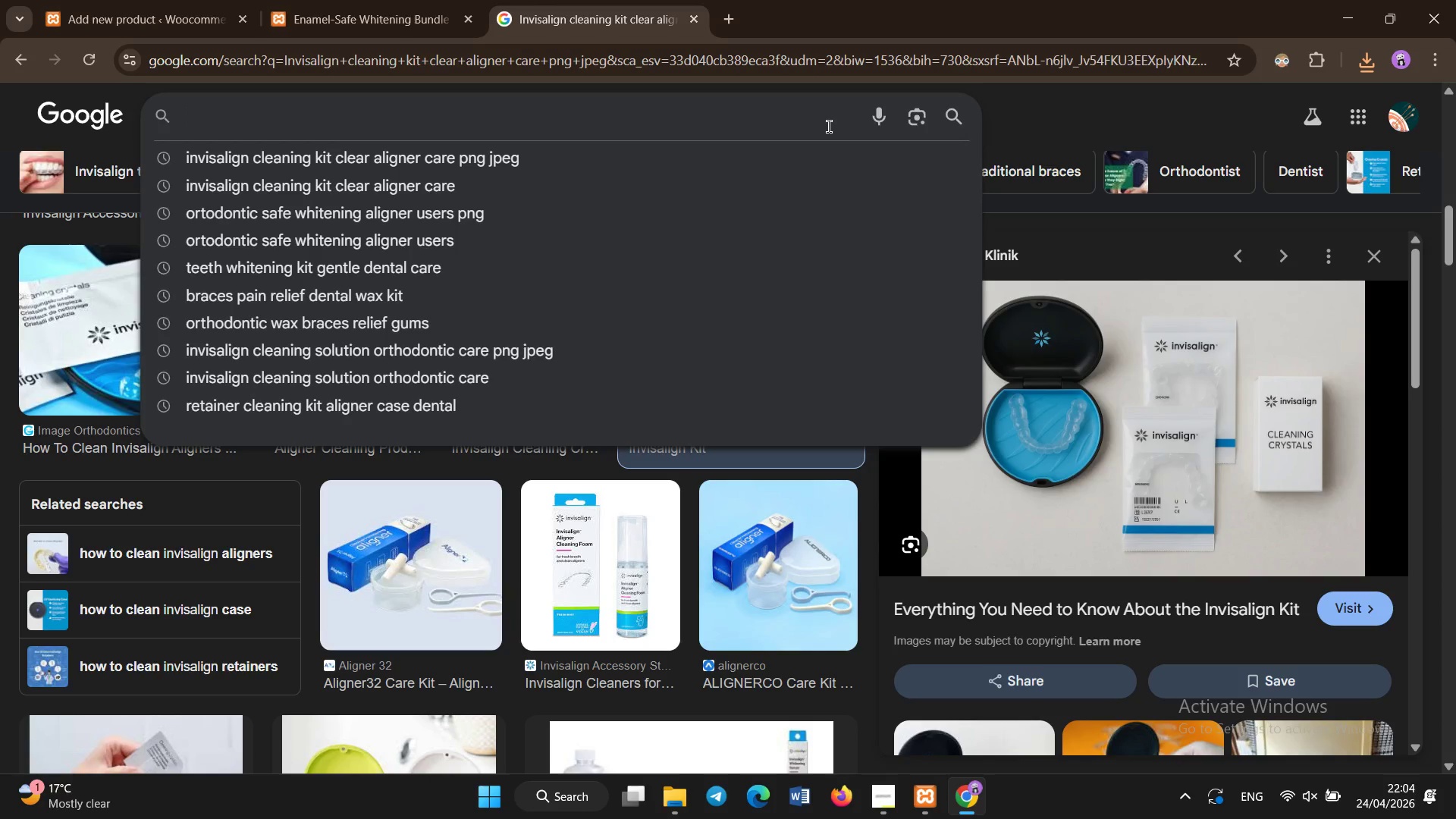 
type(aligner cleaning solution dental hygiene)
 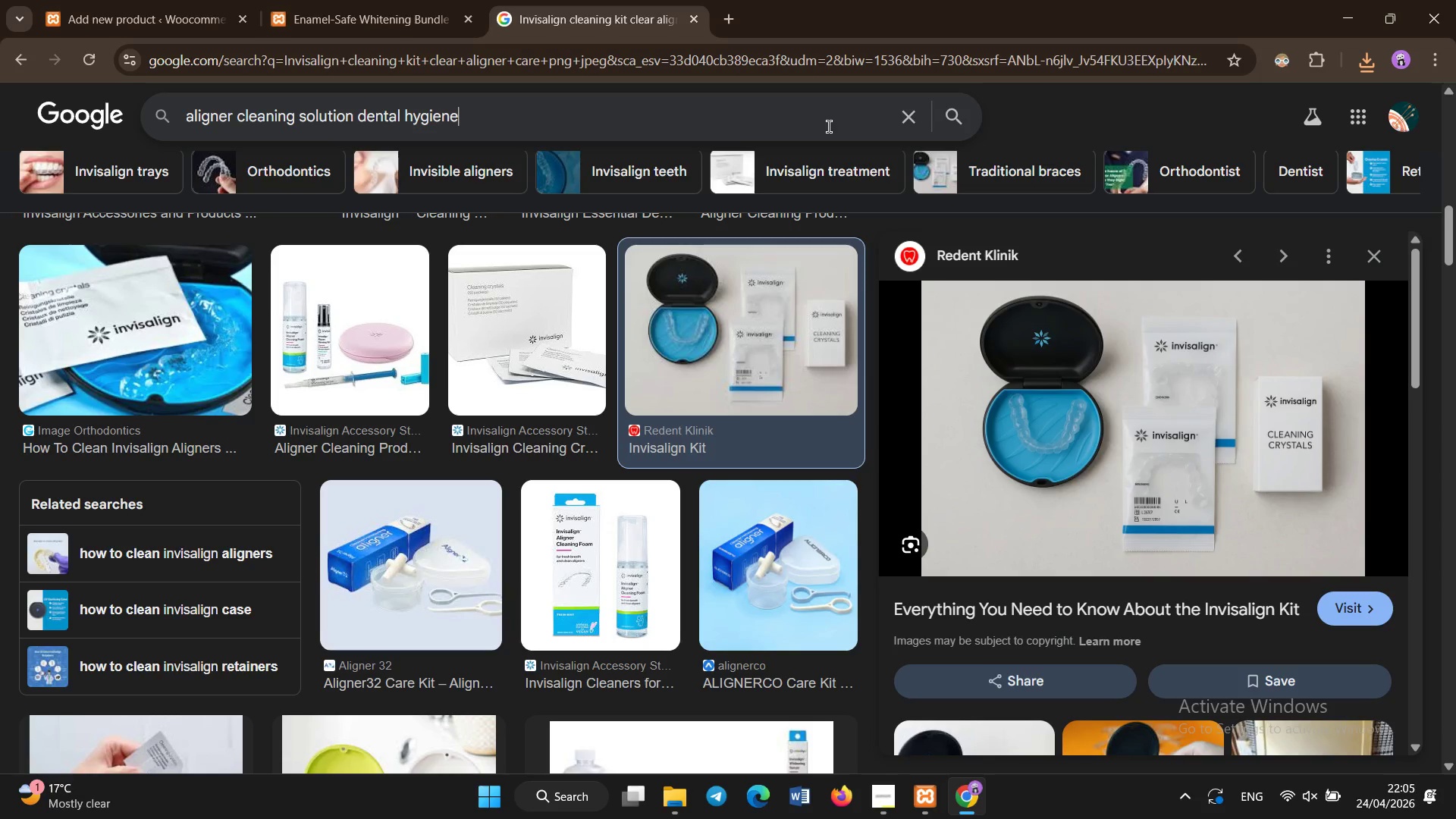 
key(Enter)
 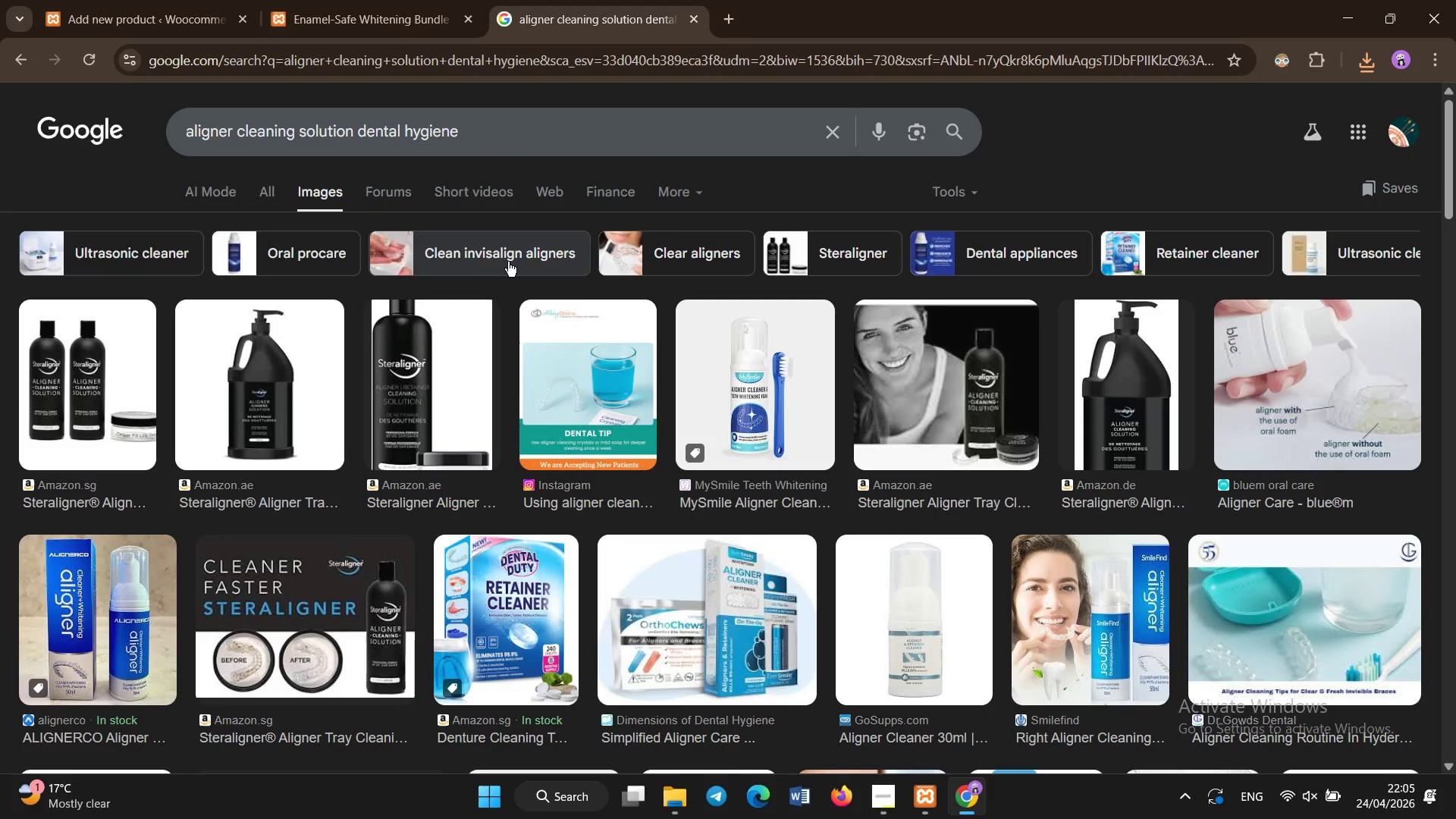 
left_click([87, 391])
 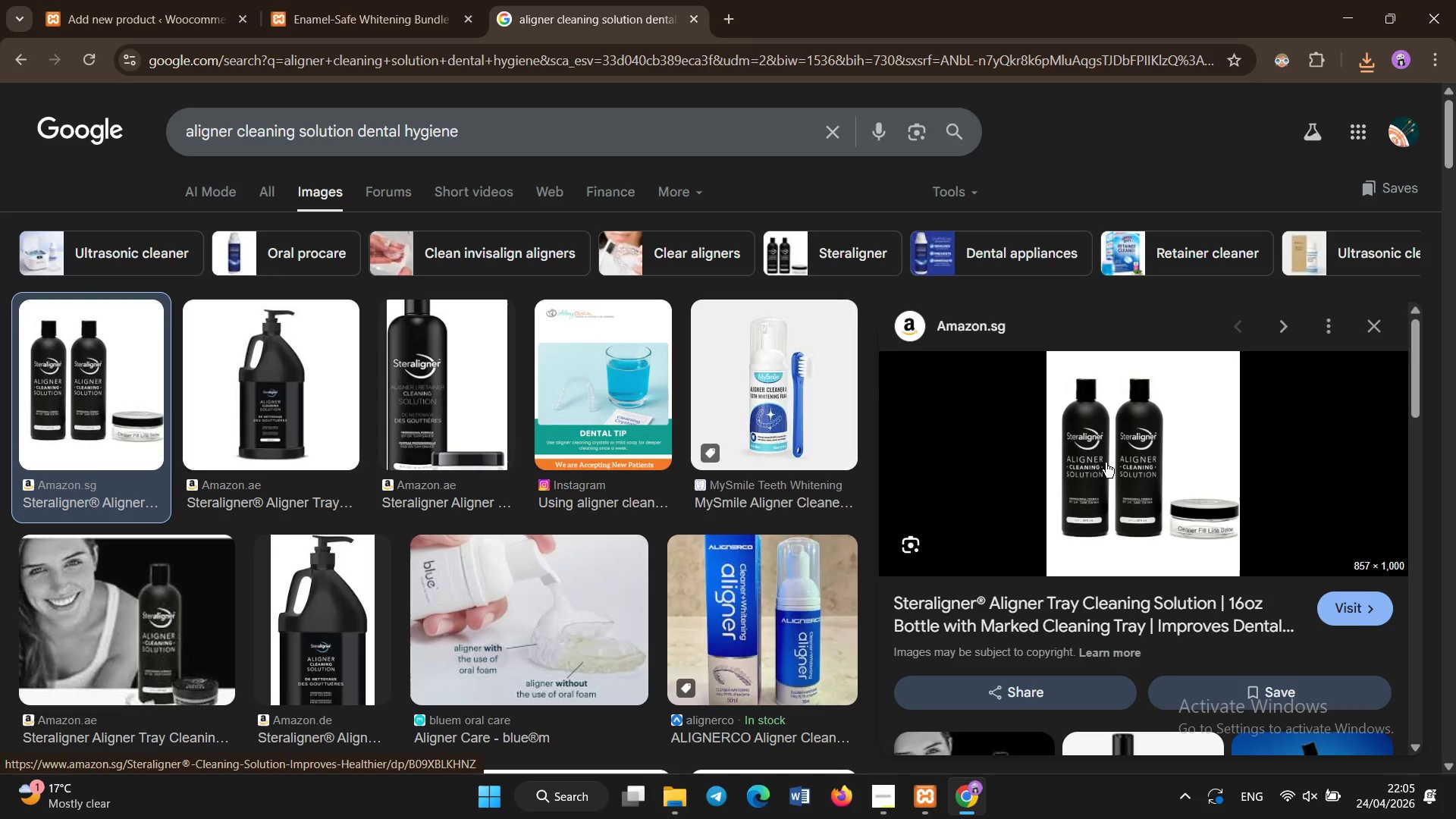 
wait(6.25)
 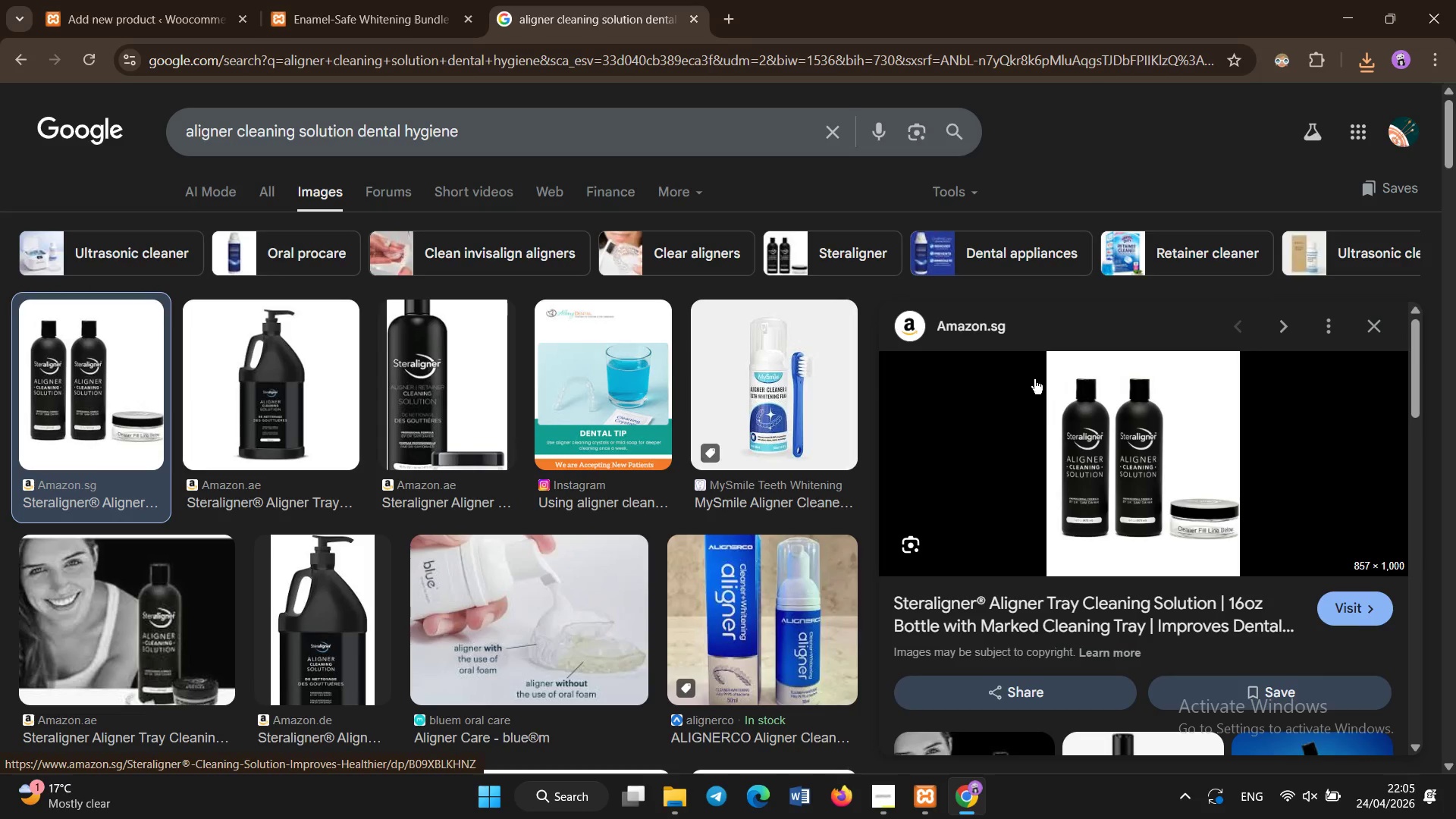 
right_click([1107, 451])
 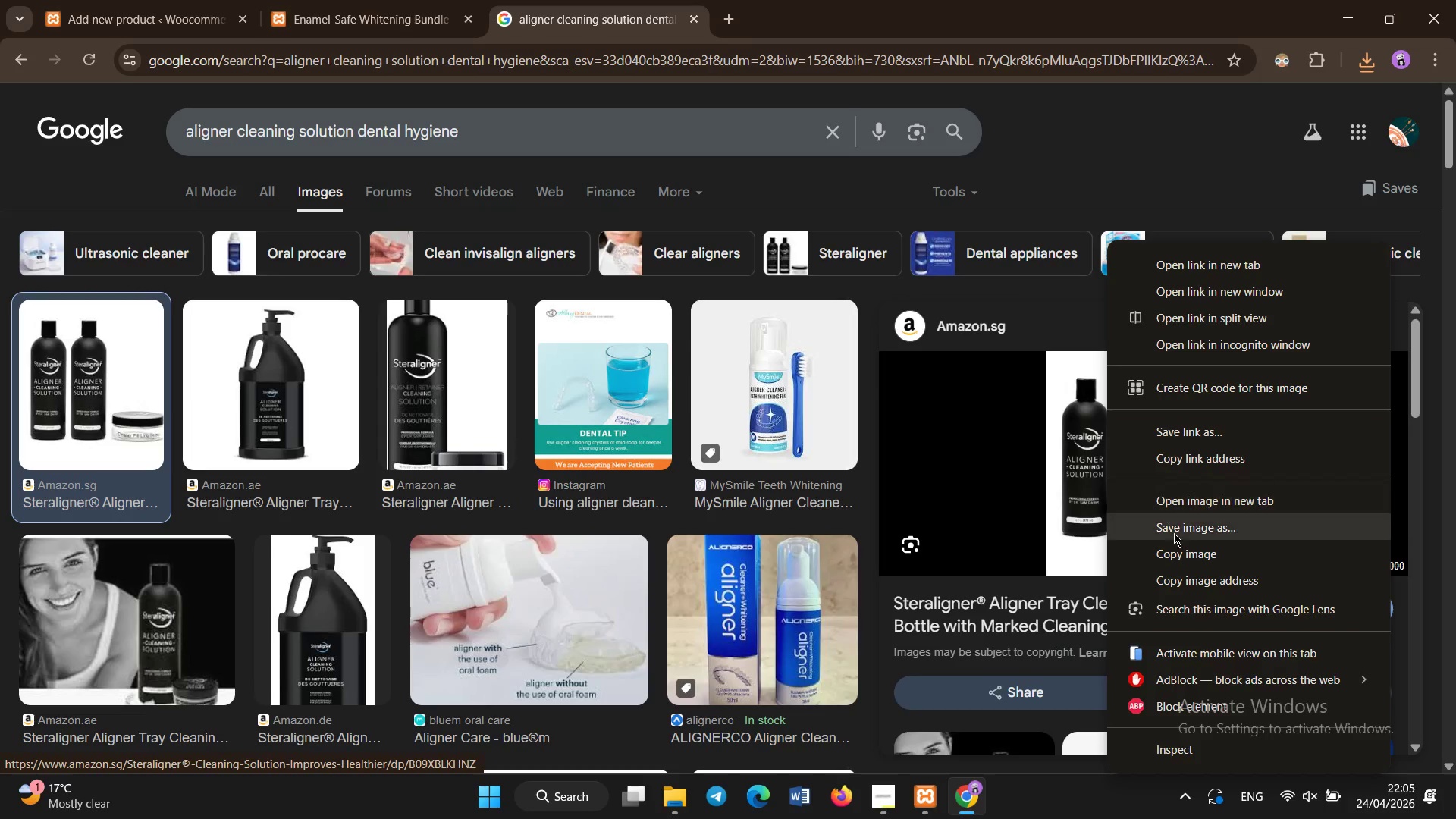 
left_click([1174, 534])
 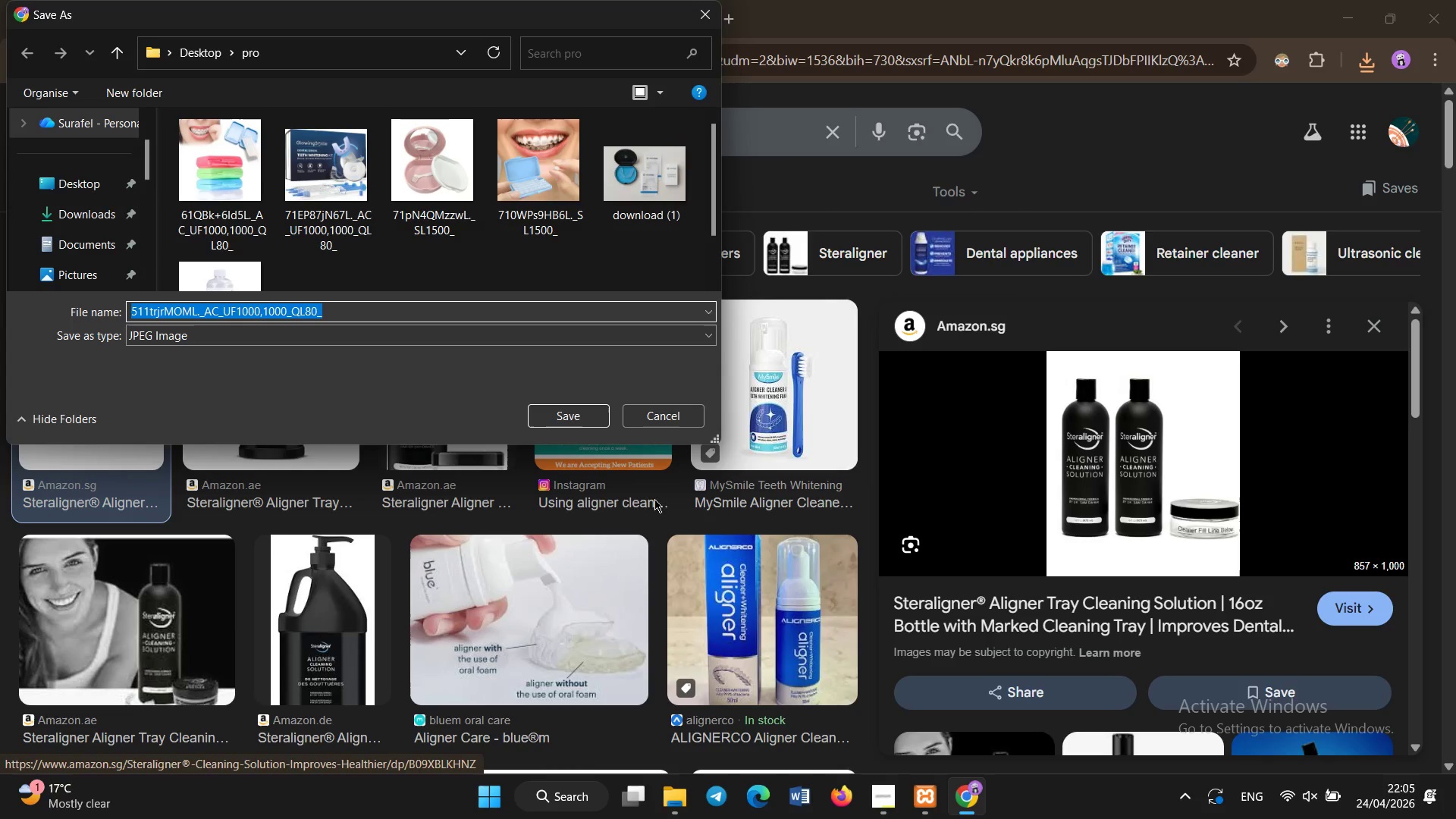 
left_click([604, 416])
 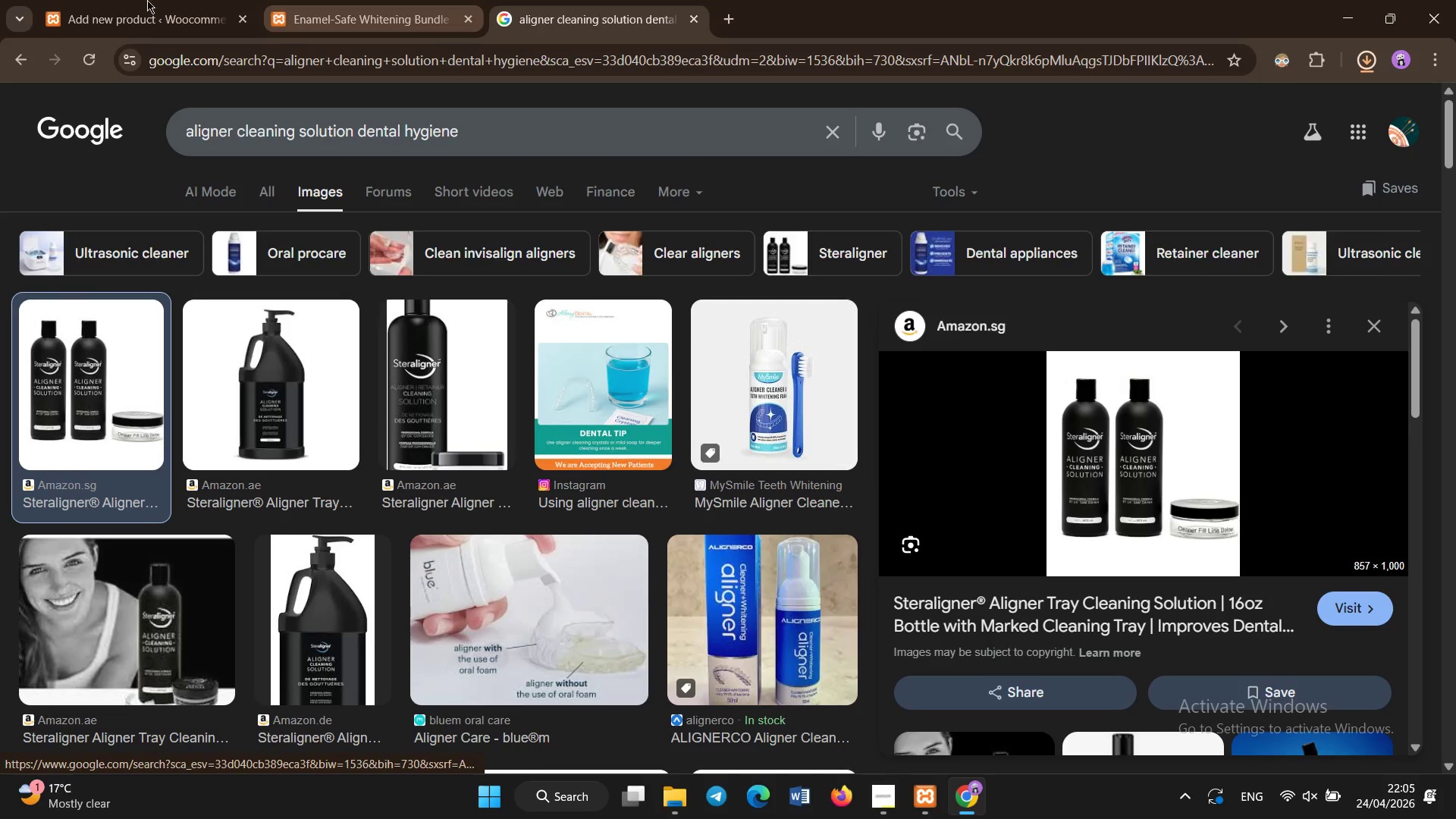 
left_click([115, 0])
 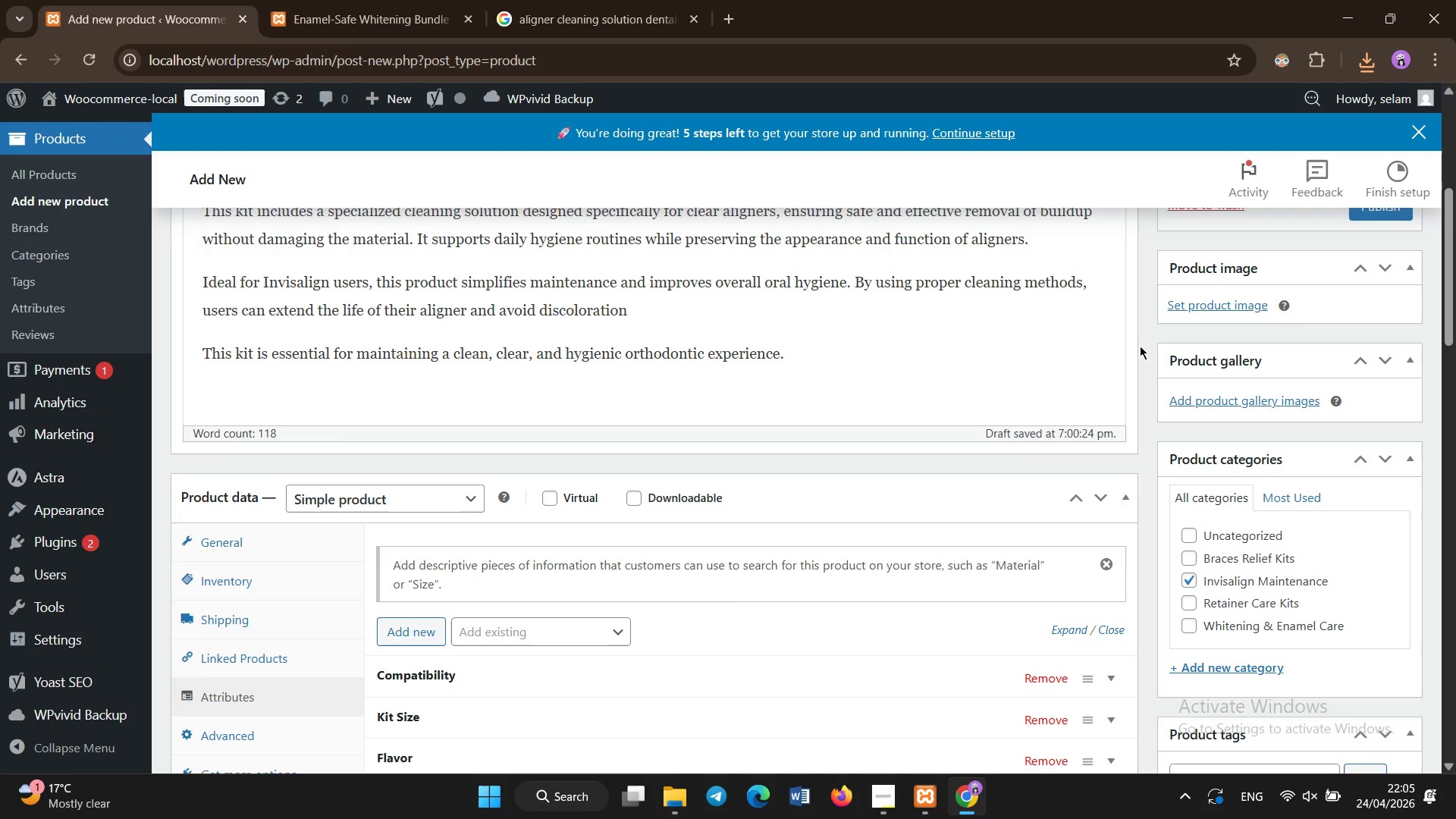 
scroll: coordinate [1137, 350], scroll_direction: up, amount: 1.0
 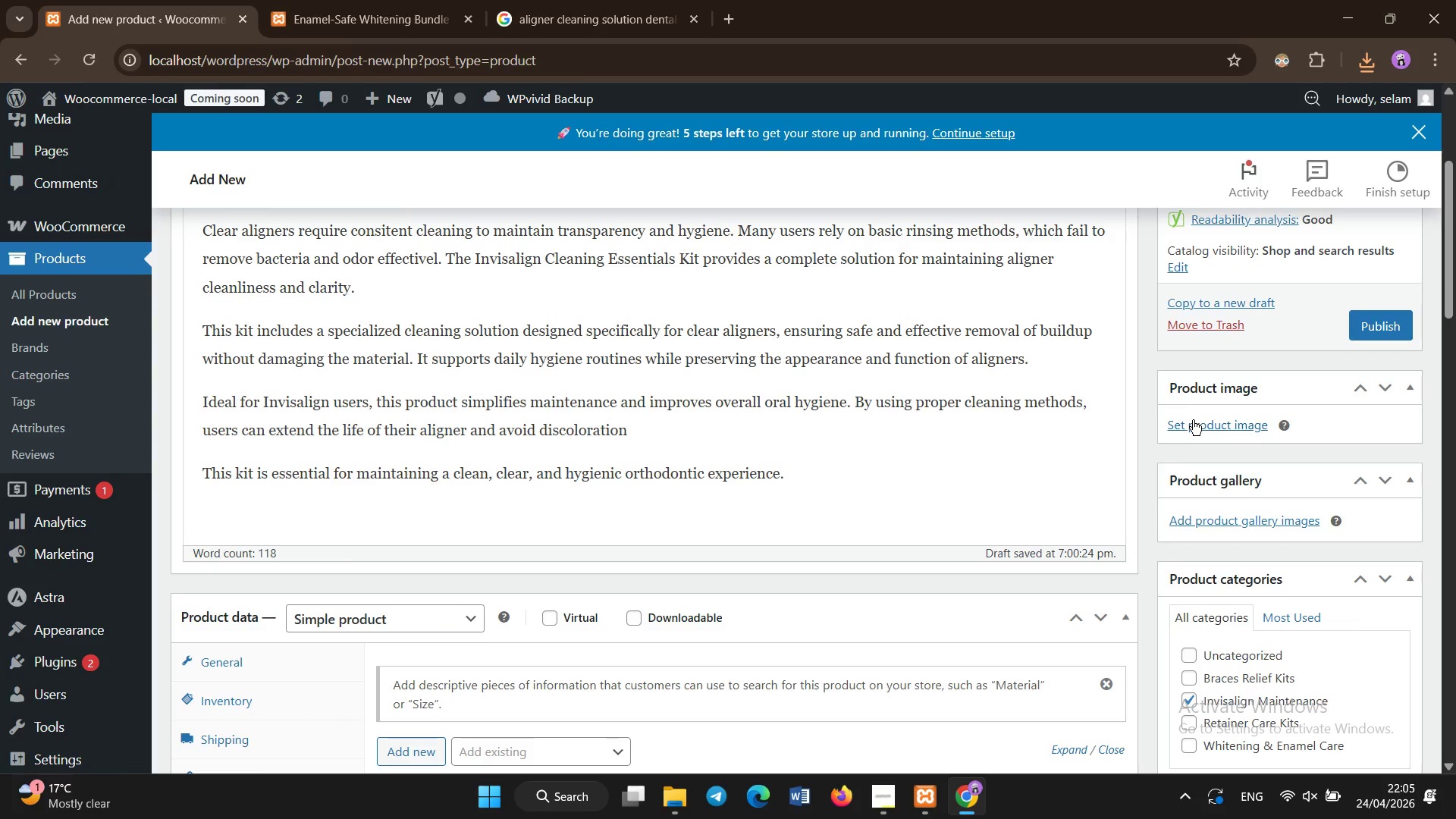 
left_click([1193, 420])
 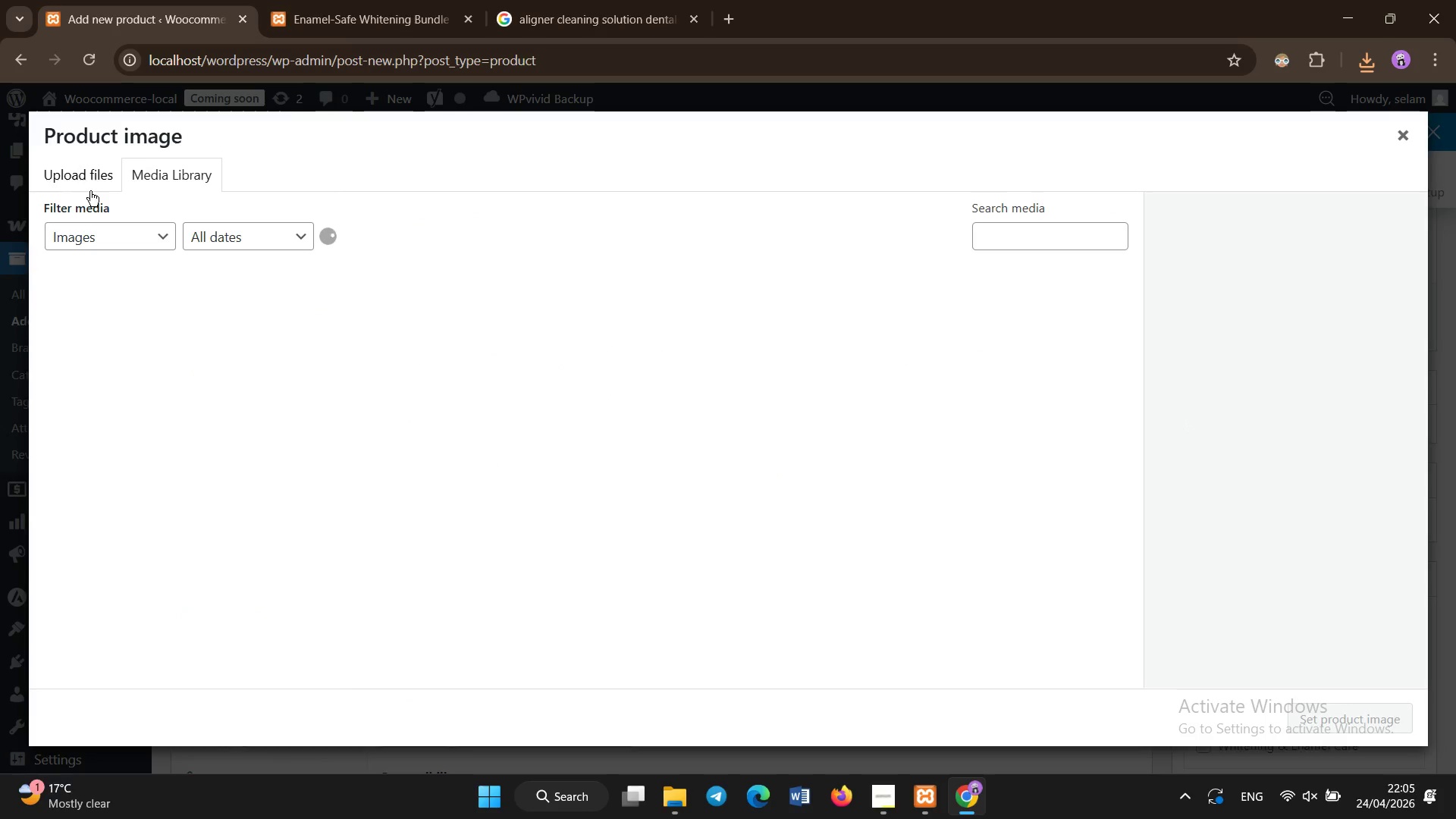 
left_click([89, 187])
 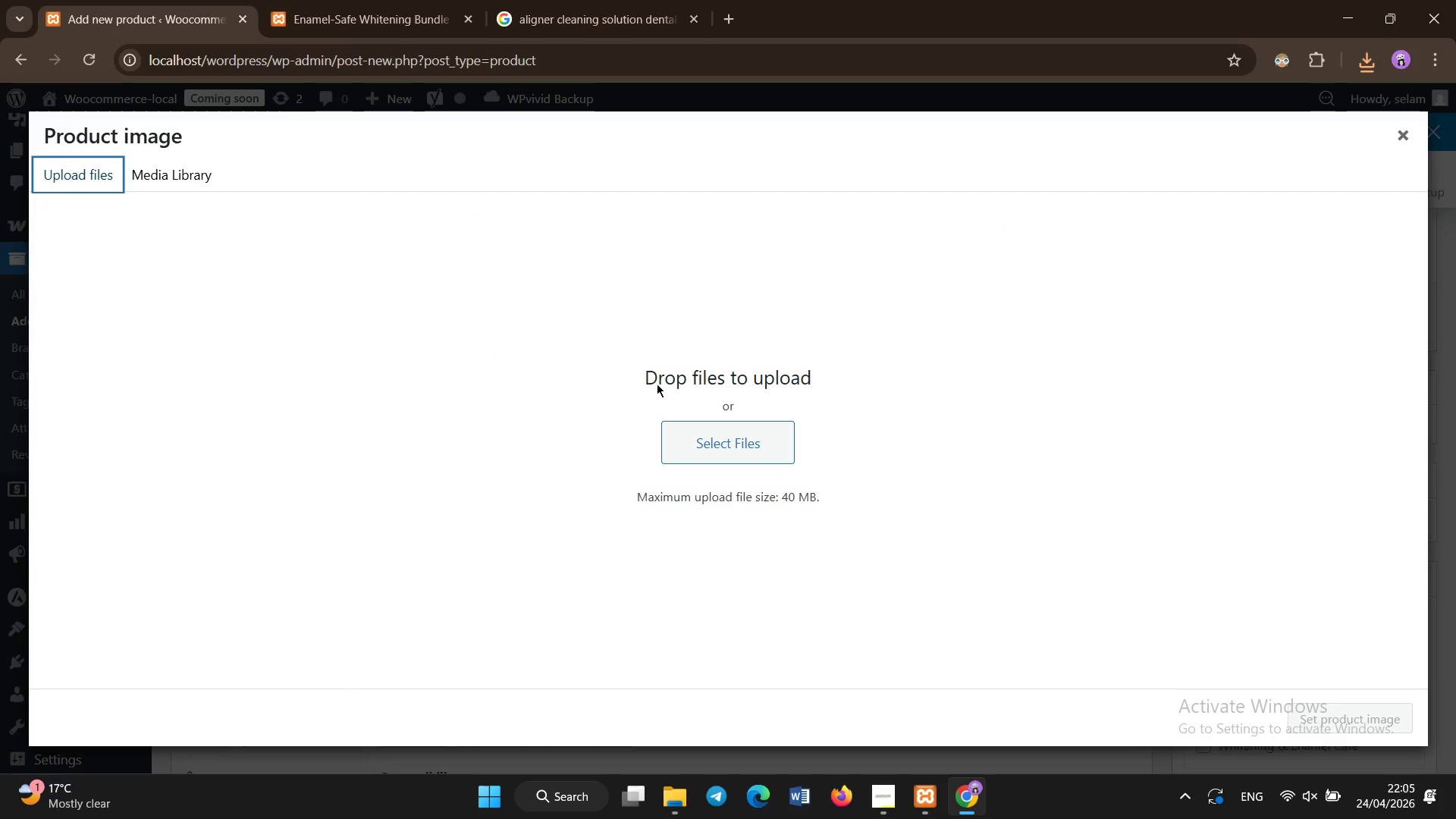 
left_click([704, 428])
 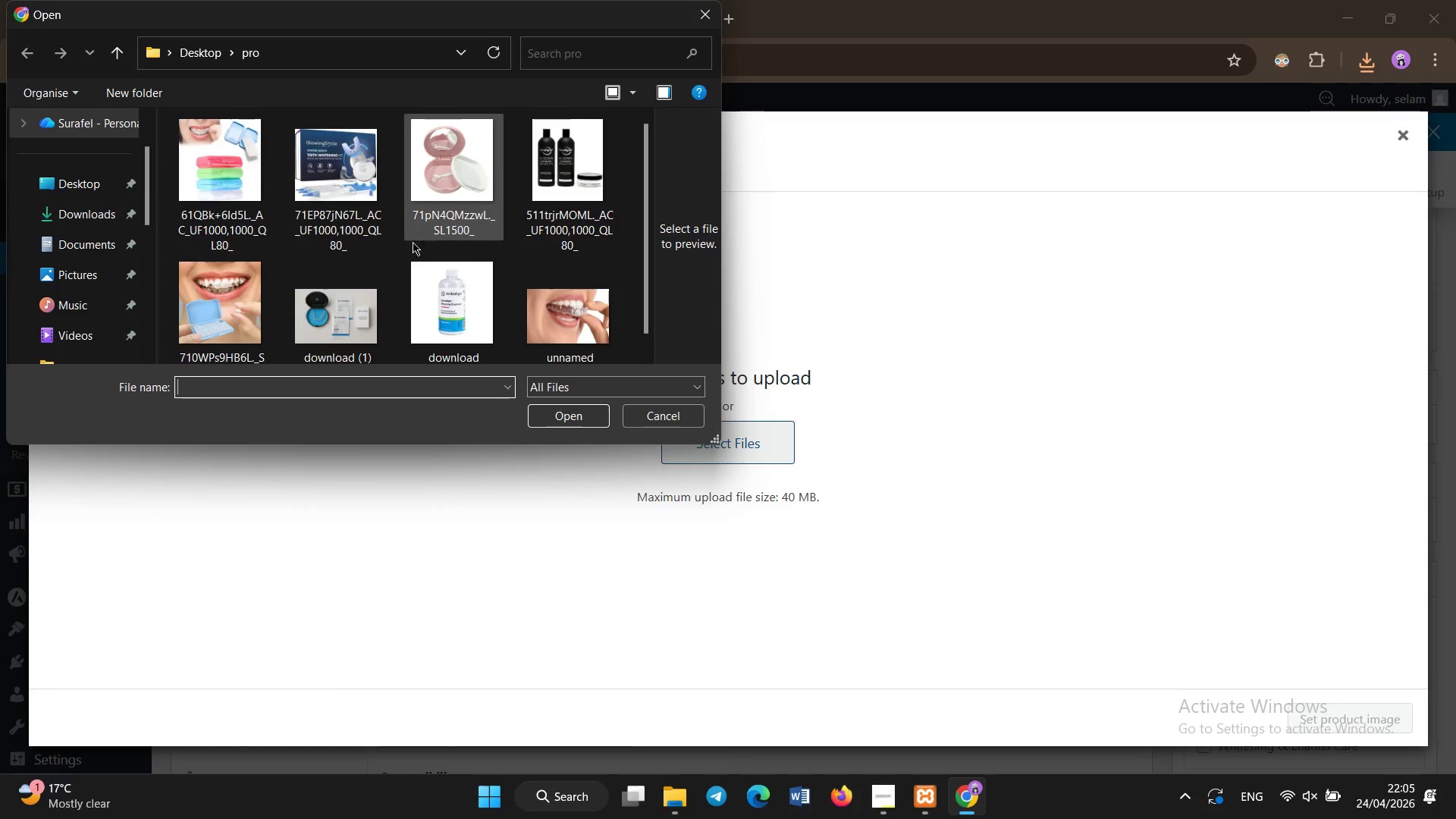 
left_click([351, 309])
 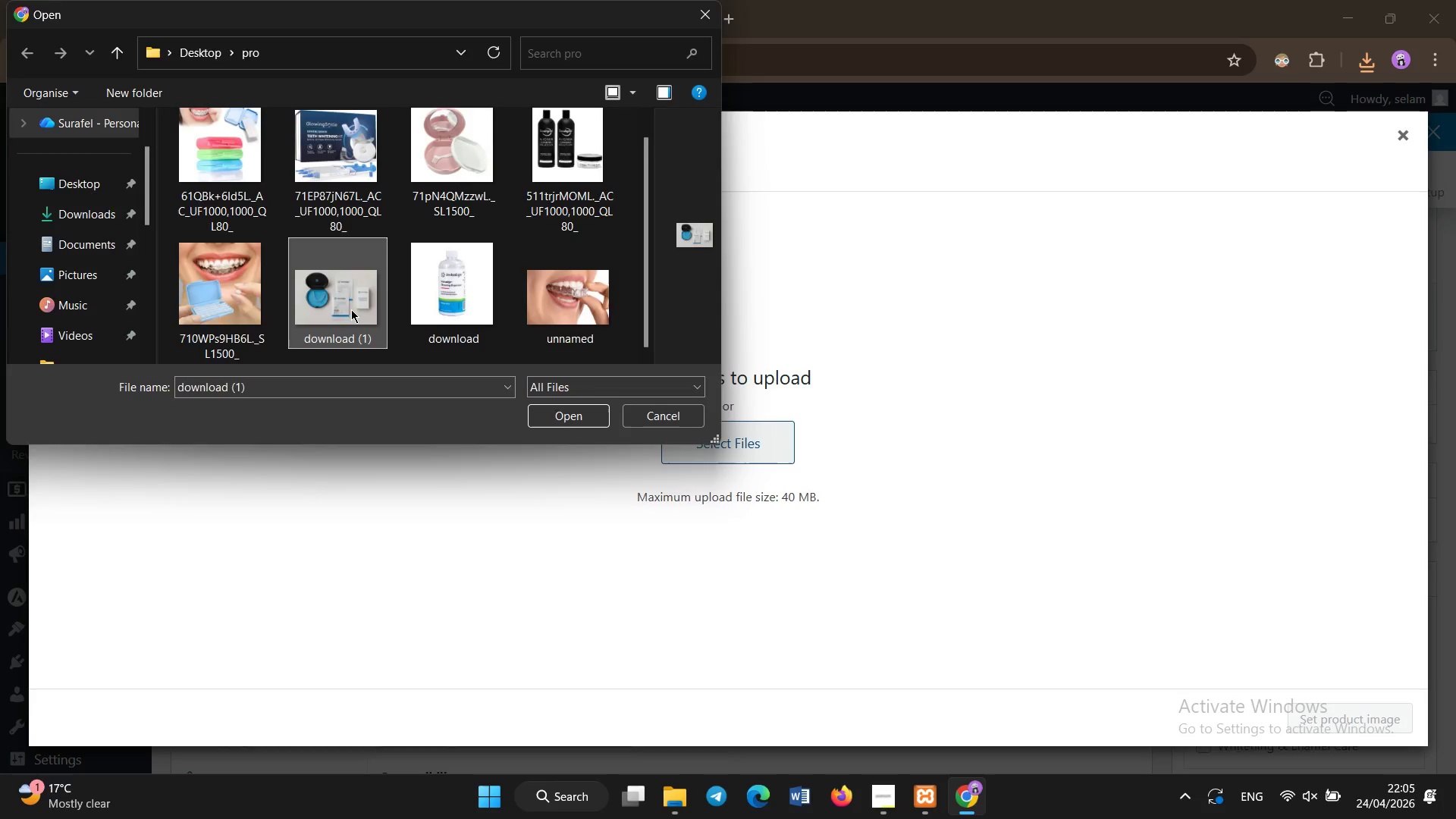 
double_click([351, 309])
 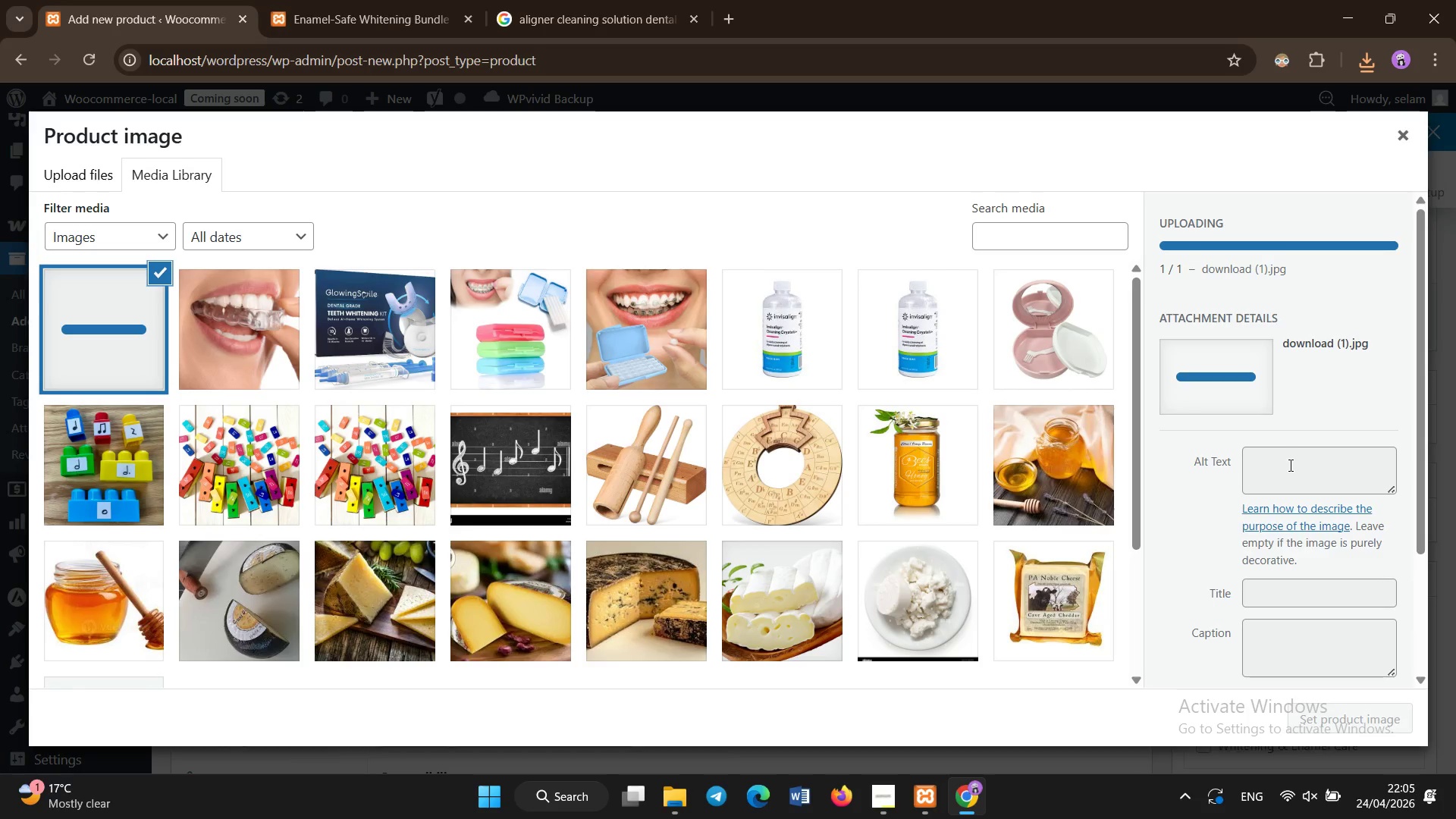 
left_click([1294, 469])
 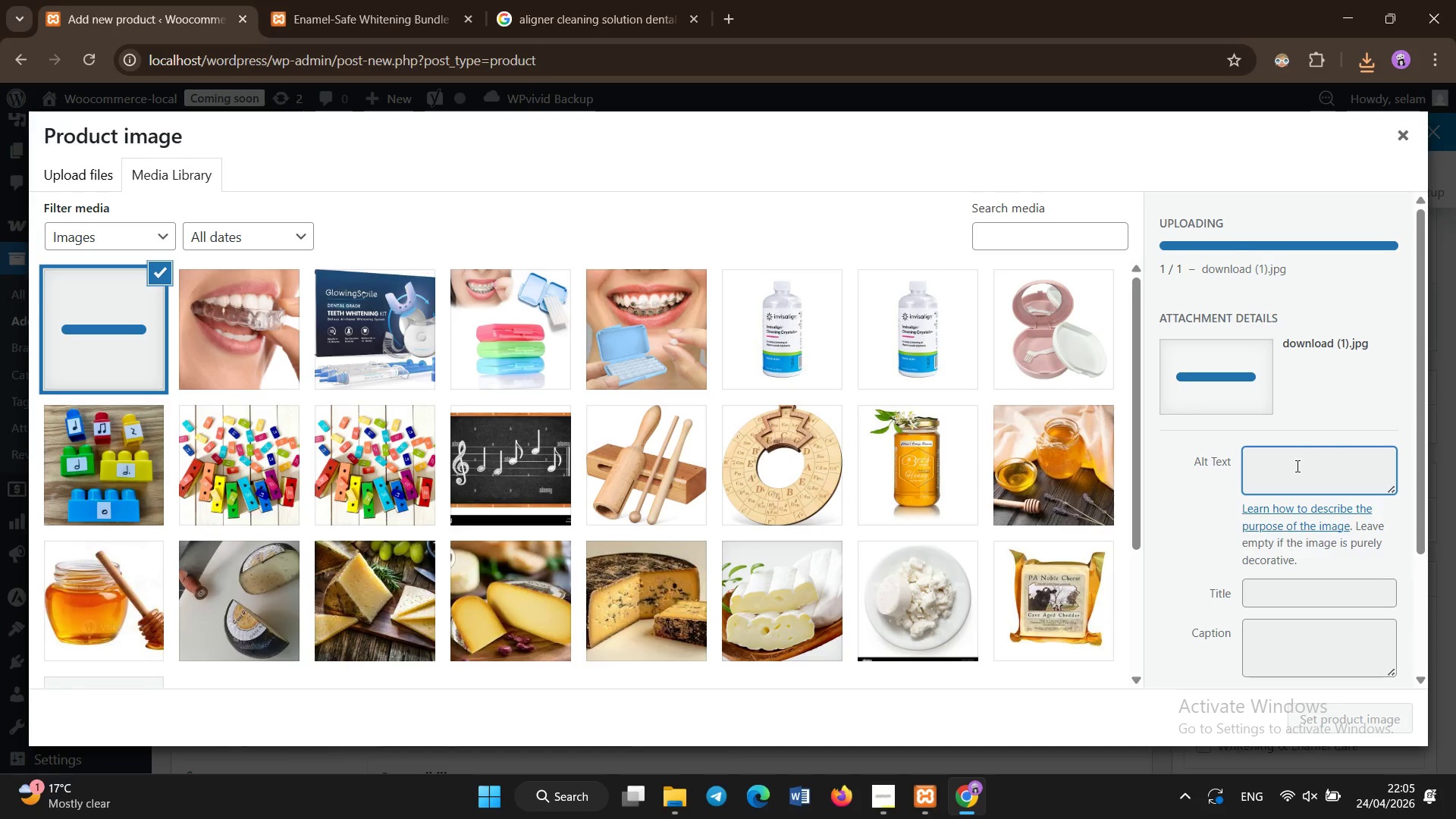 
left_click([1298, 465])
 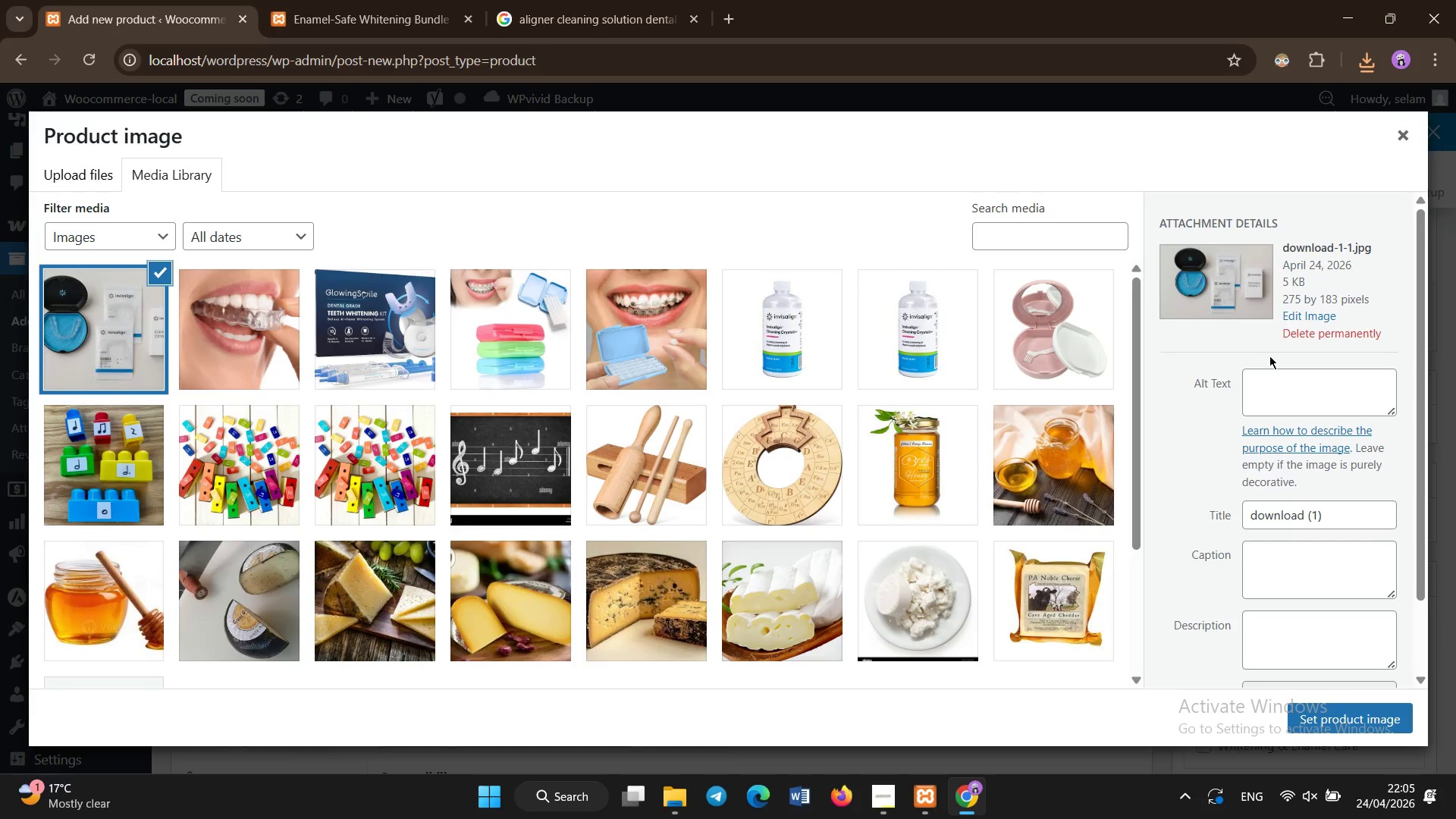 
left_click([1291, 391])
 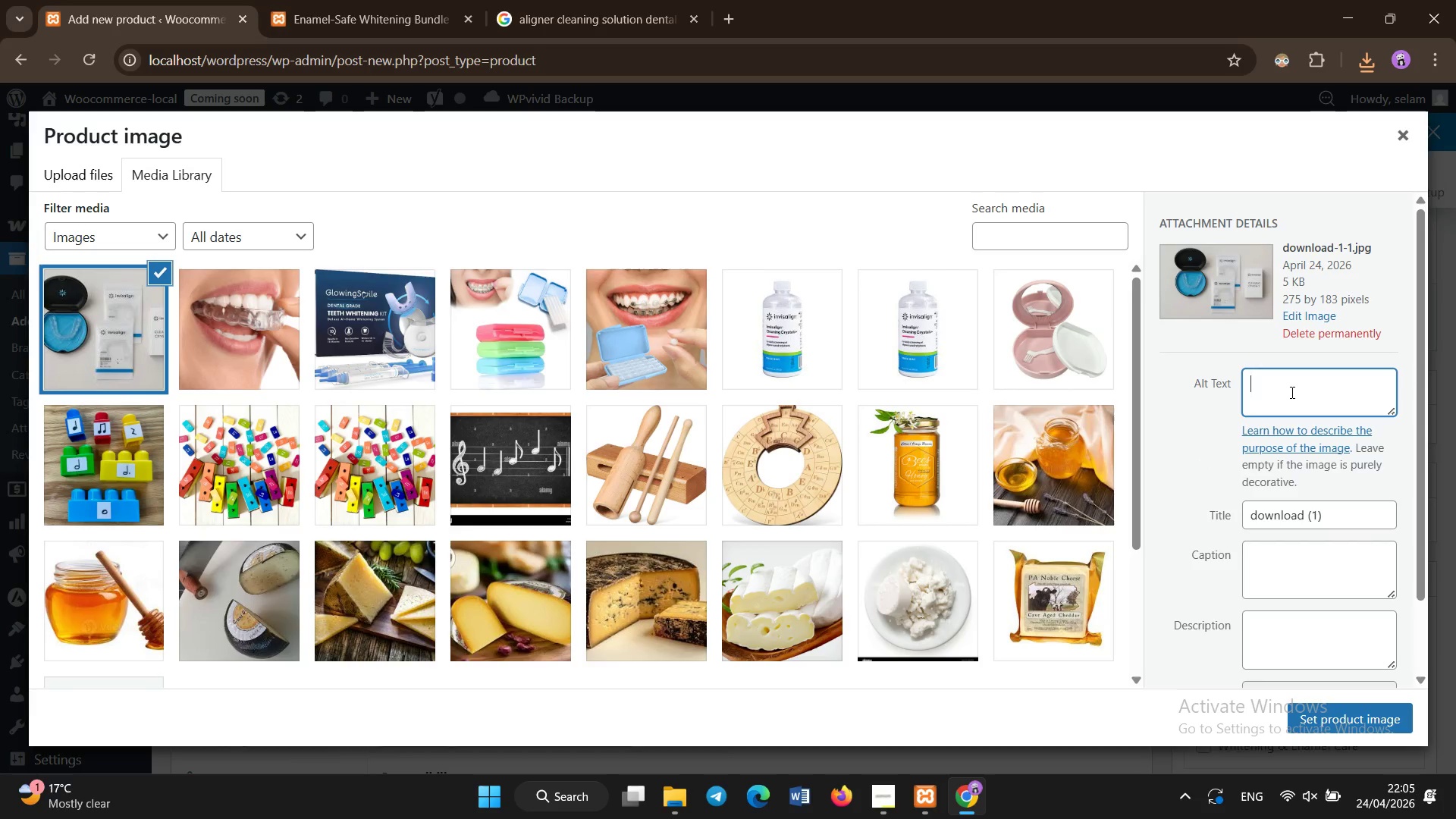 
type(Invisalign cleaning kit for daily use)
 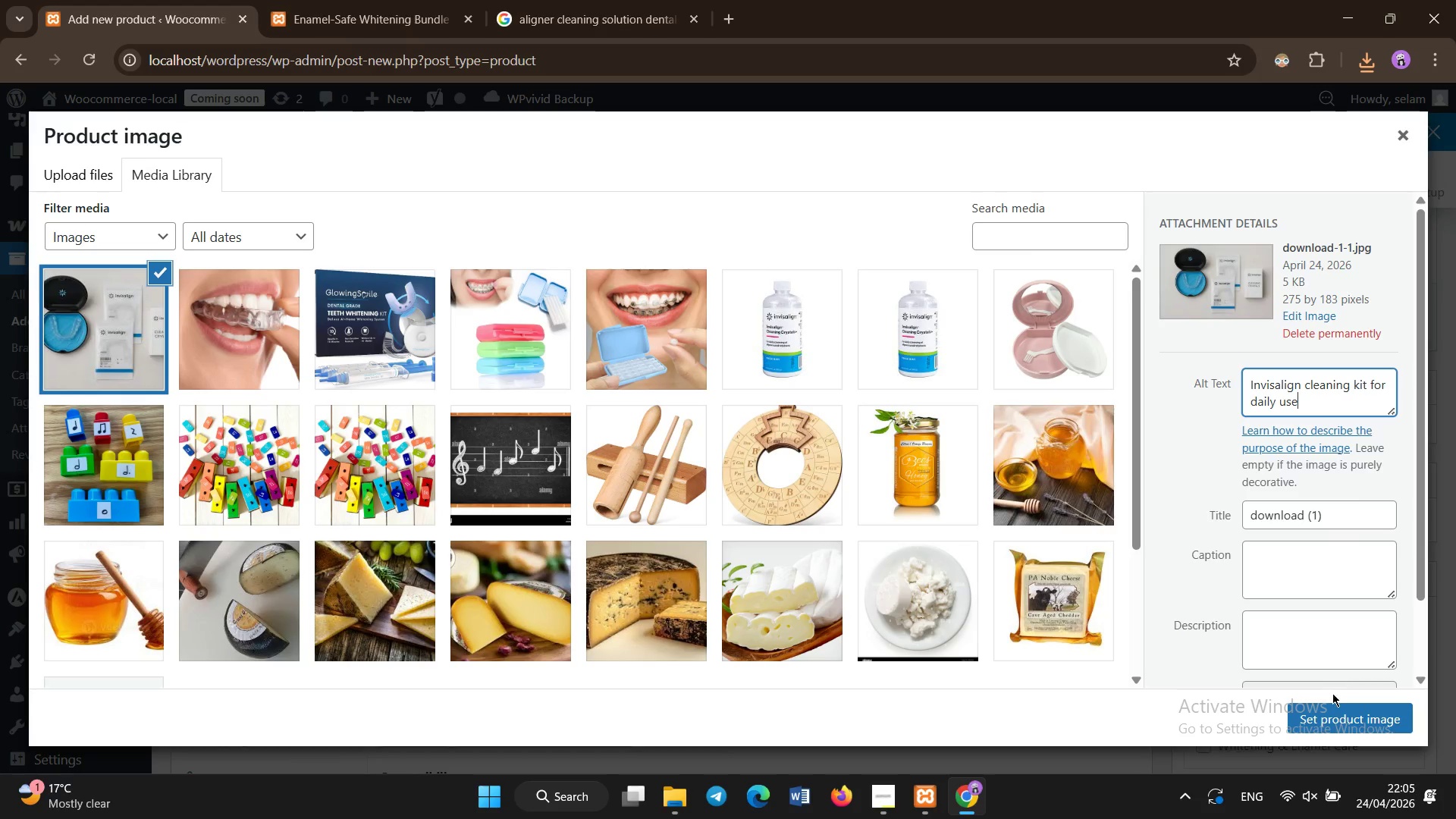 
left_click([1334, 717])
 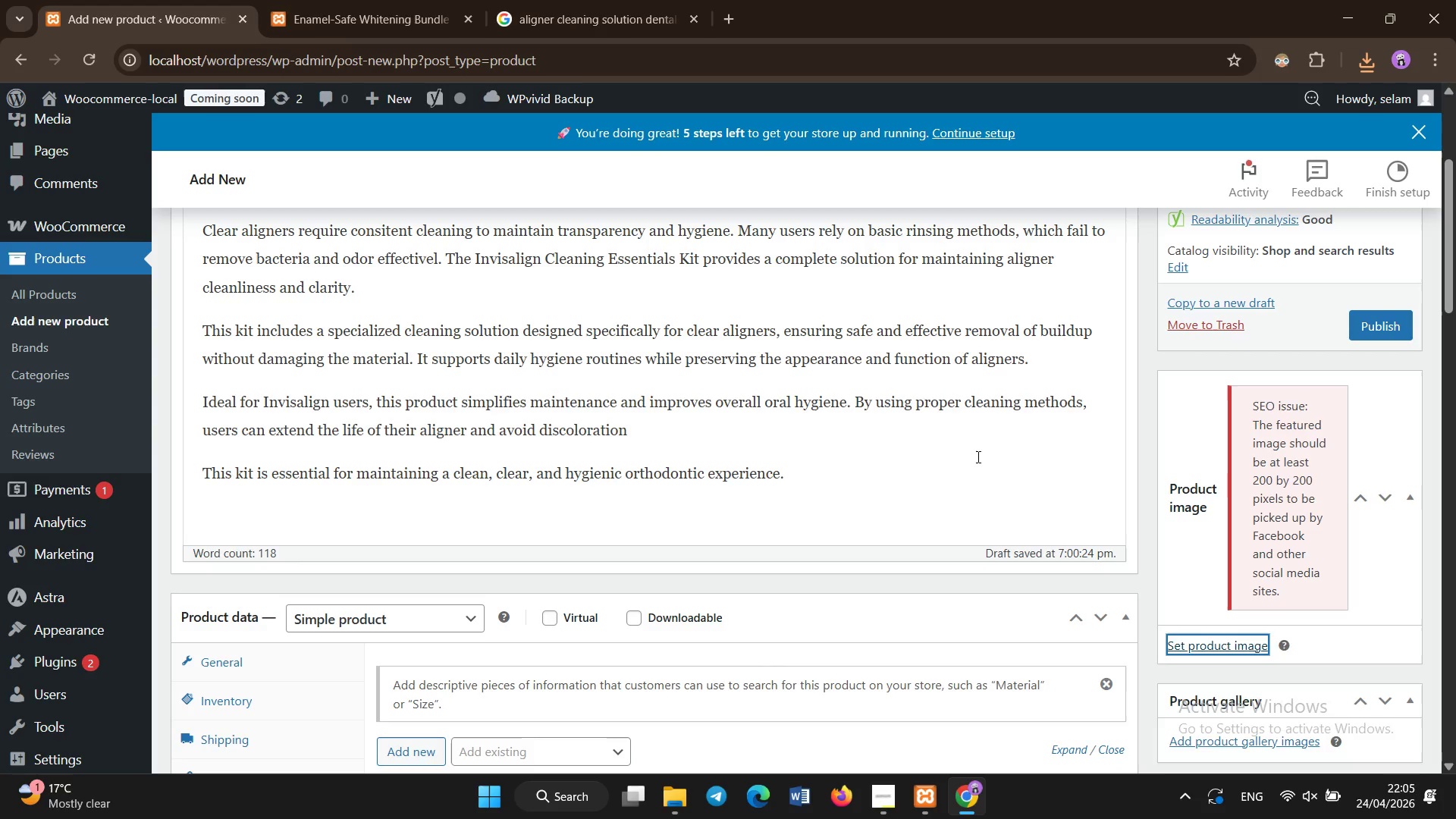 
scroll: coordinate [978, 457], scroll_direction: down, amount: 3.0
 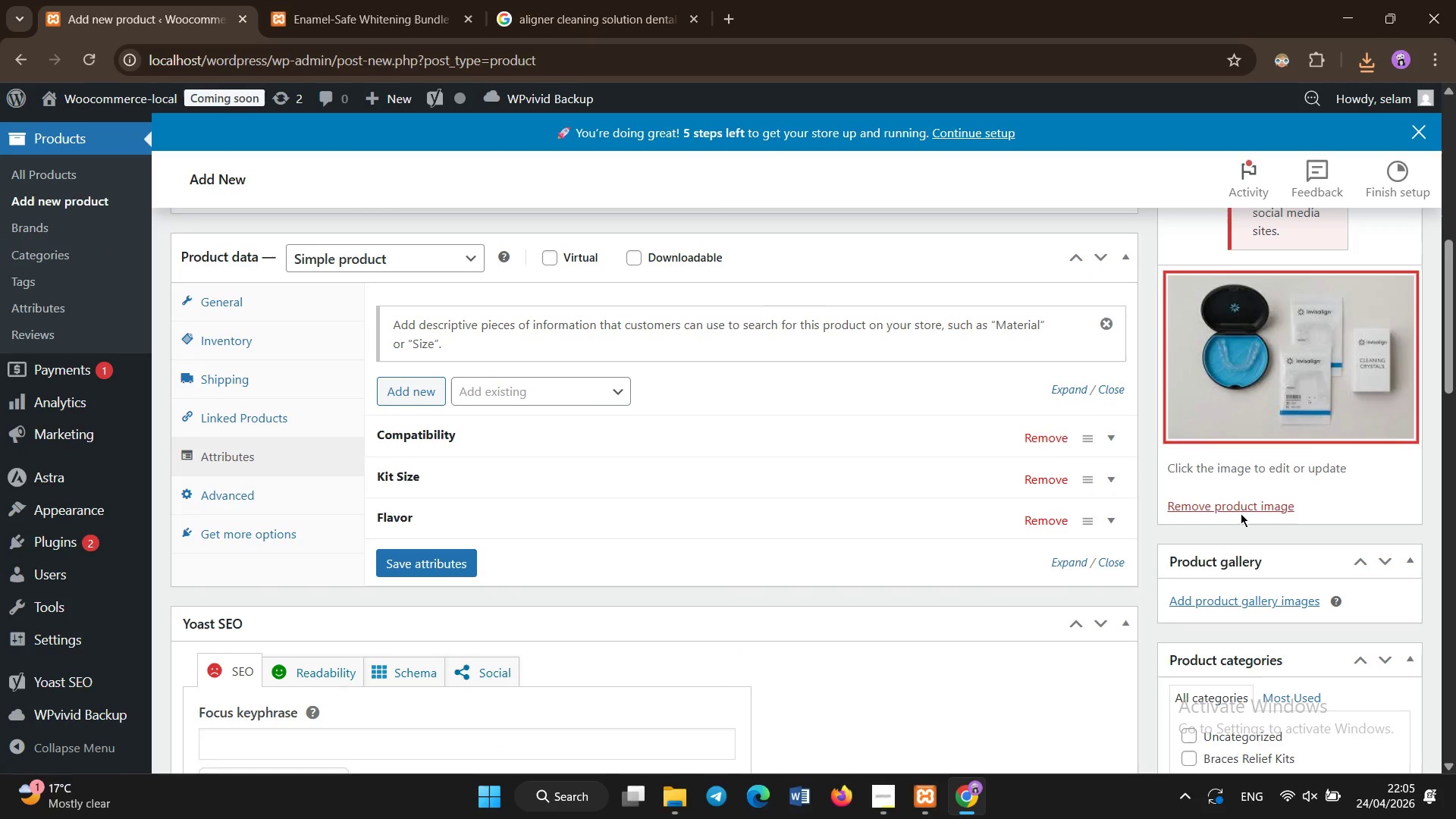 
left_click([1241, 507])
 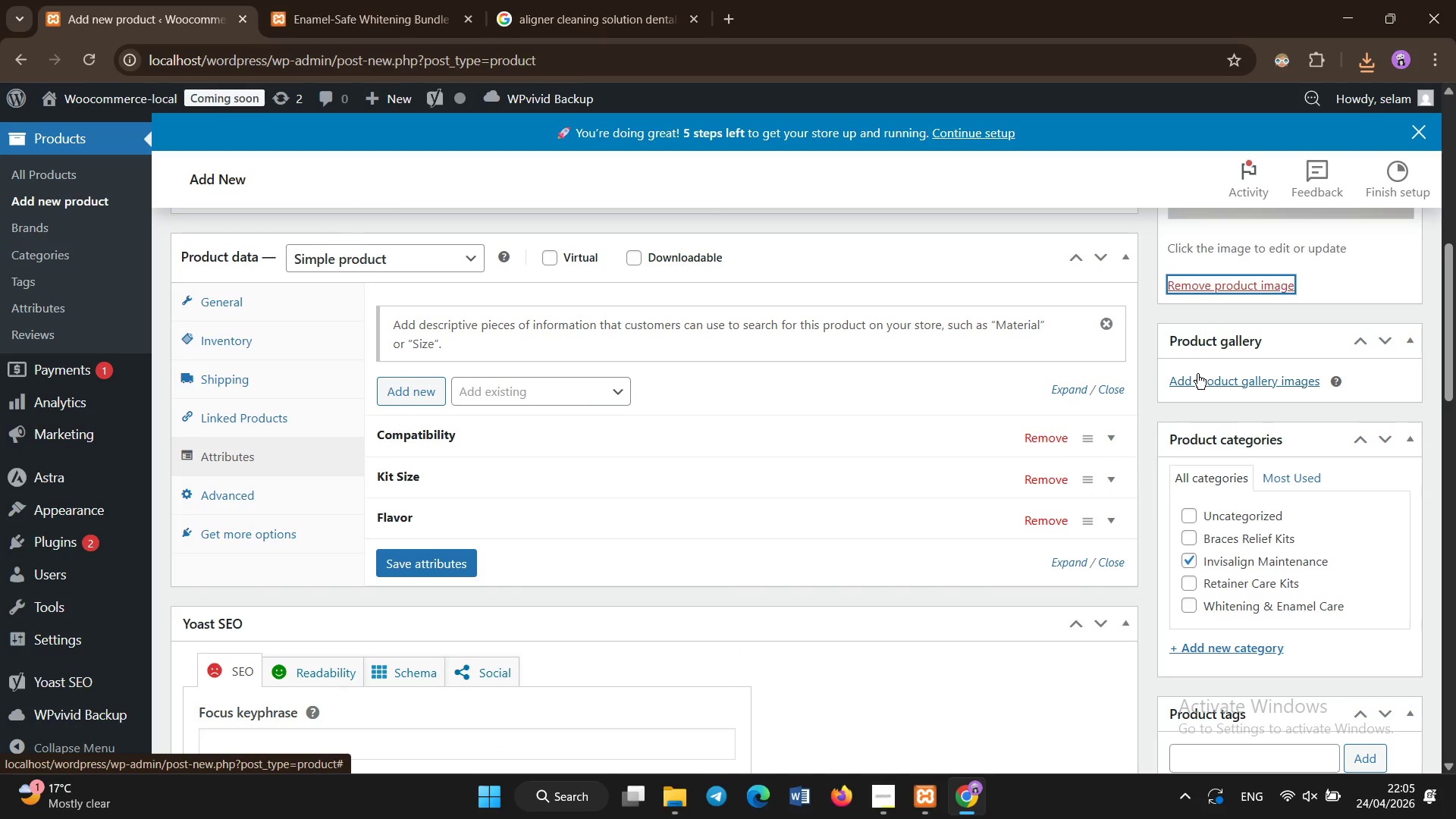 
scroll: coordinate [1197, 374], scroll_direction: up, amount: 3.0
 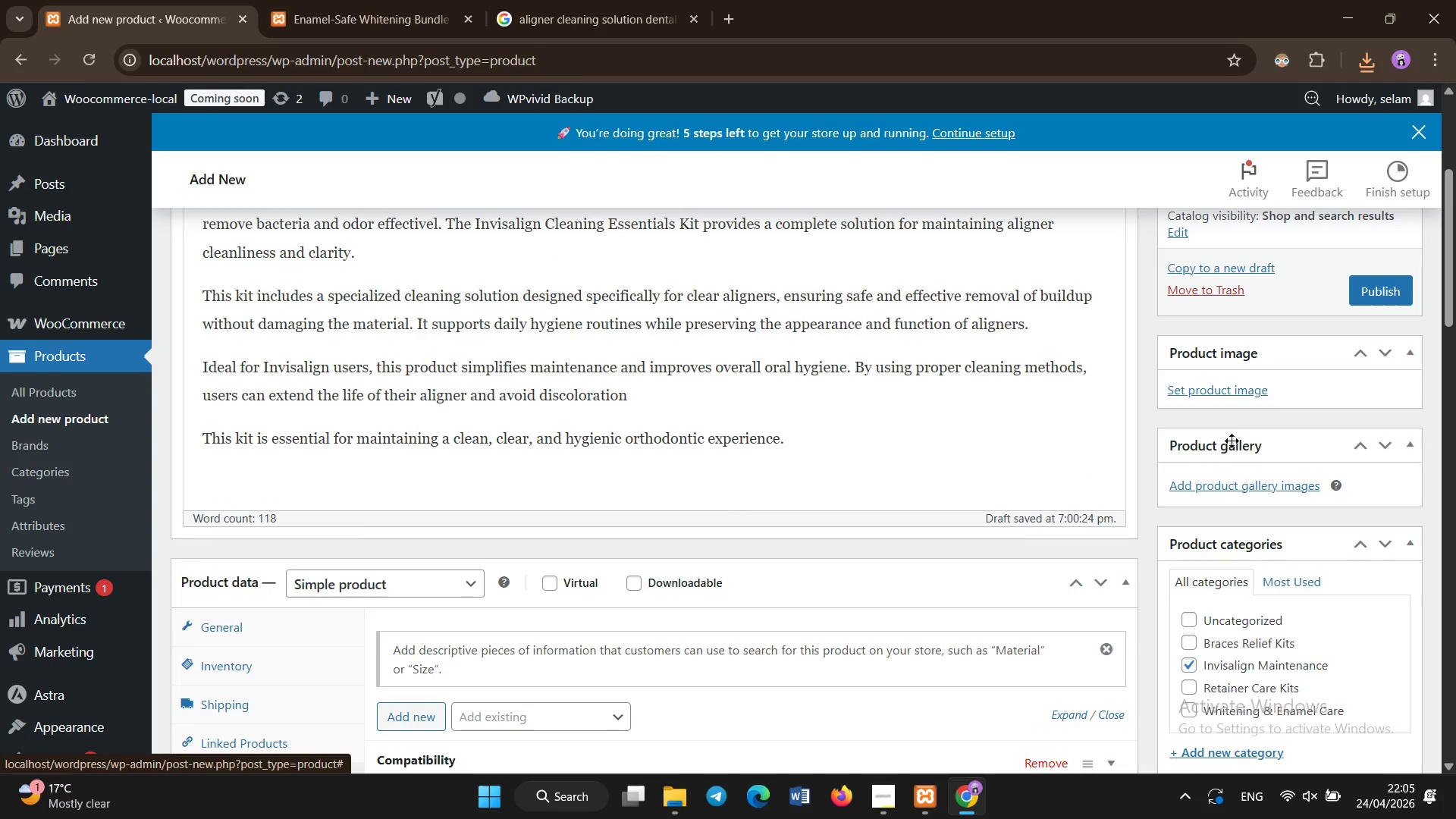 
left_click([1233, 384])
 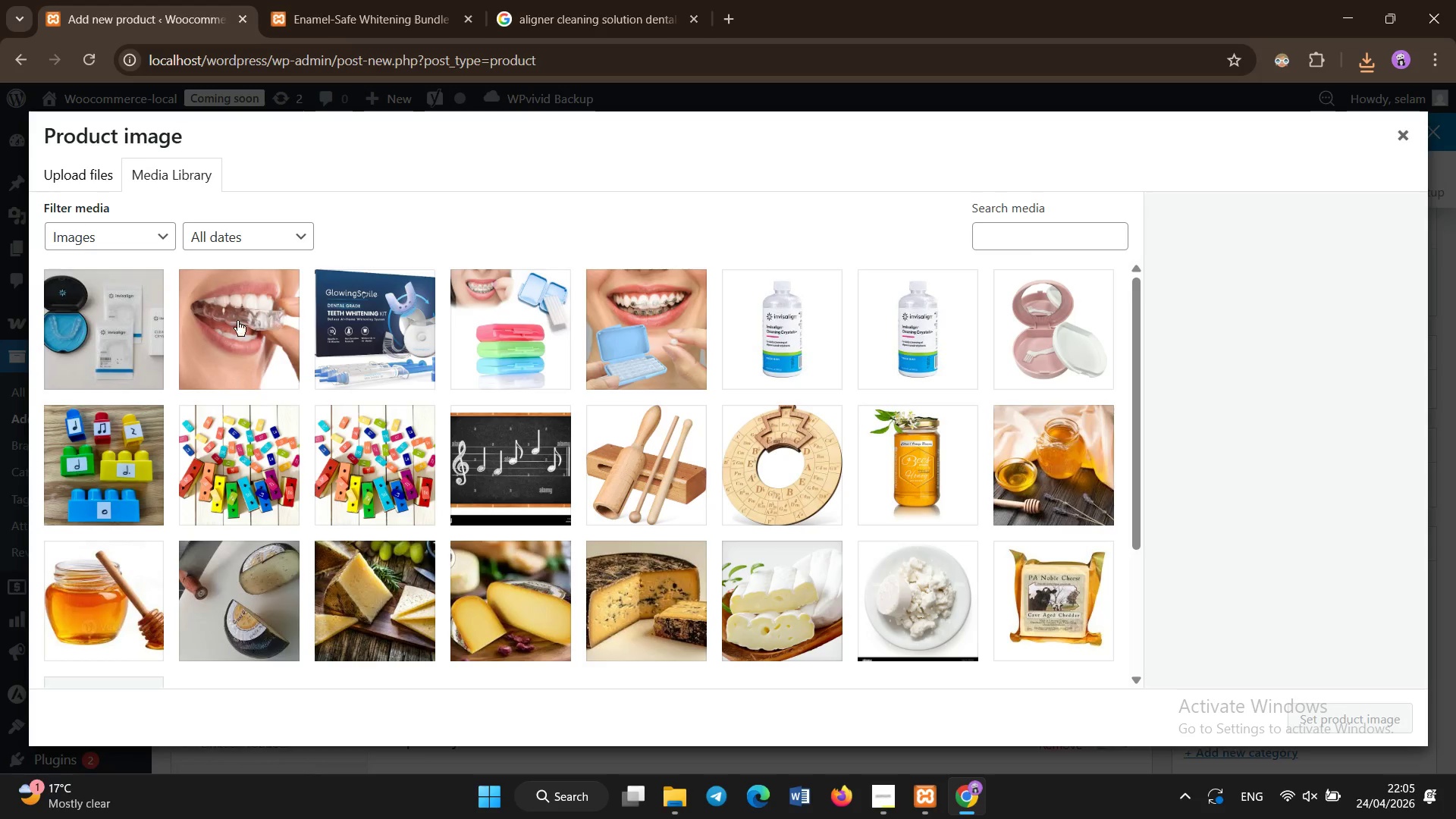 
left_click([118, 340])
 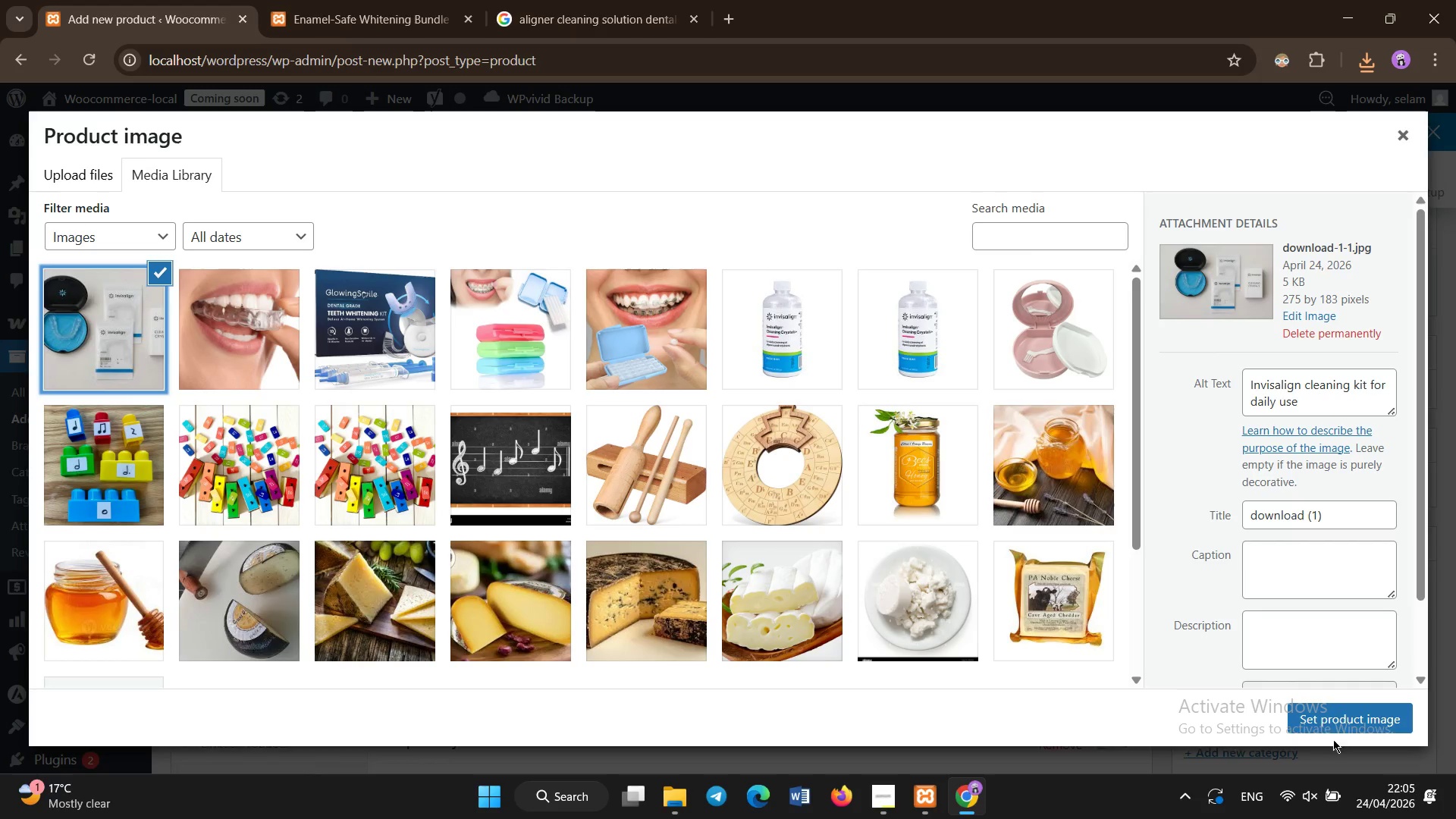 
left_click([1331, 720])
 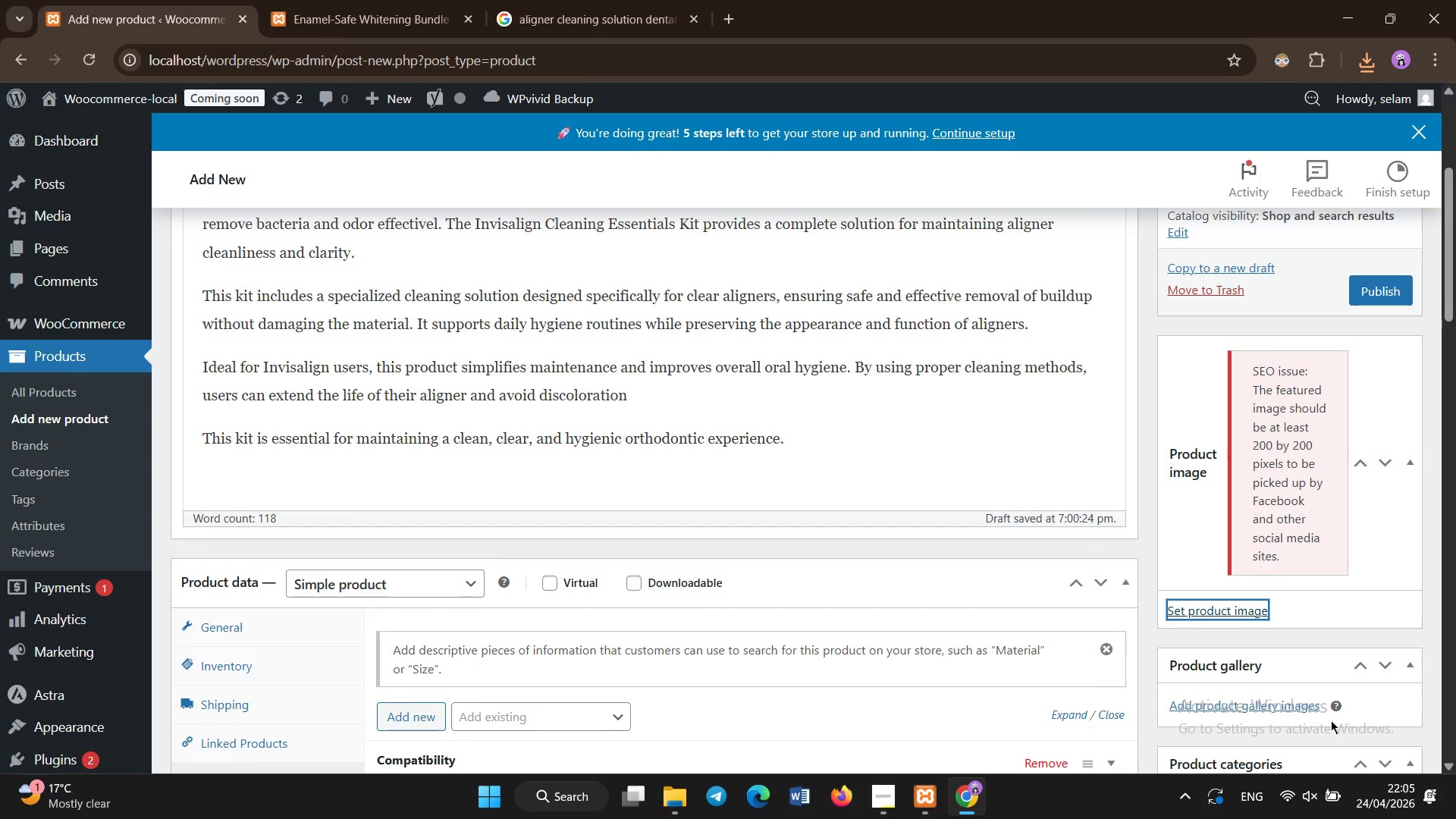 
scroll: coordinate [1331, 720], scroll_direction: down, amount: 2.0
 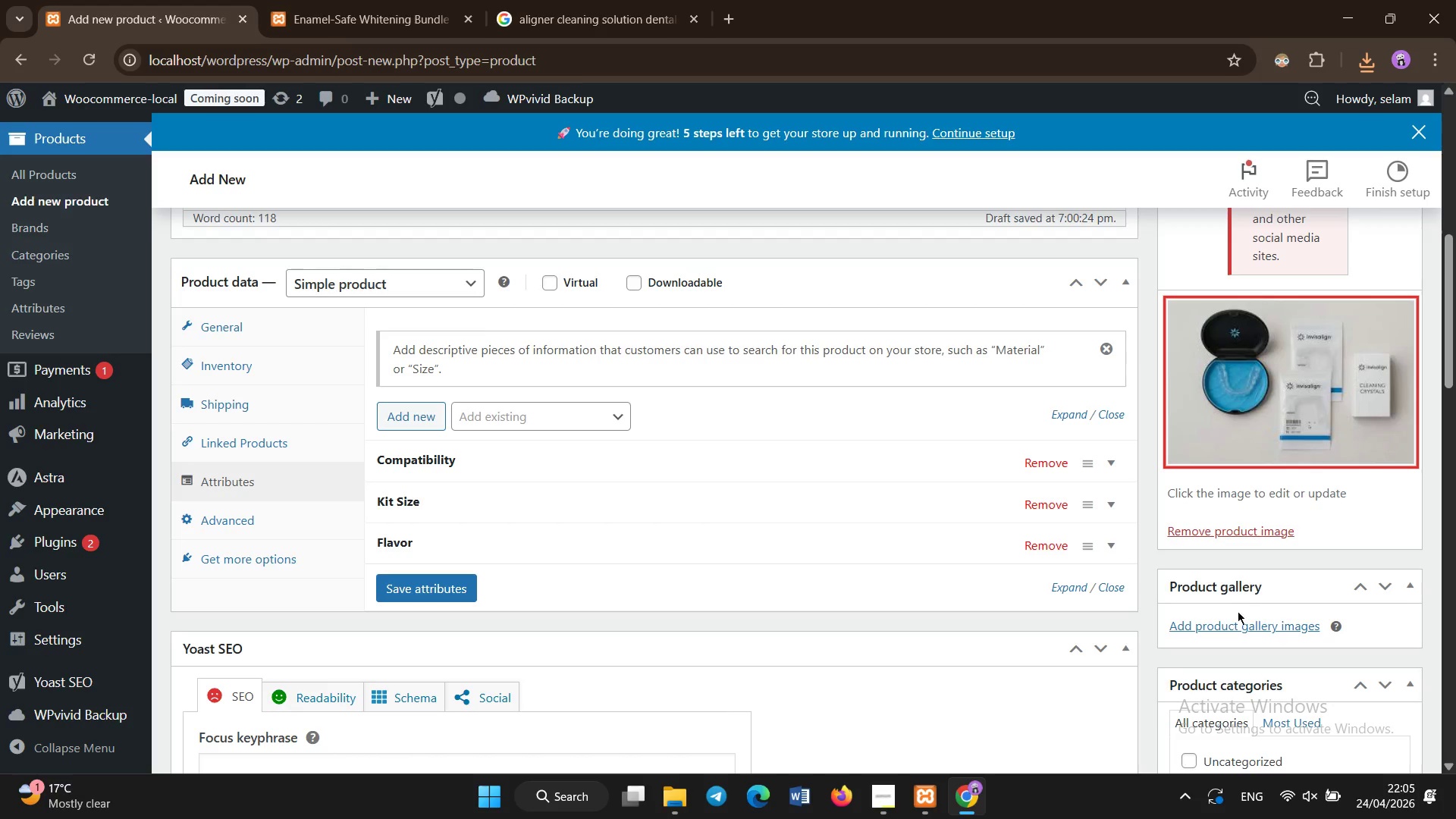 
left_click([1235, 631])
 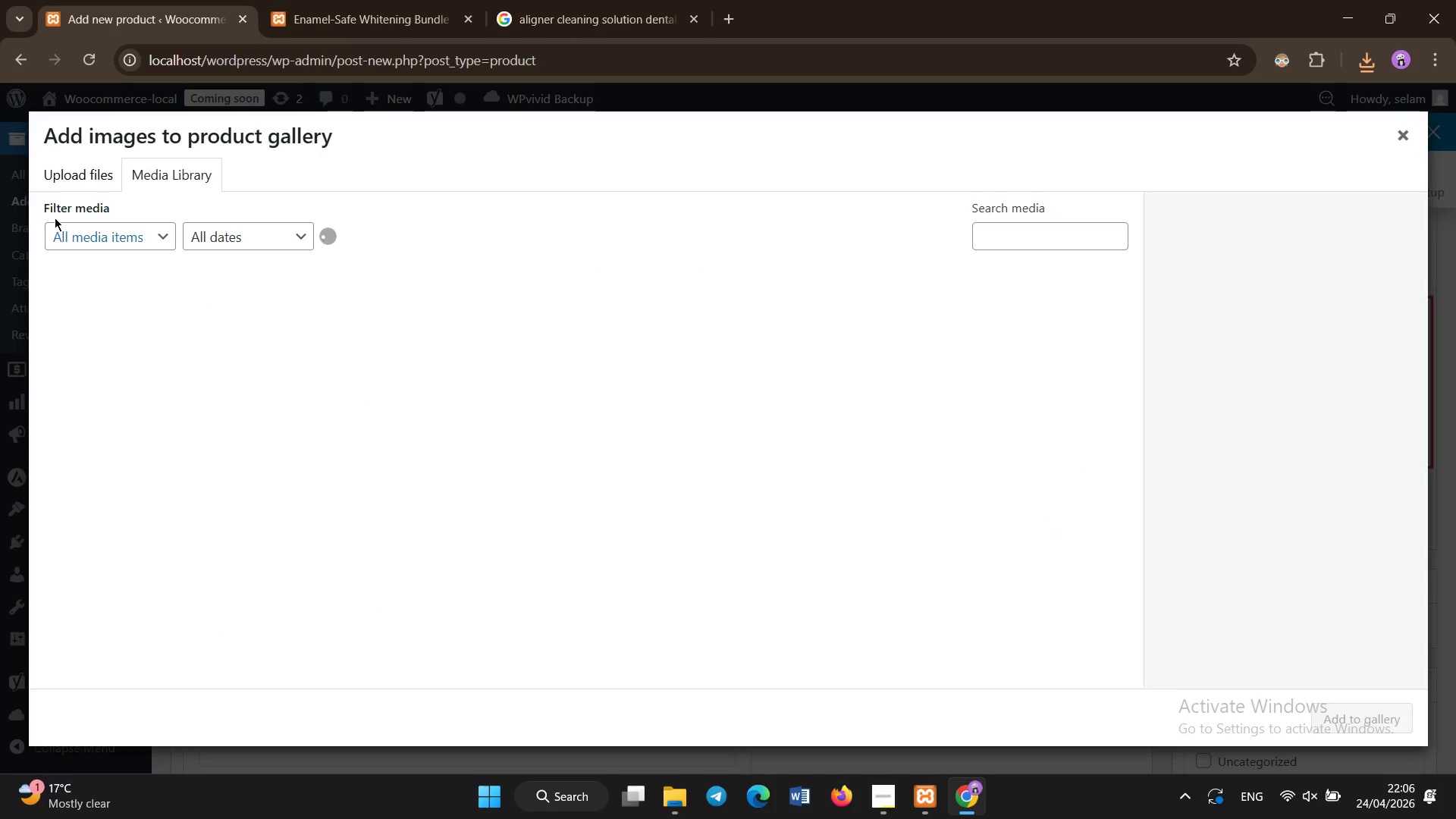 
left_click([64, 175])
 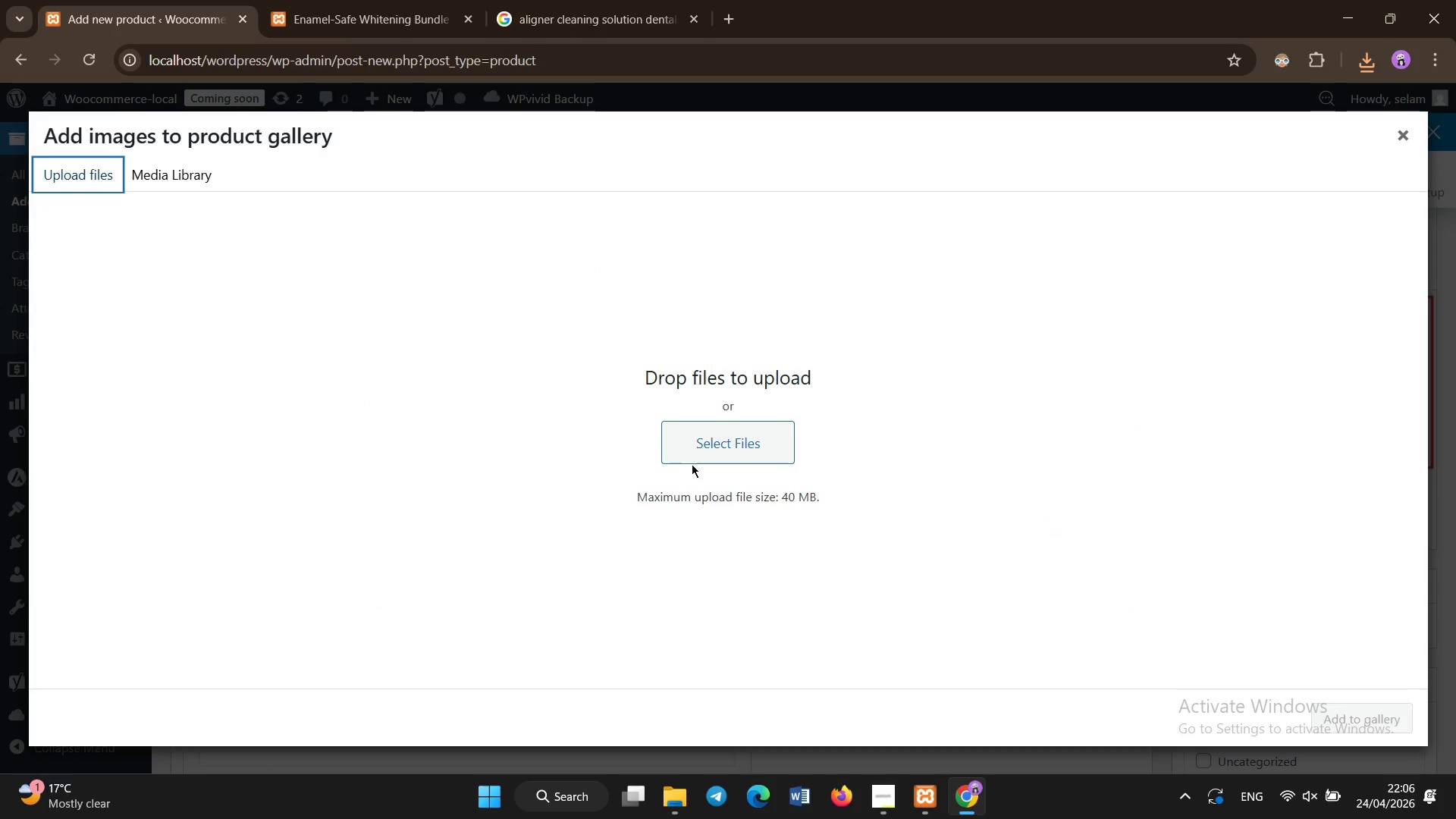 
left_click([694, 450])
 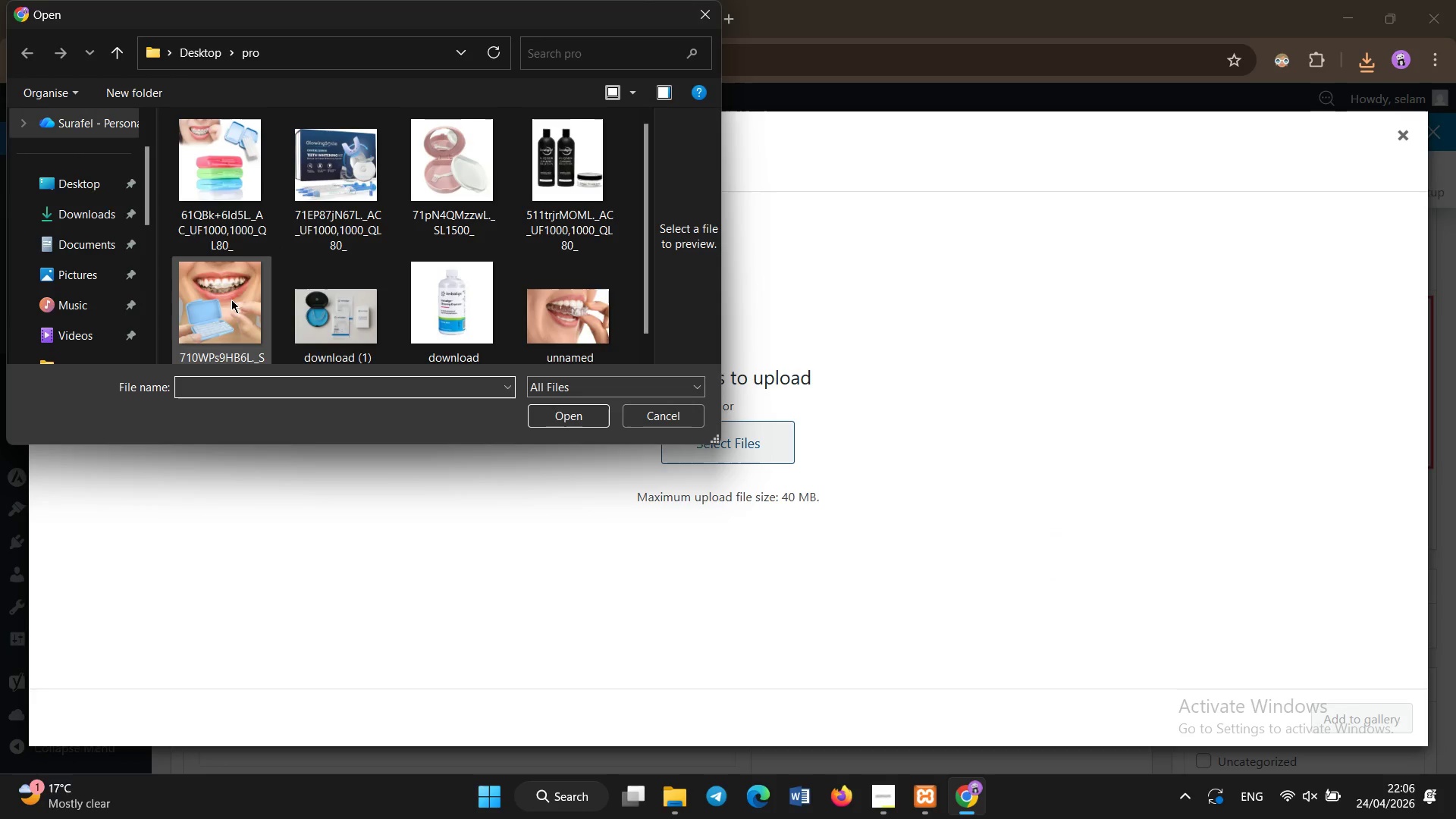 
scroll: coordinate [267, 334], scroll_direction: down, amount: 2.0
 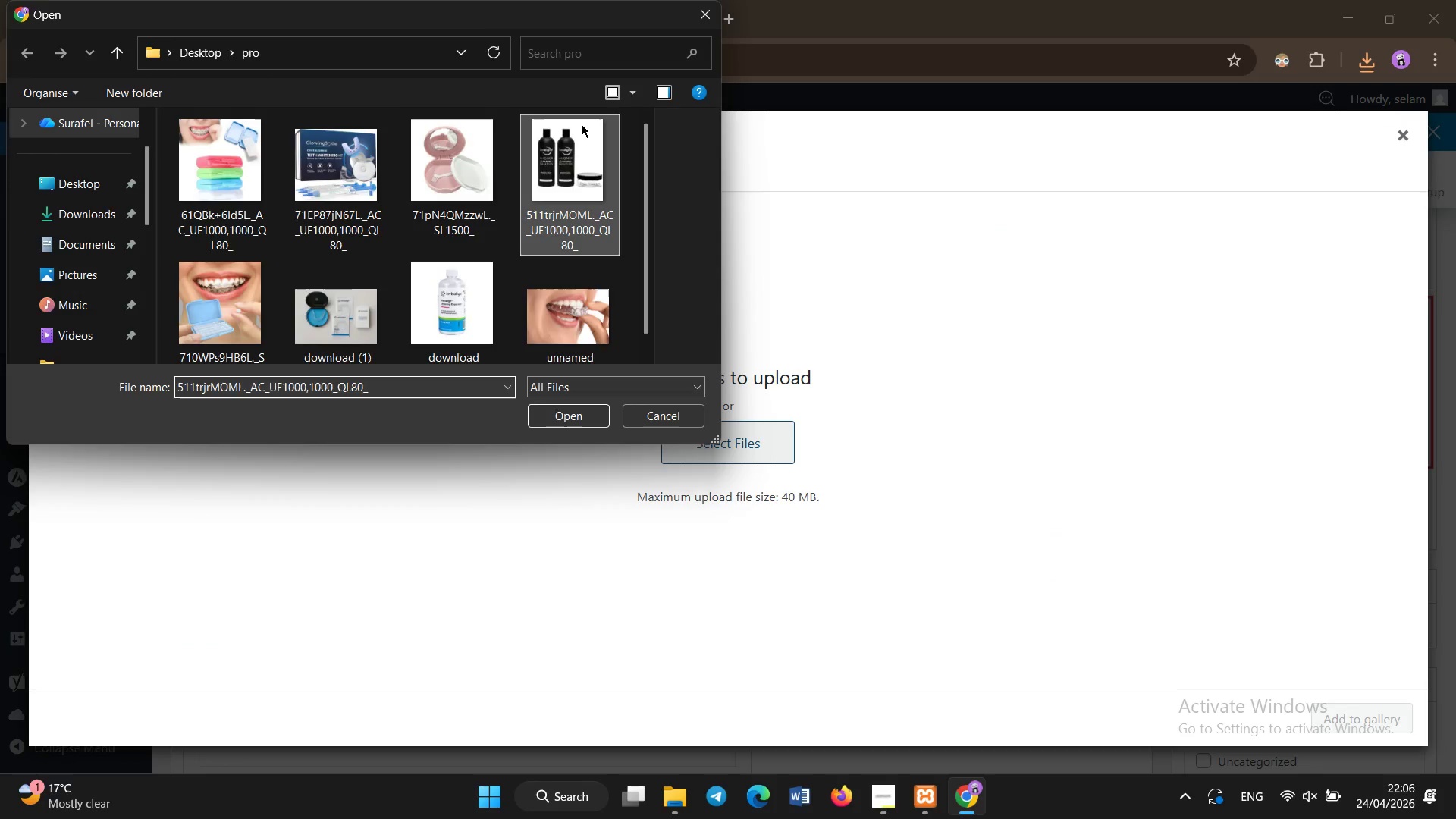 
double_click([582, 124])
 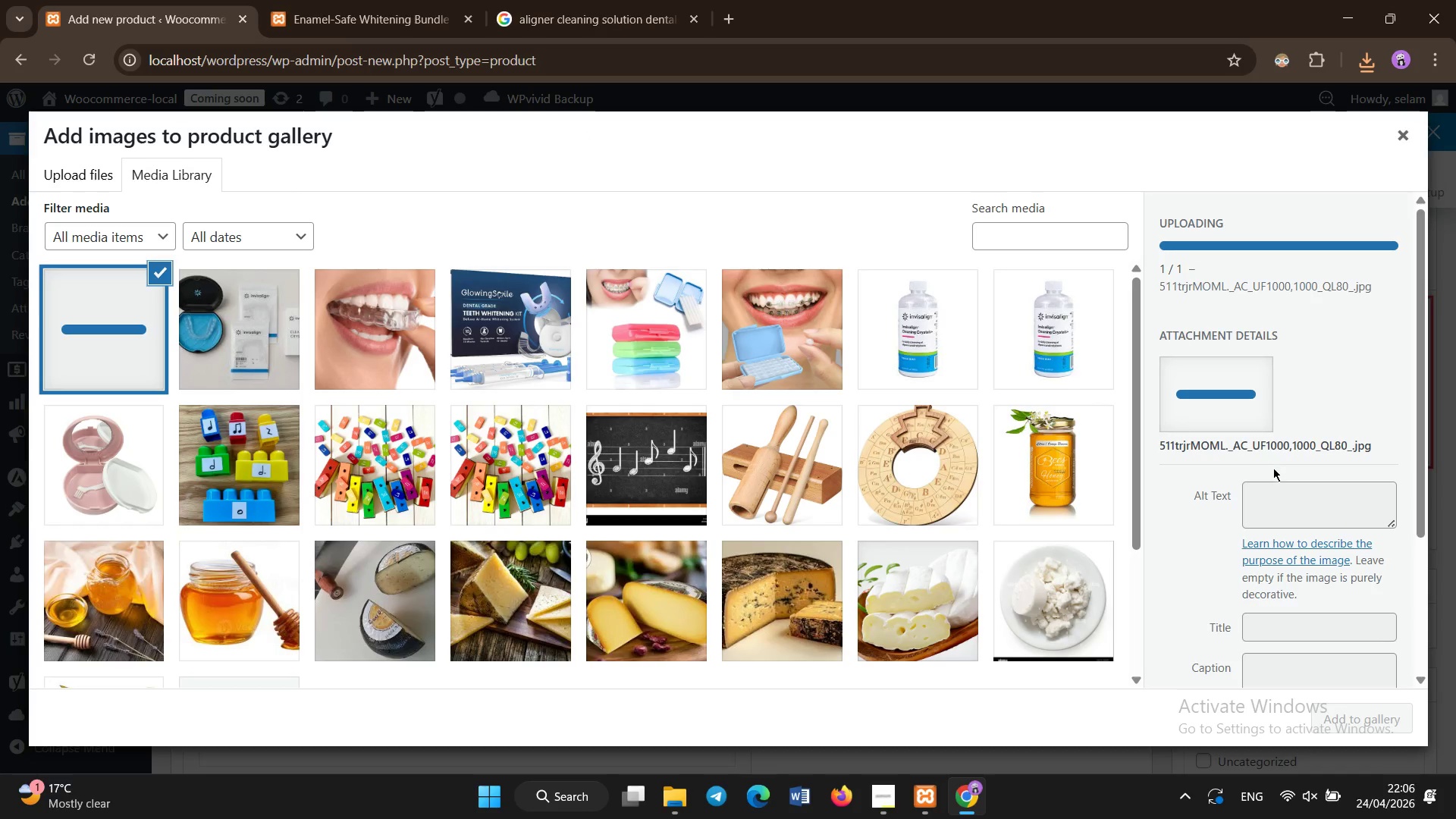 
left_click([1284, 490])
 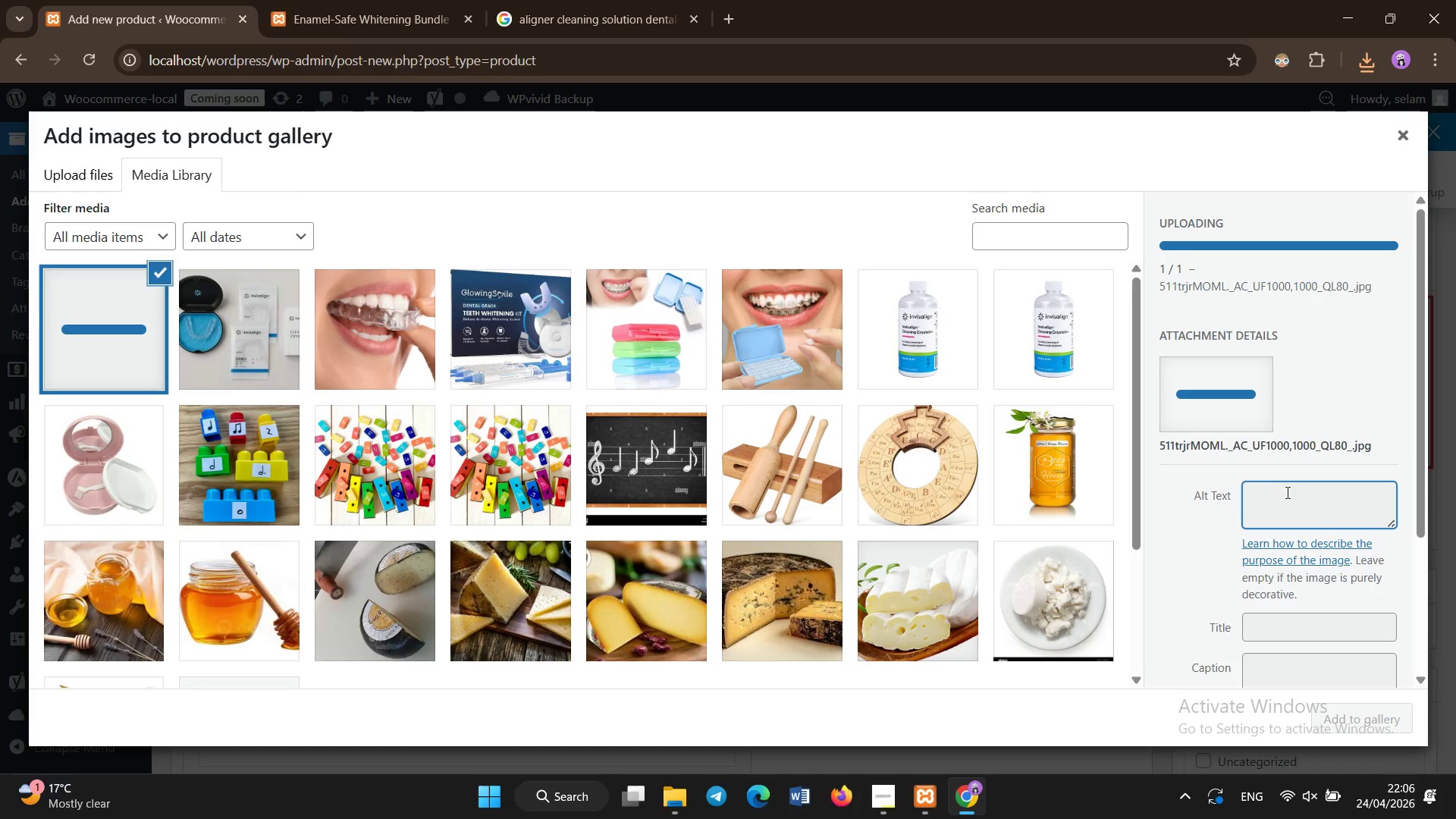 
left_click([1288, 493])
 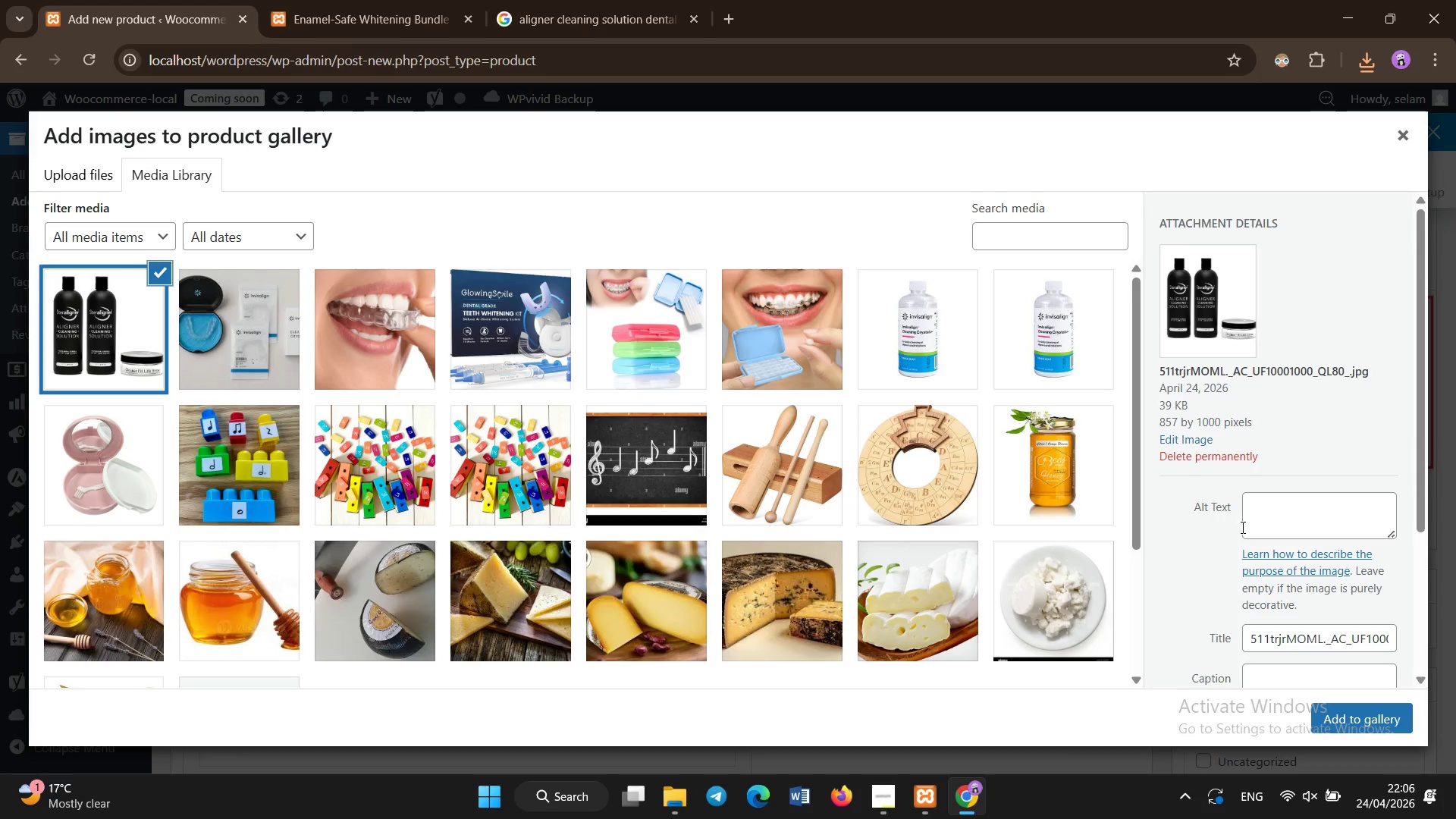 
left_click([1263, 518])
 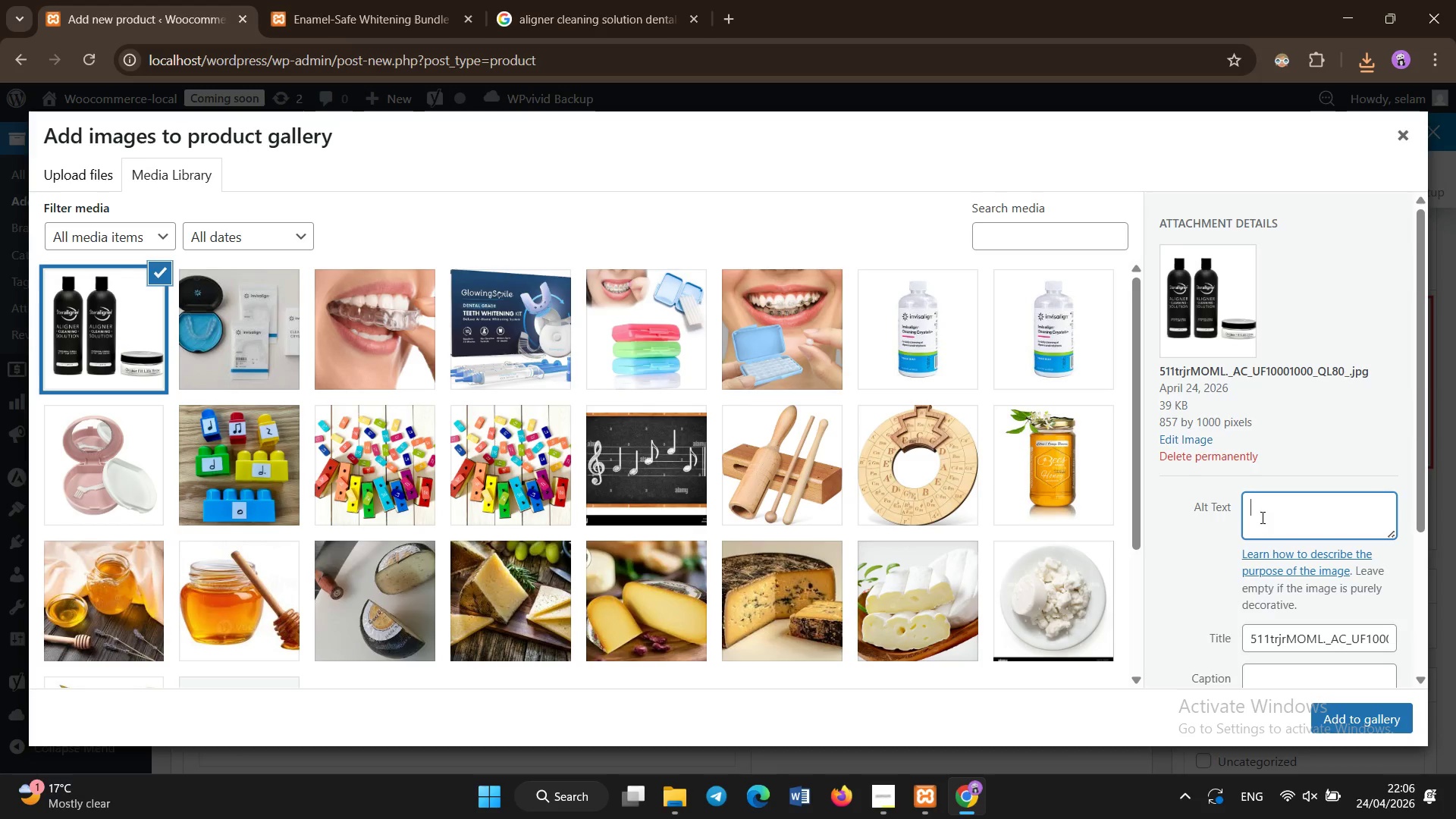 
type(Clar aligner hygiene solution)
 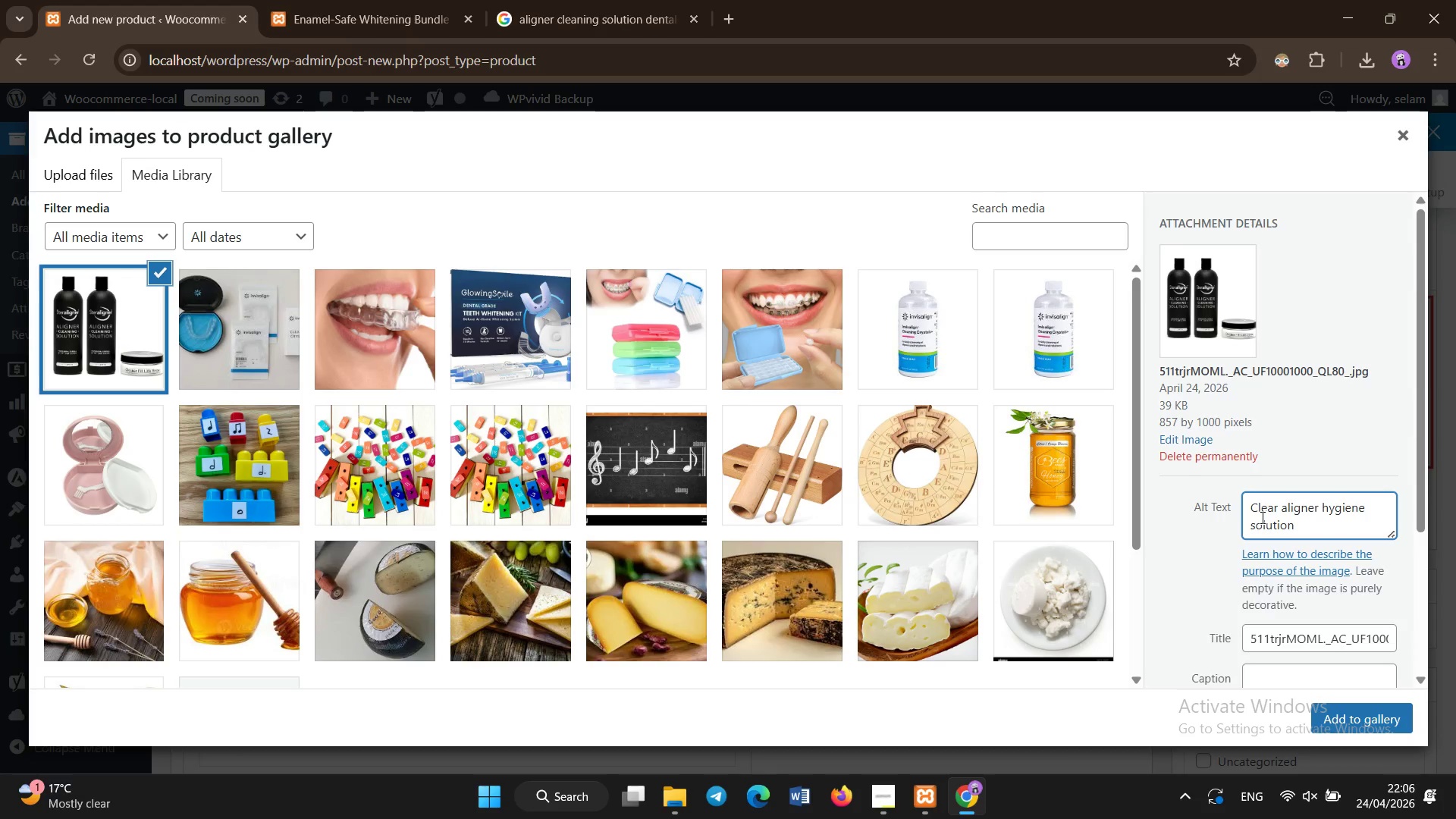 
left_click([1338, 717])
 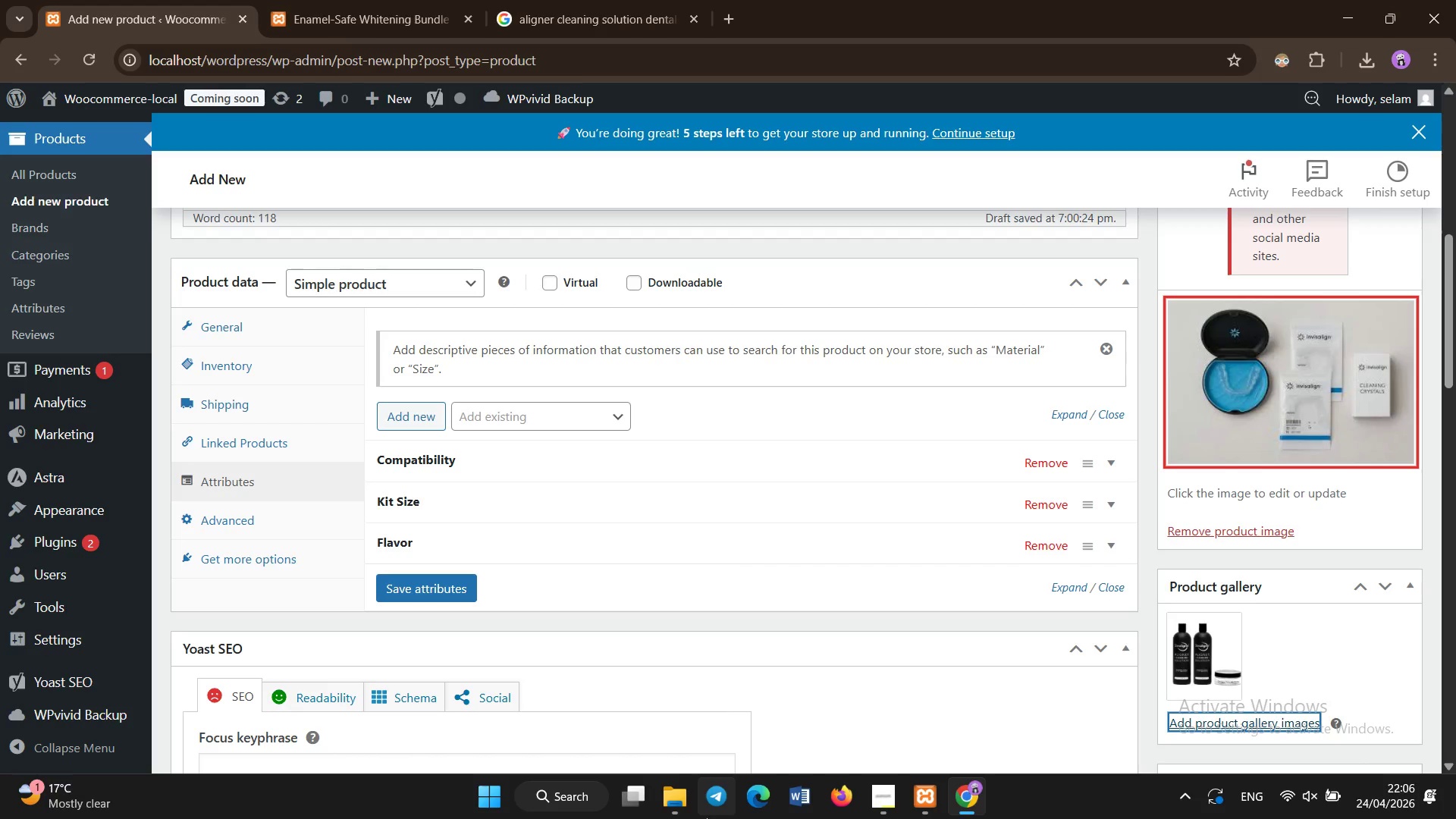 
scroll: coordinate [644, 634], scroll_direction: down, amount: 6.0
 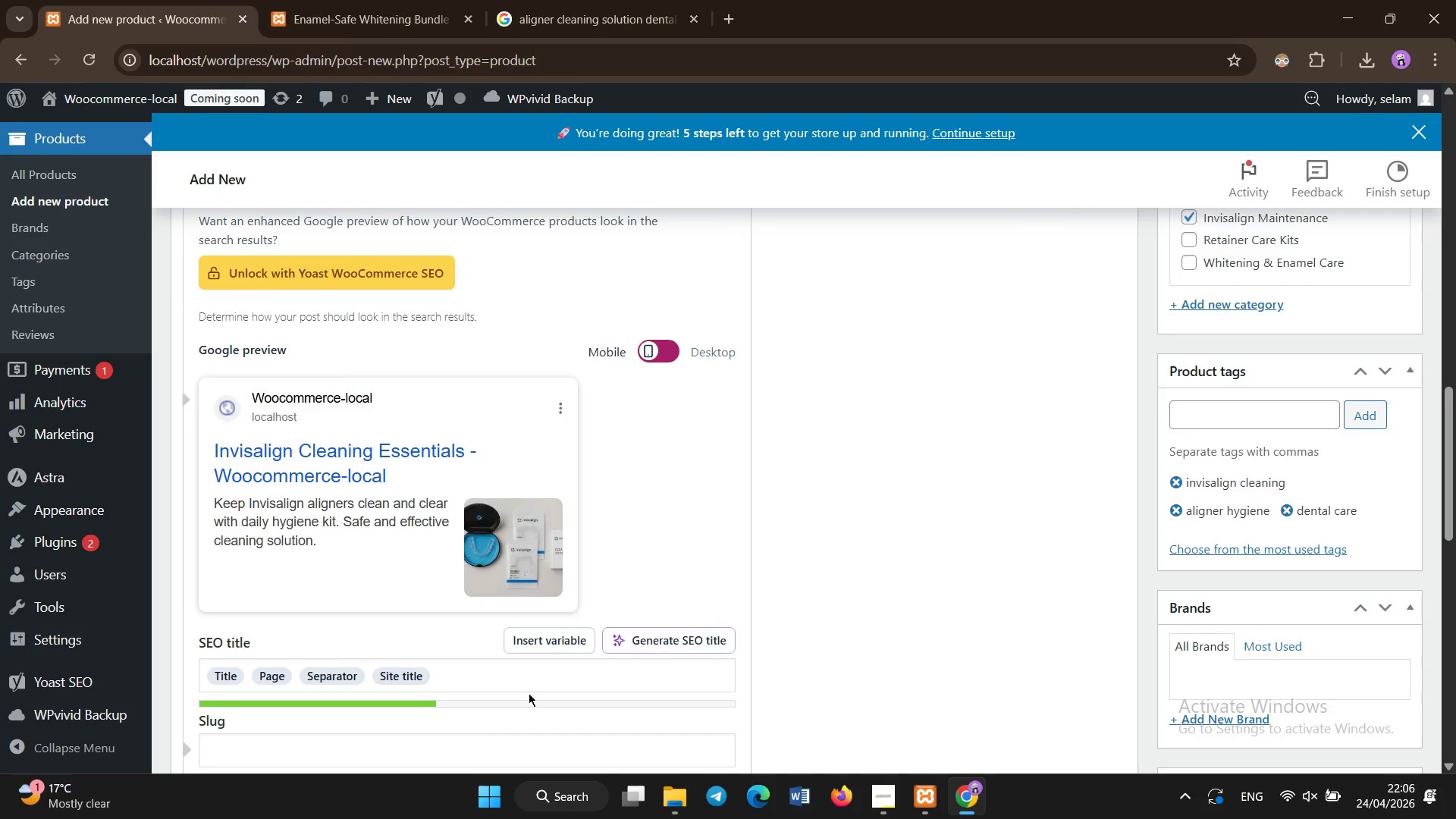 
left_click([474, 683])
 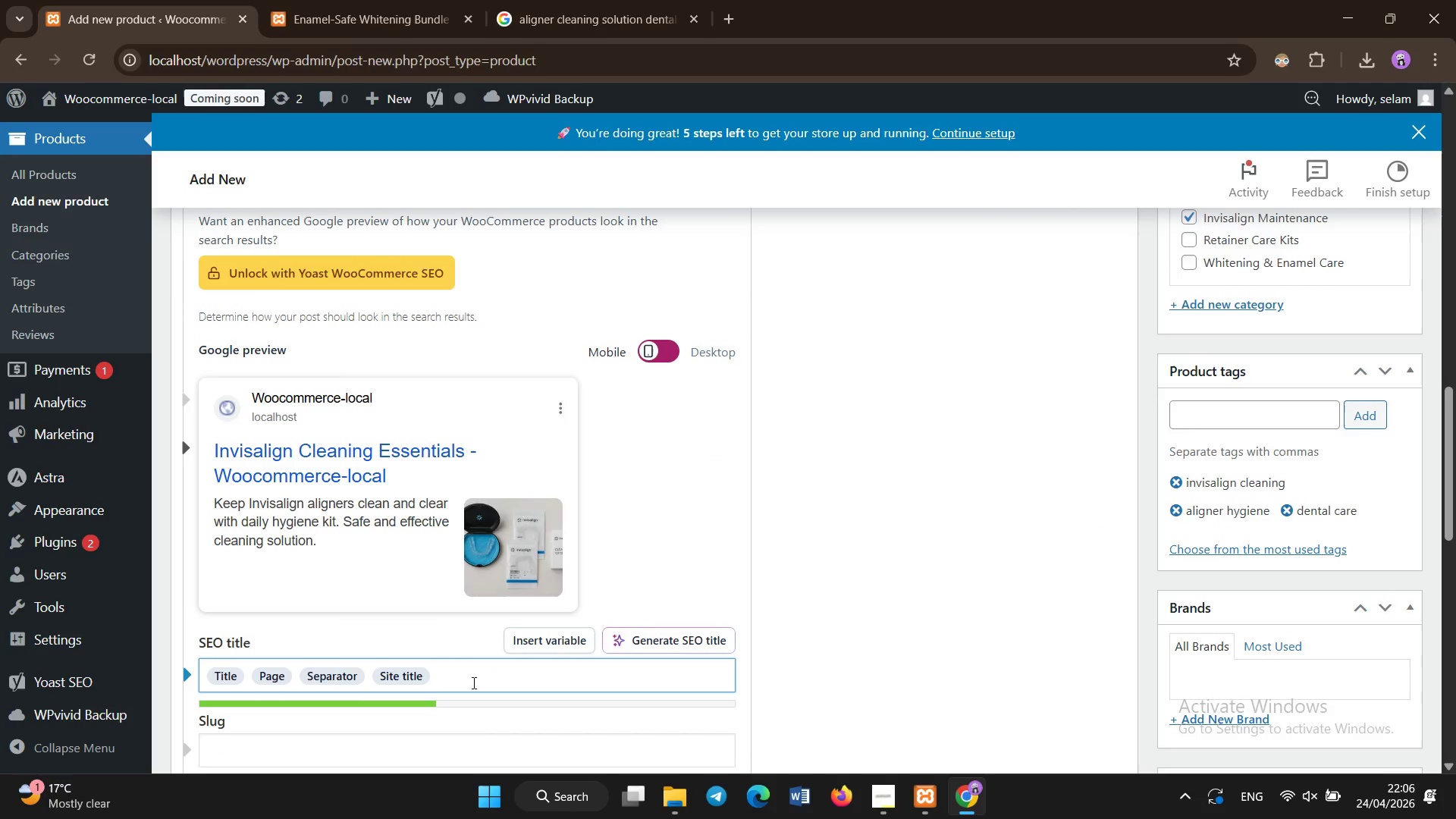 
key(Backspace)
 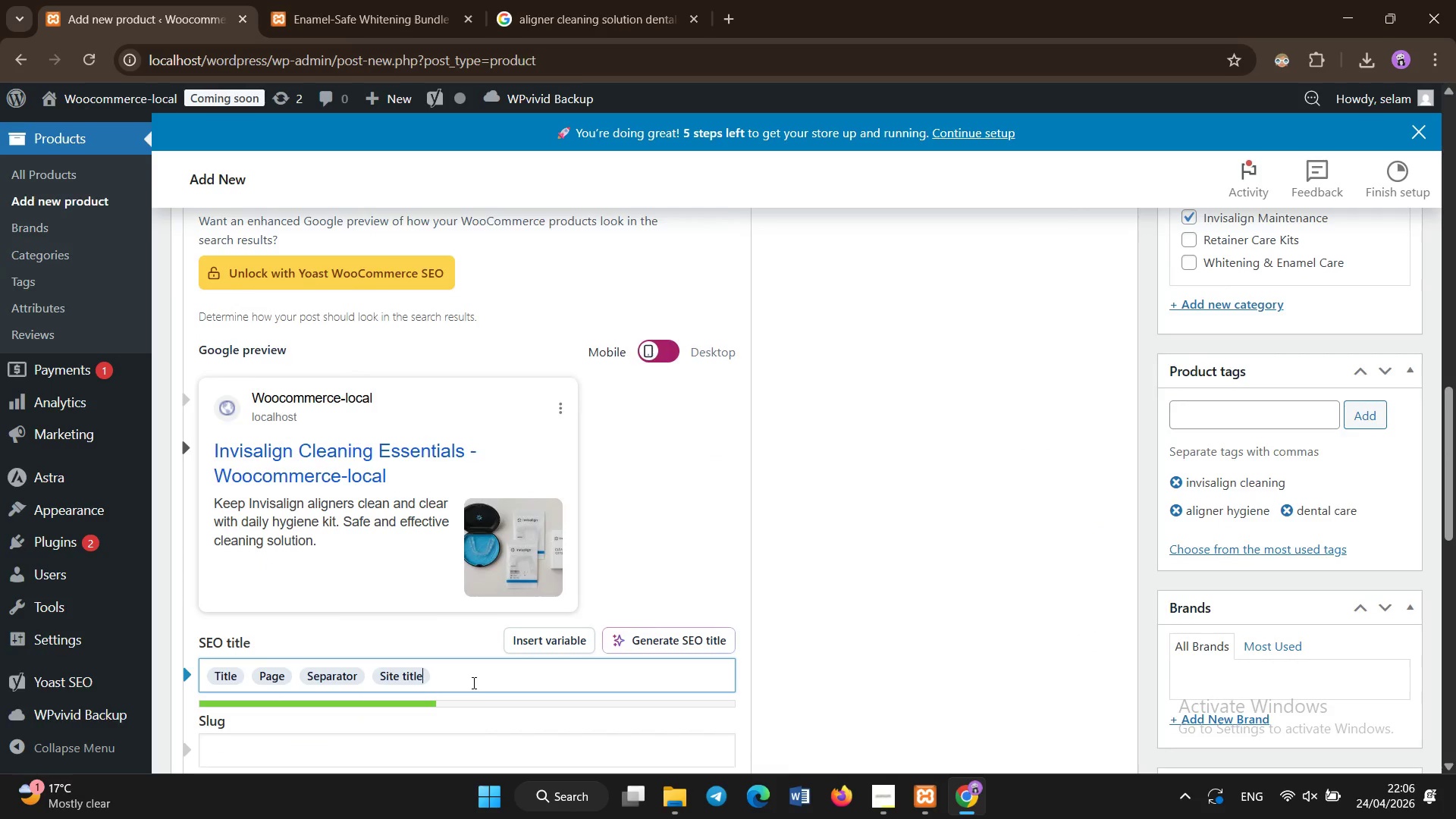 
key(Backspace)
 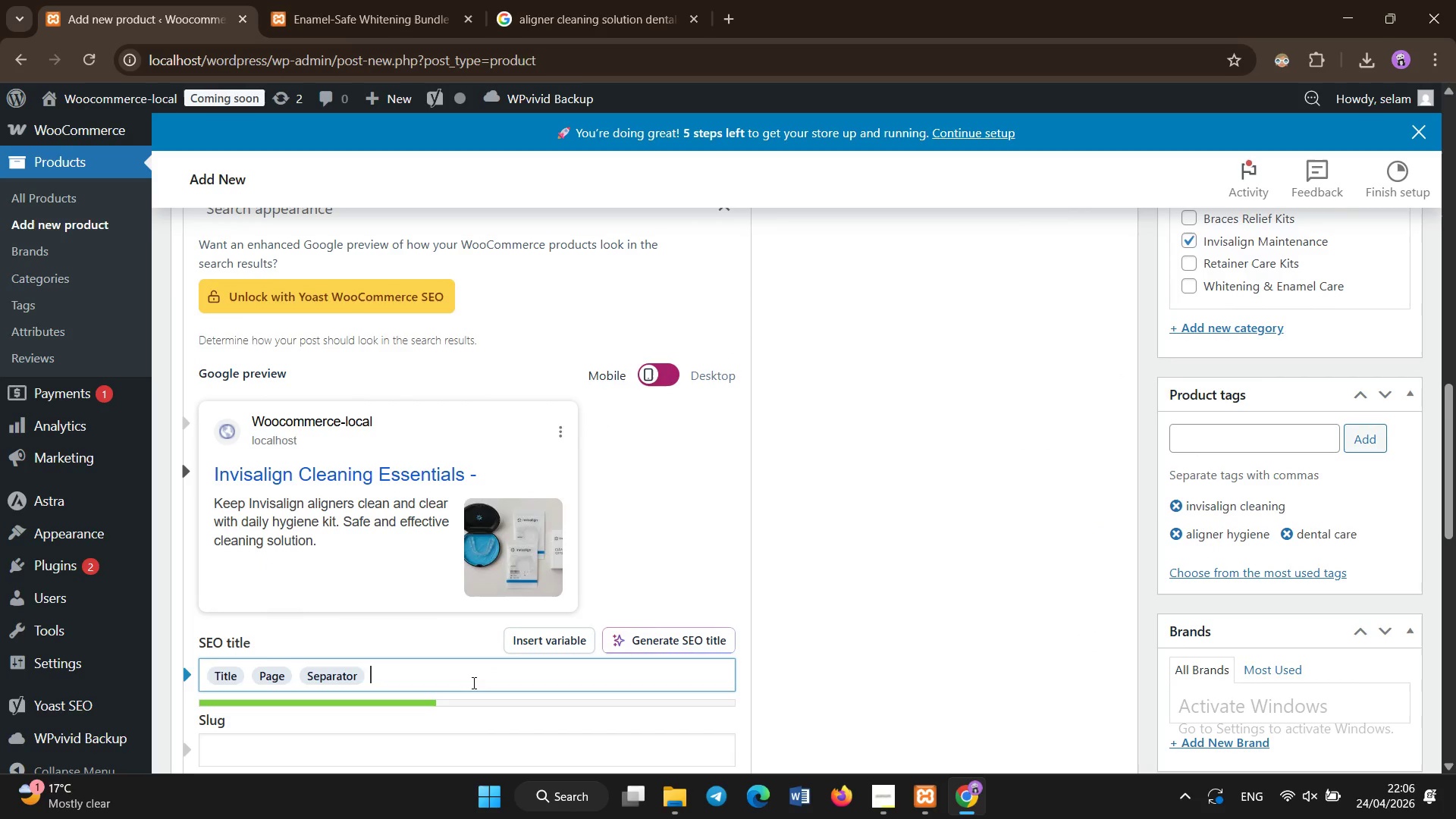 
key(Backspace)
 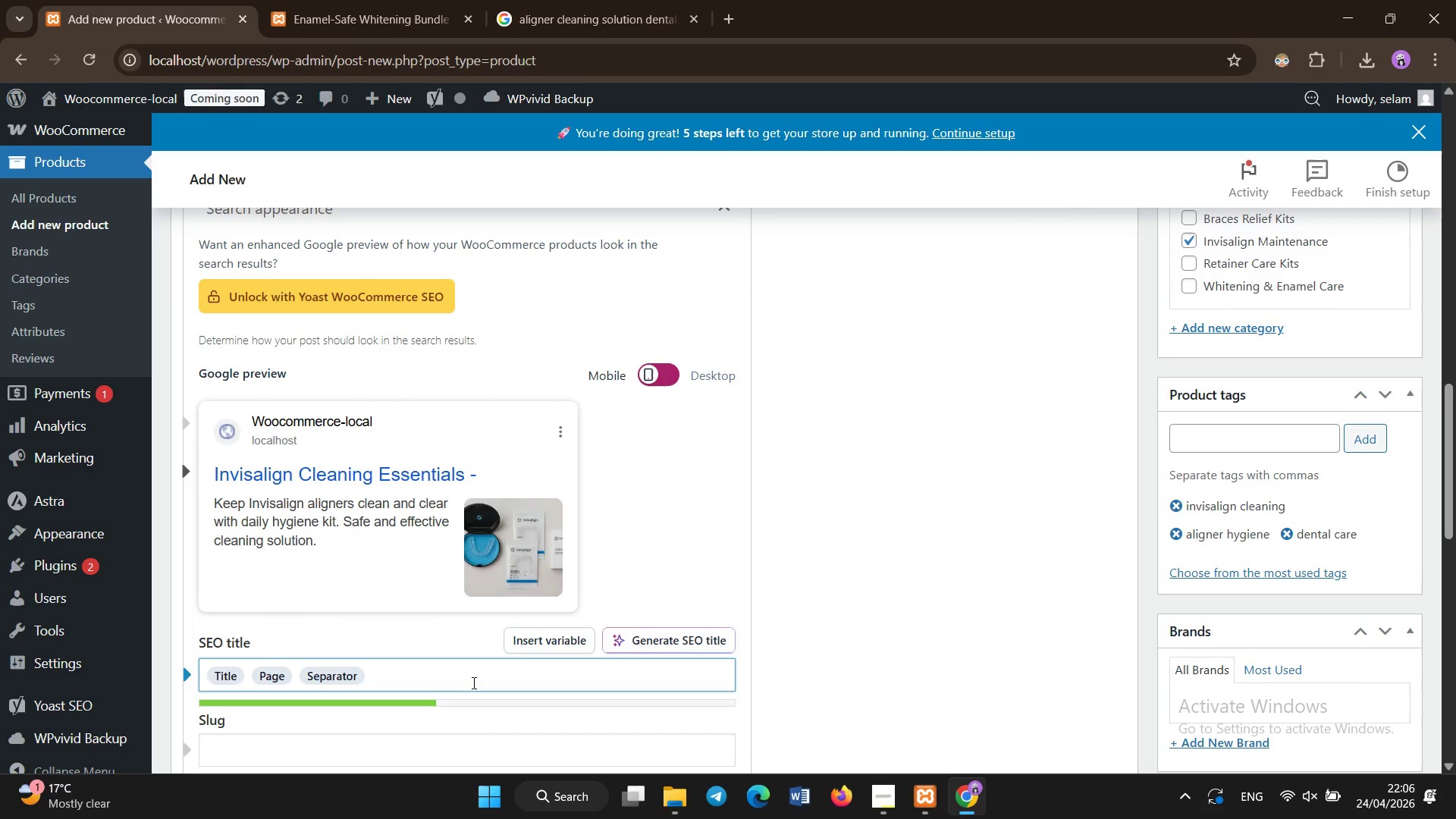 
key(Backspace)
 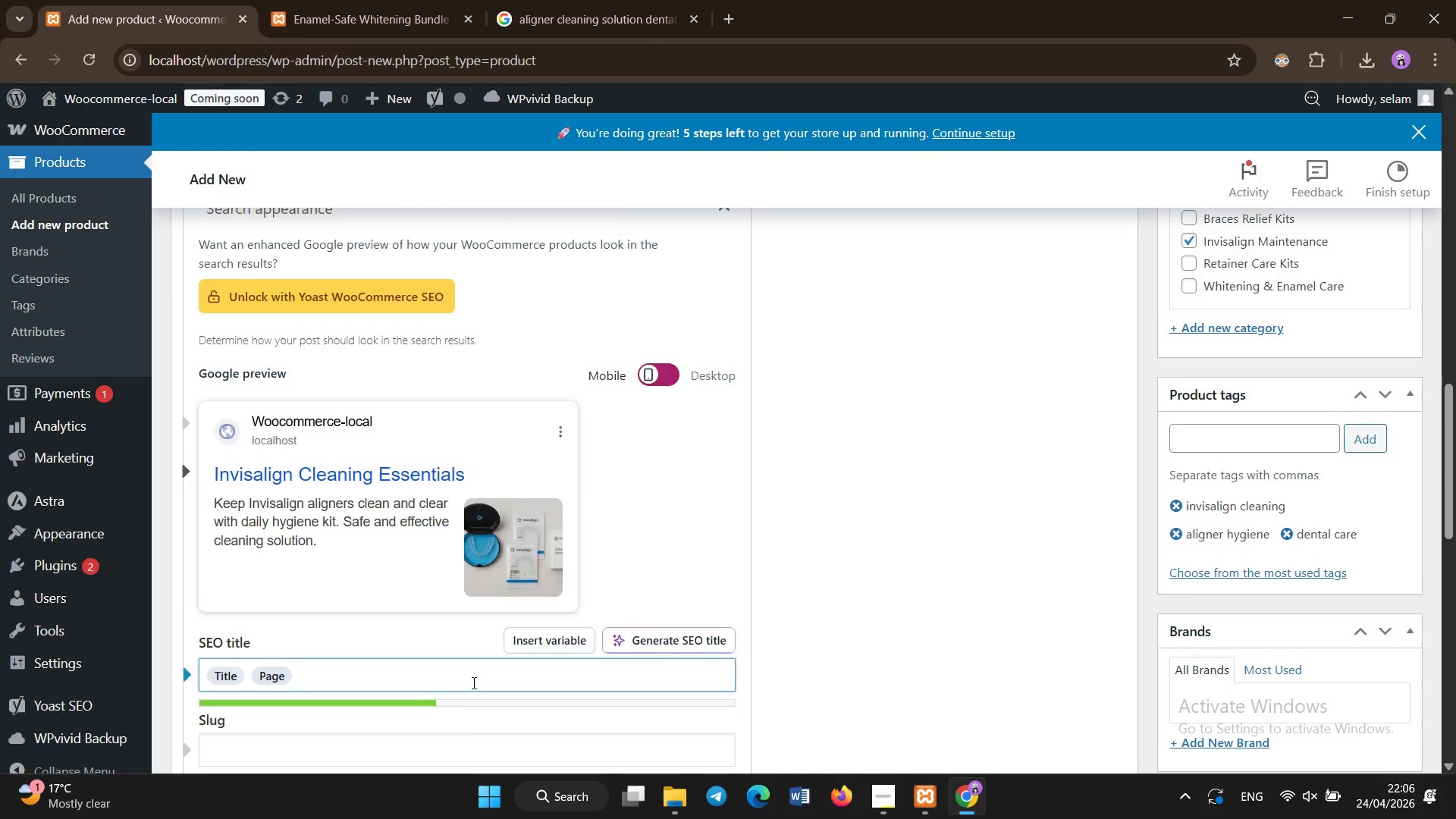 
scroll: coordinate [474, 683], scroll_direction: down, amount: 2.0
 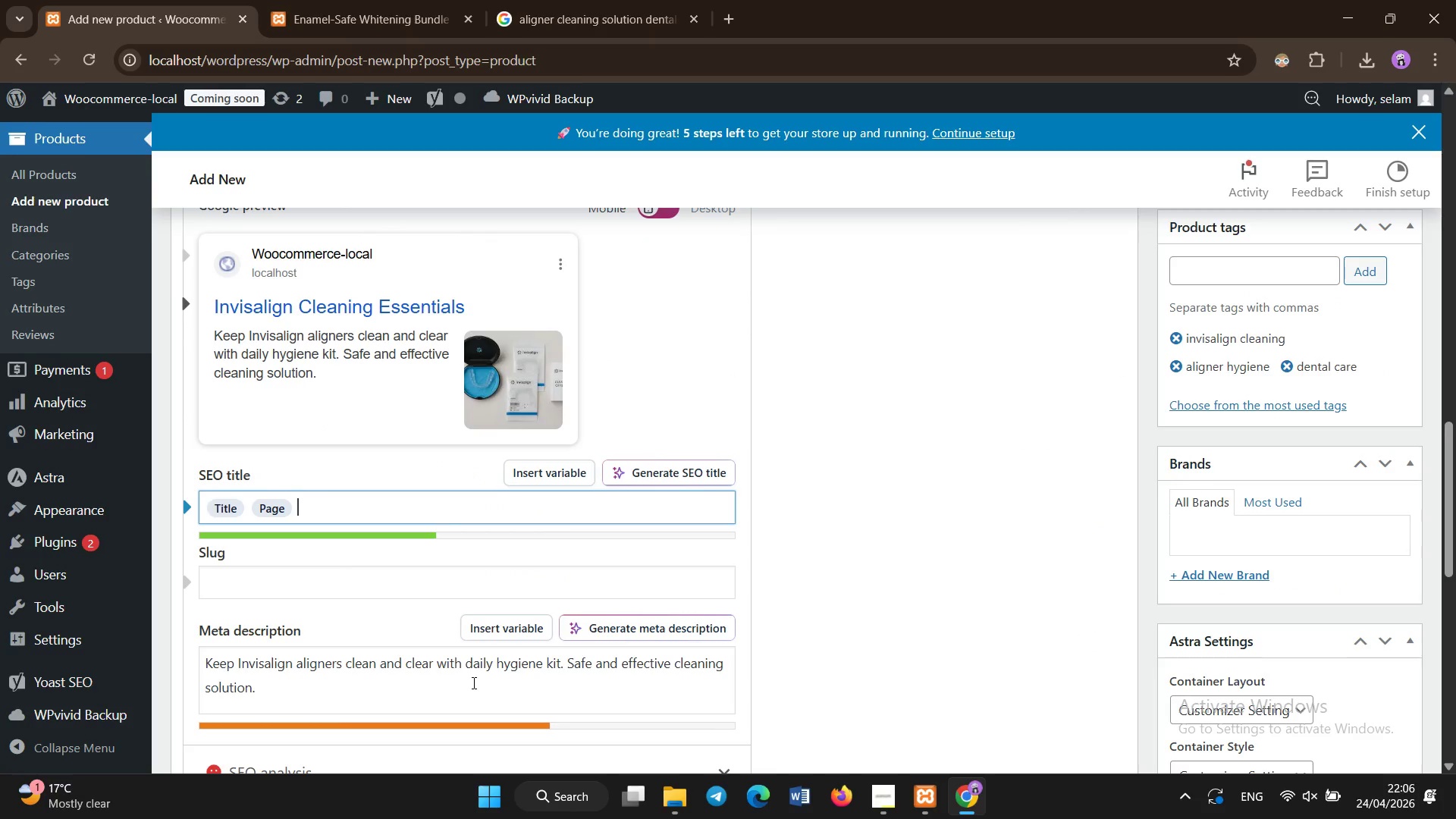 
scroll: coordinate [1081, 502], scroll_direction: up, amount: 17.0
 